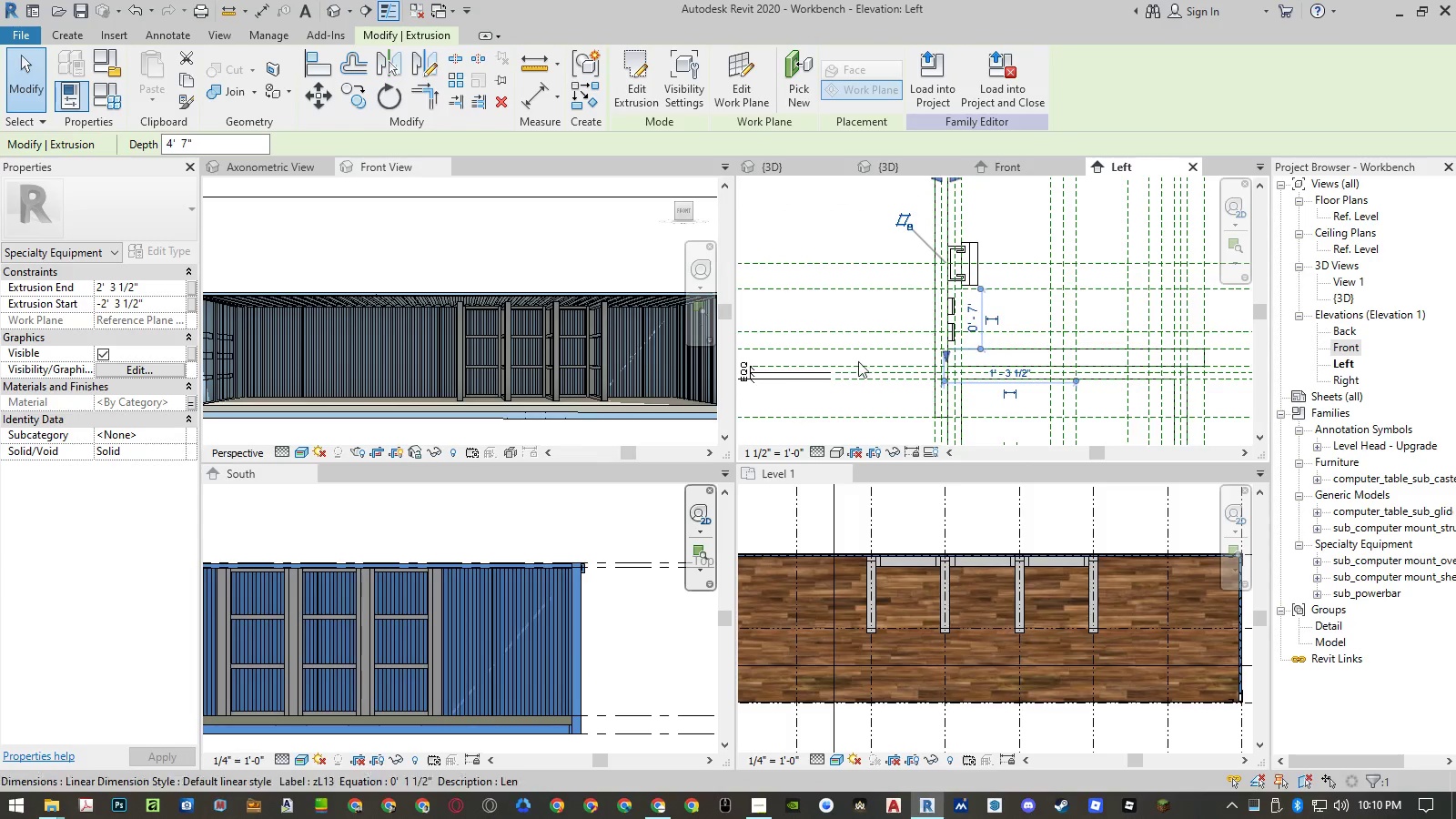 
left_click([860, 230])
 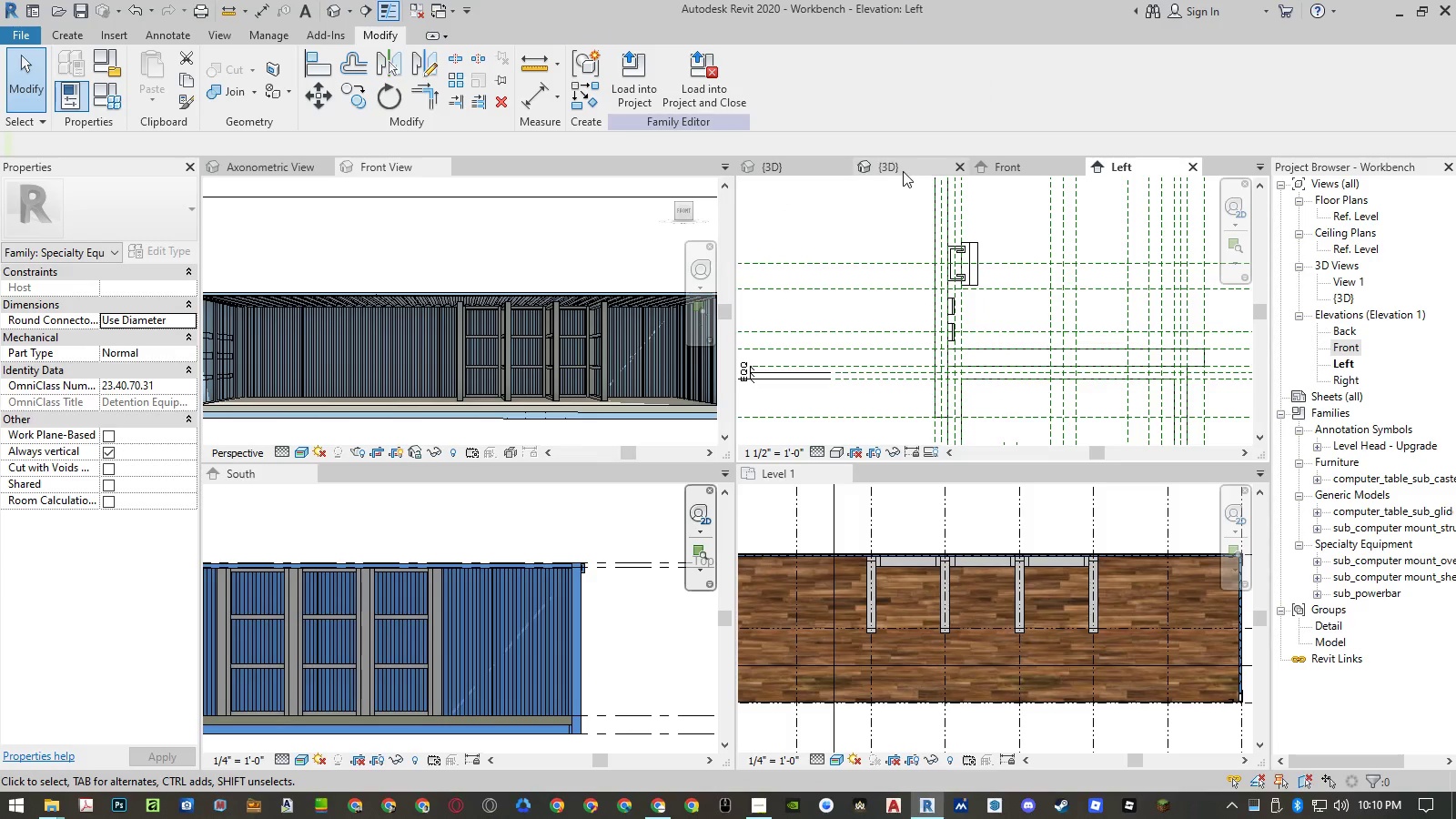 
left_click([905, 168])
 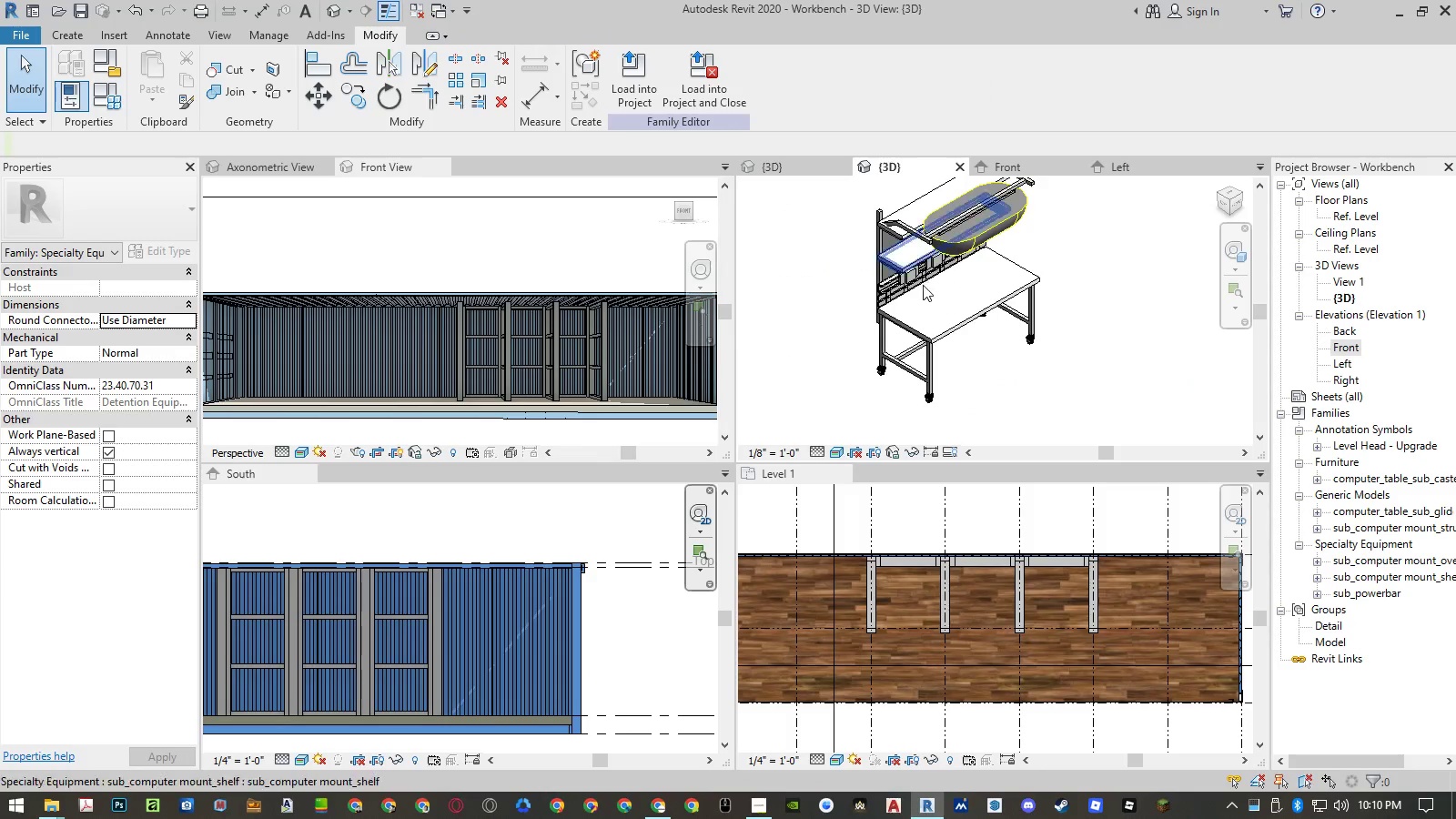 
scroll: coordinate [935, 254], scroll_direction: up, amount: 5.0
 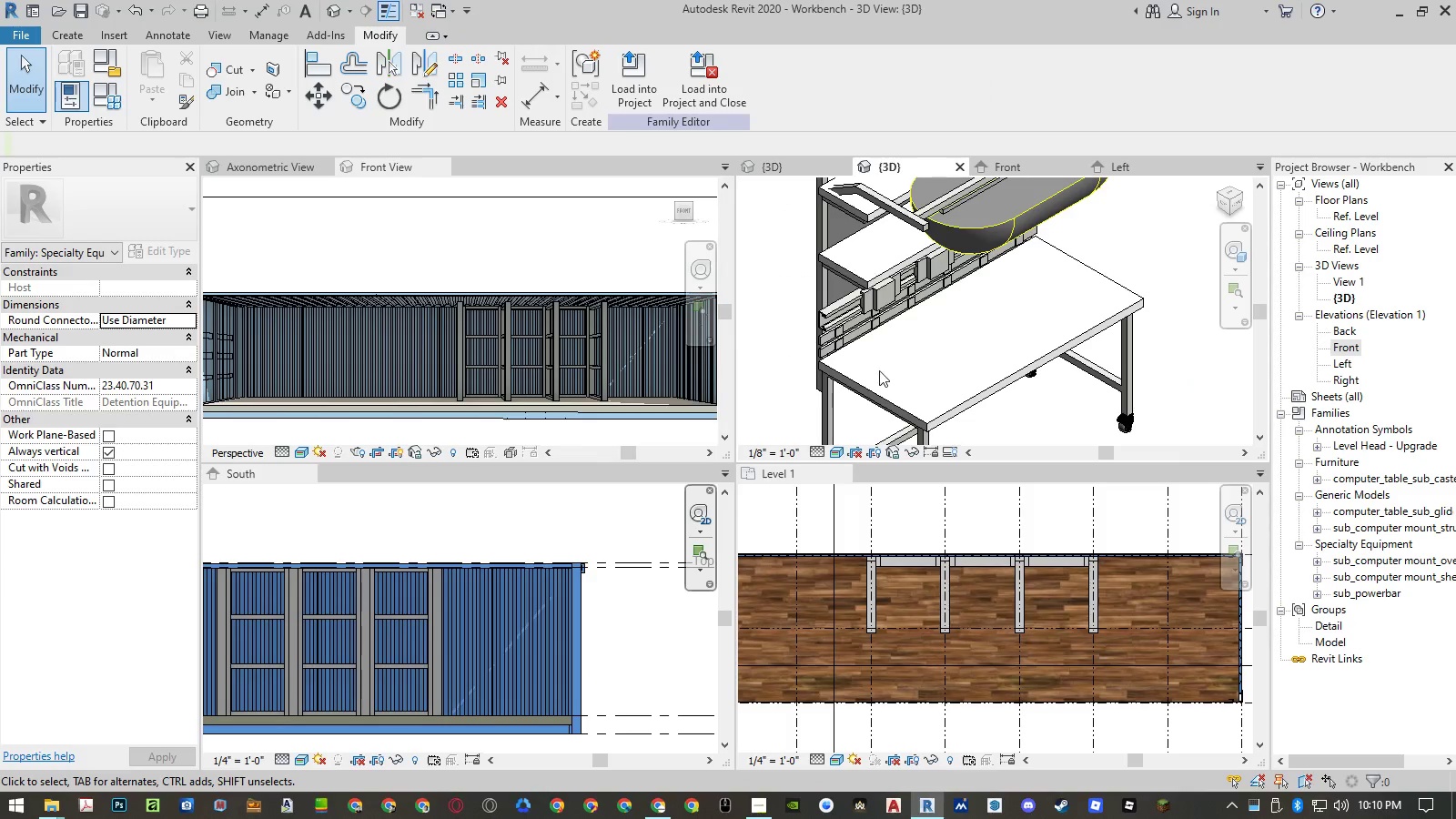 
scroll: coordinate [819, 393], scroll_direction: down, amount: 5.0
 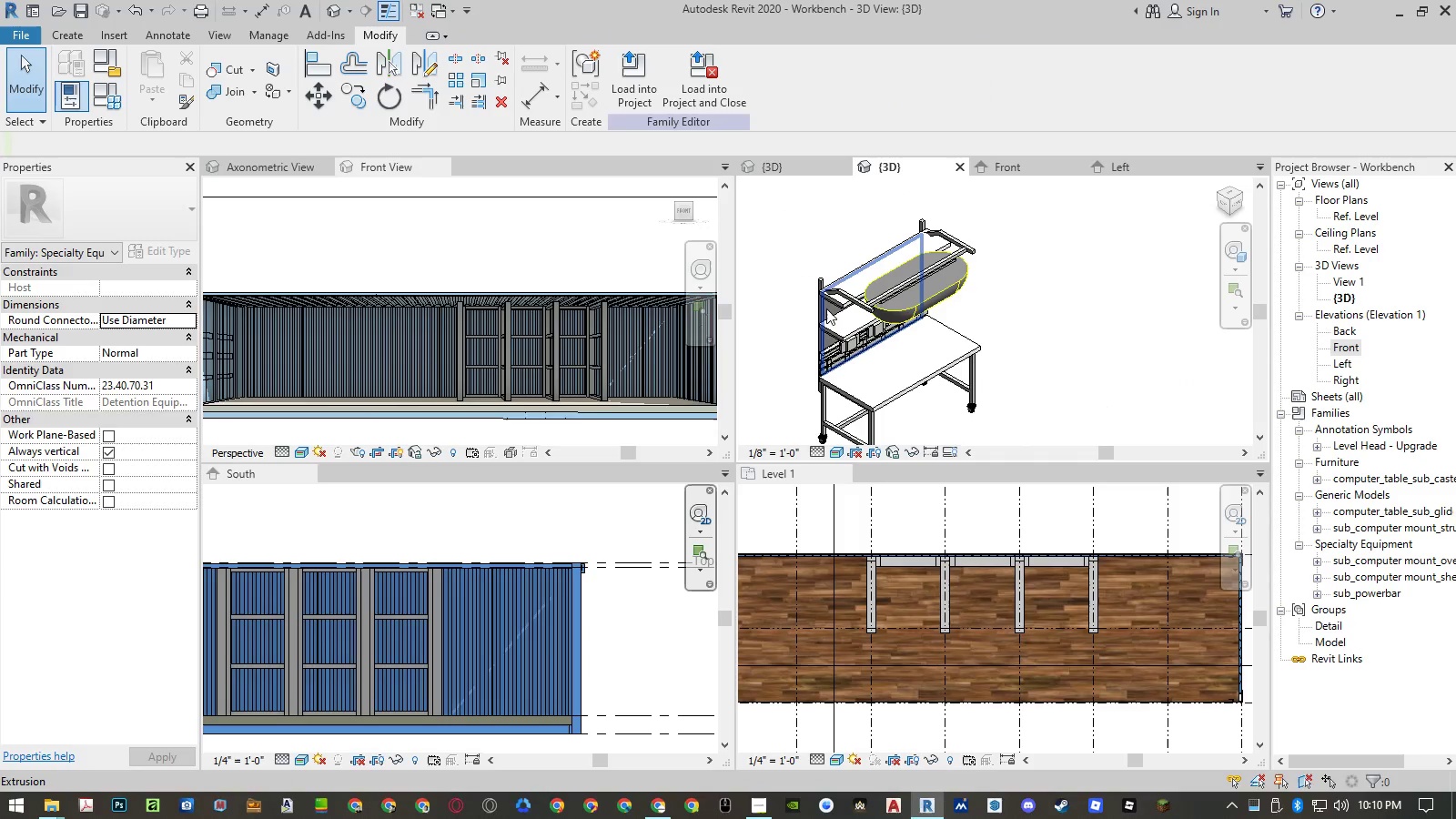 
left_click([826, 308])
 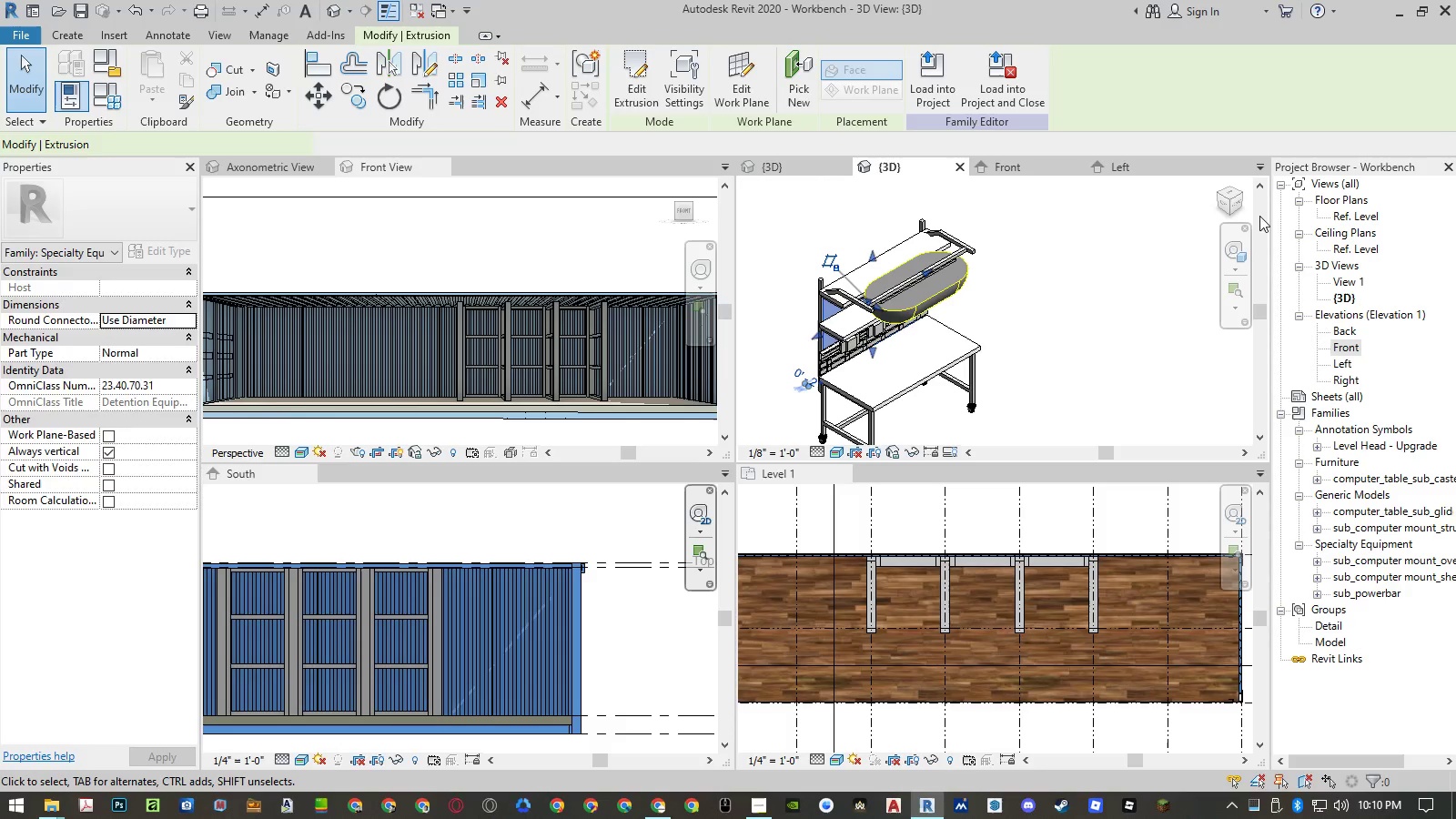 
left_click([1238, 202])
 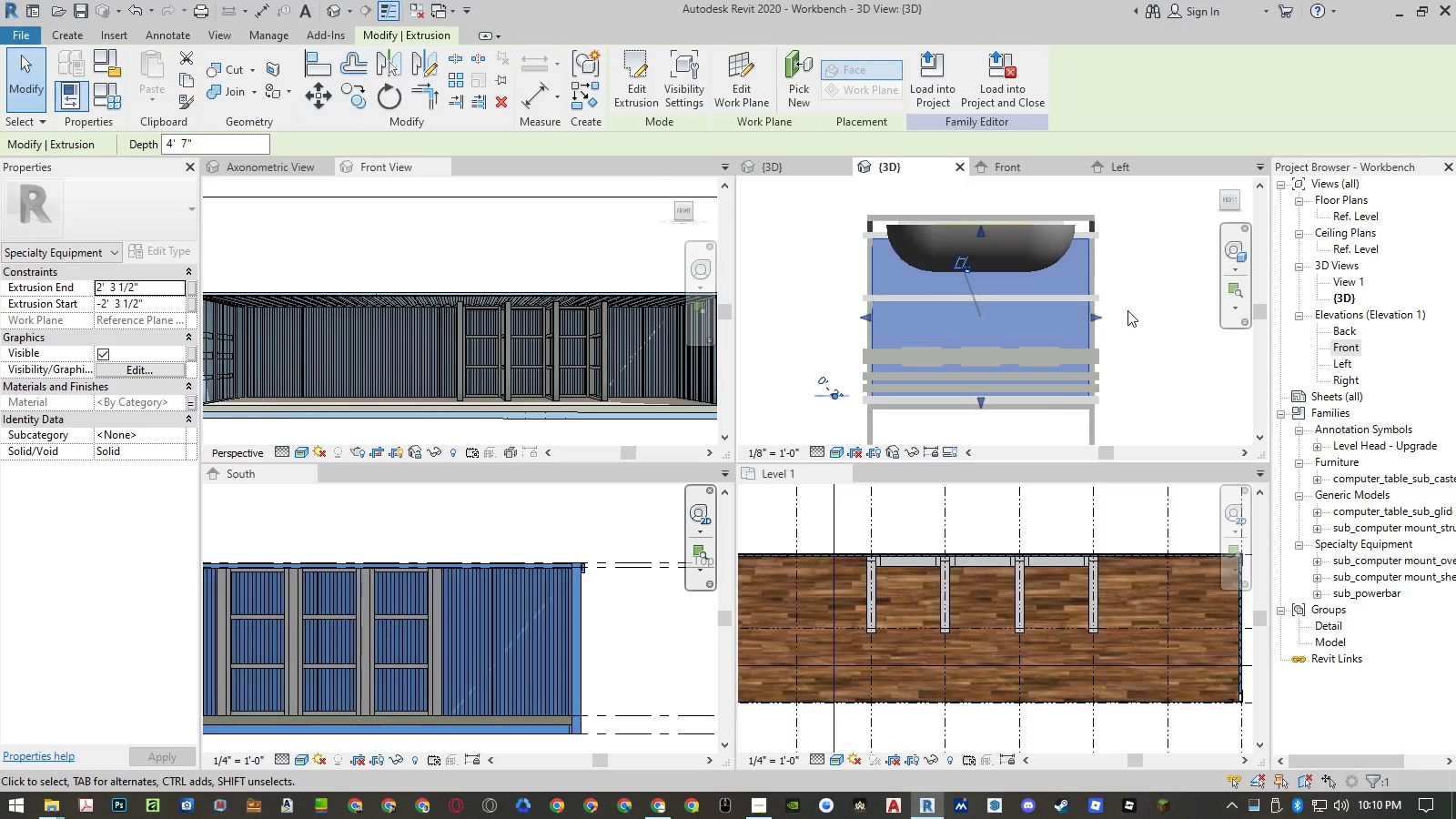 
left_click([1147, 309])
 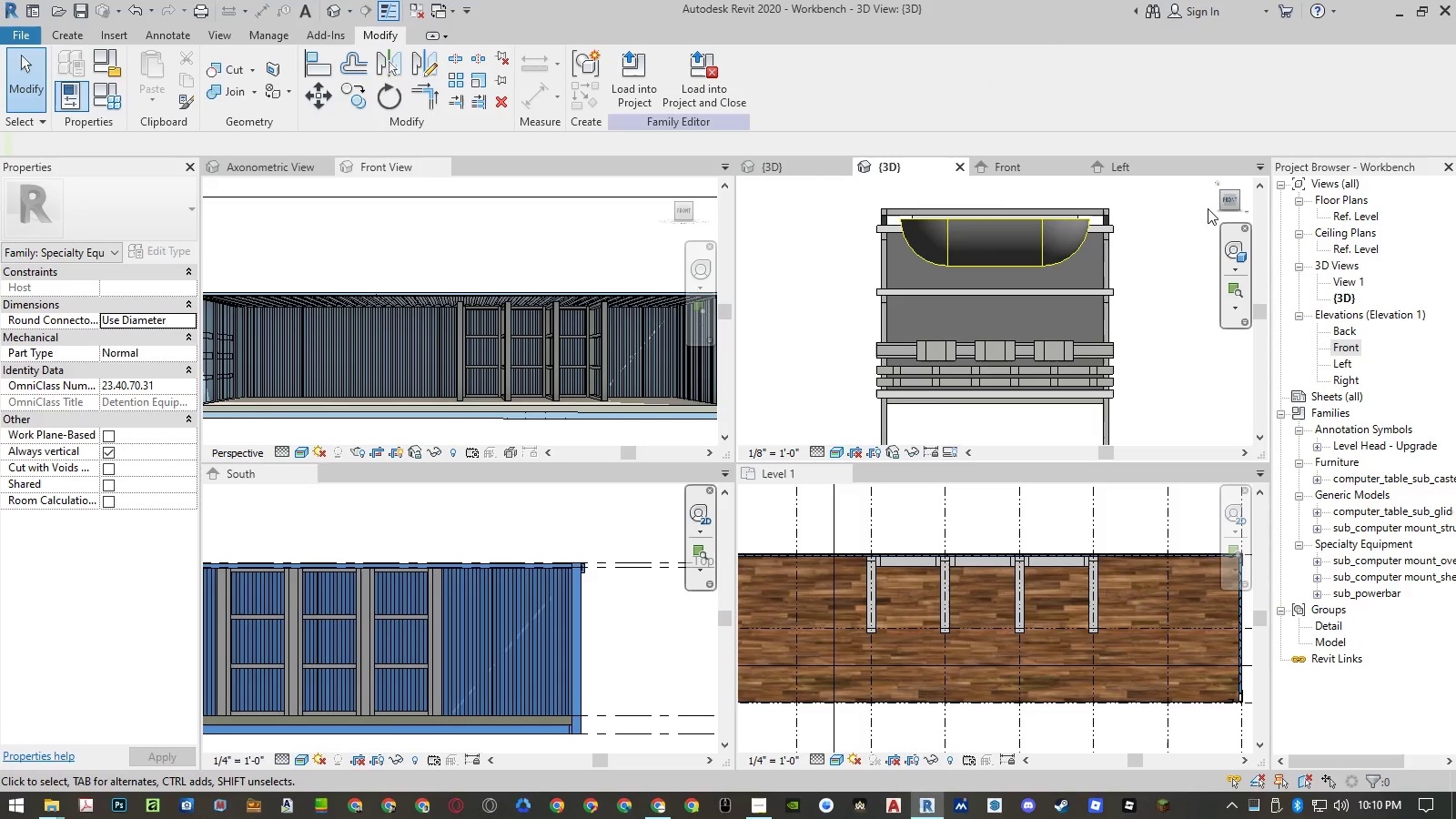 
left_click([1220, 192])
 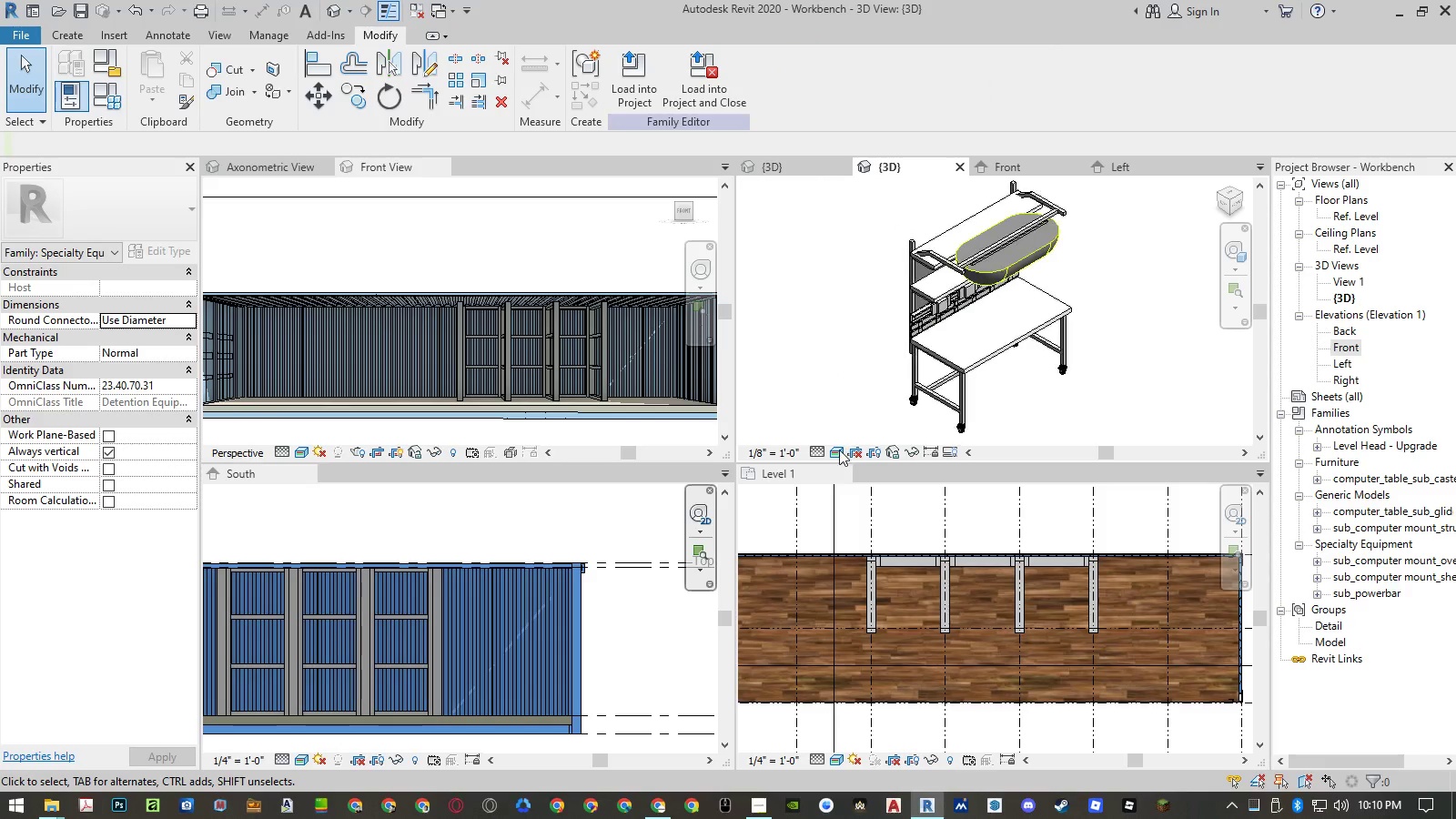 
left_click([838, 450])
 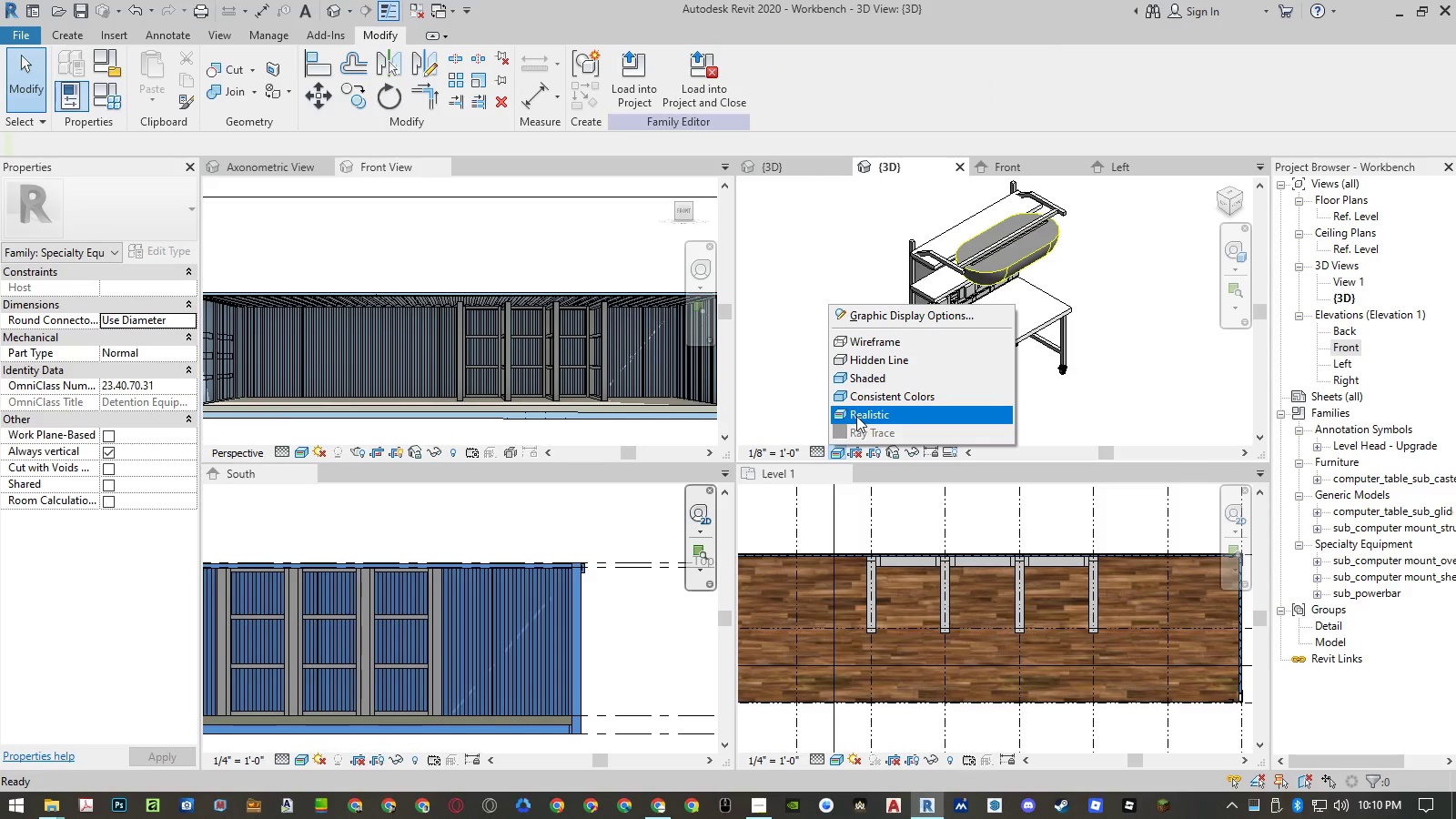 
left_click([856, 416])
 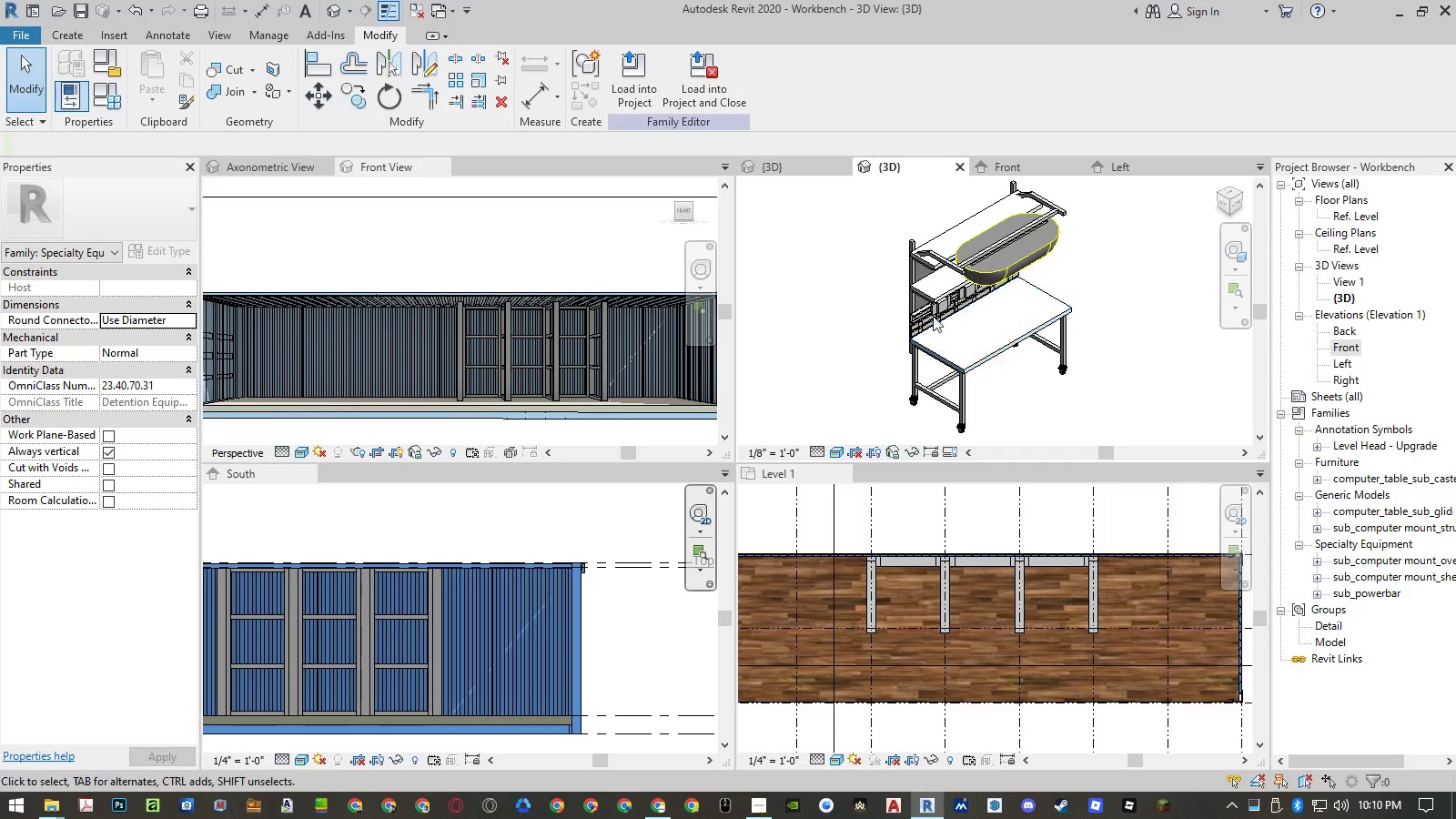 
scroll: coordinate [929, 261], scroll_direction: up, amount: 4.0
 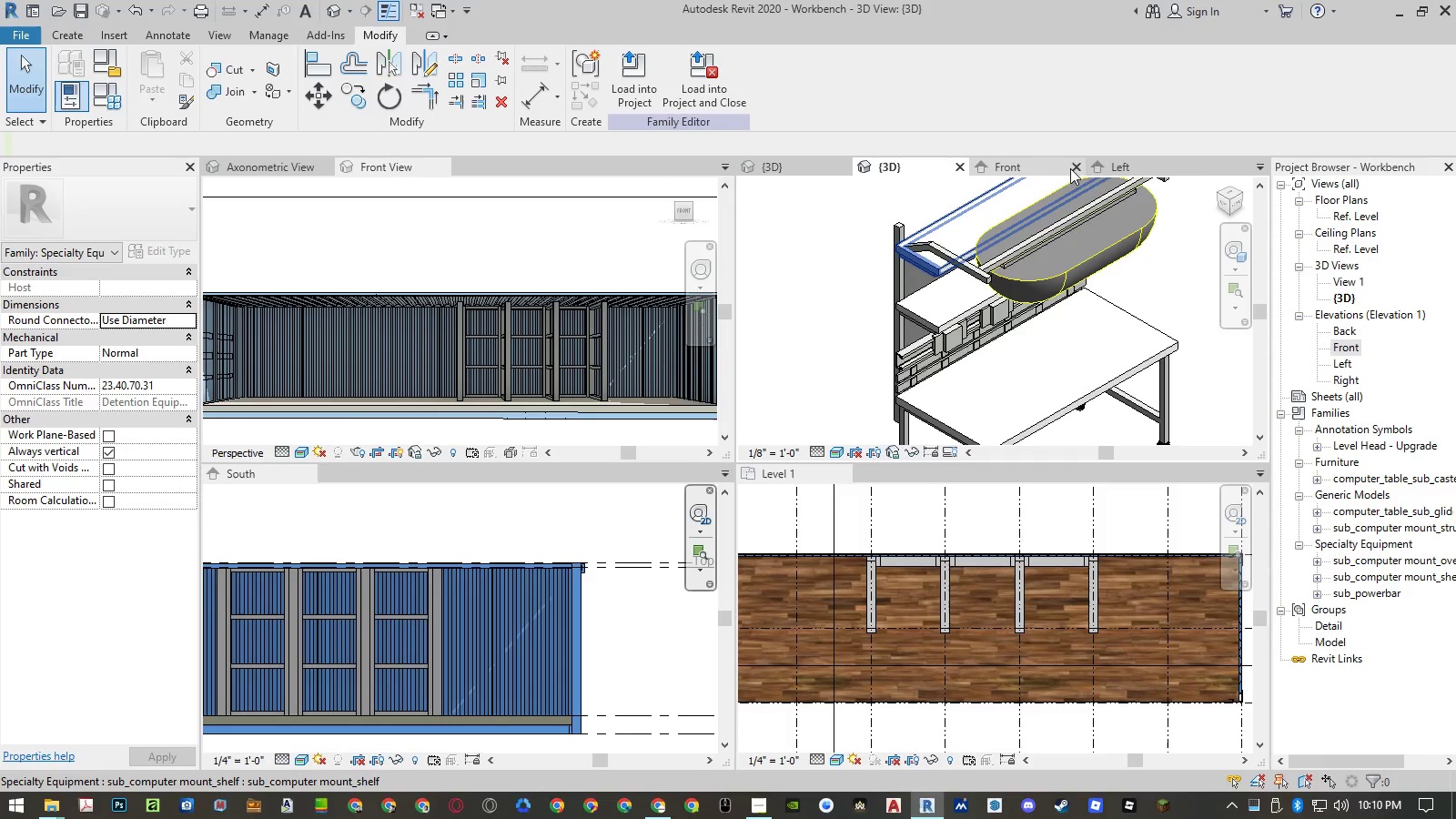 
left_click([1160, 167])
 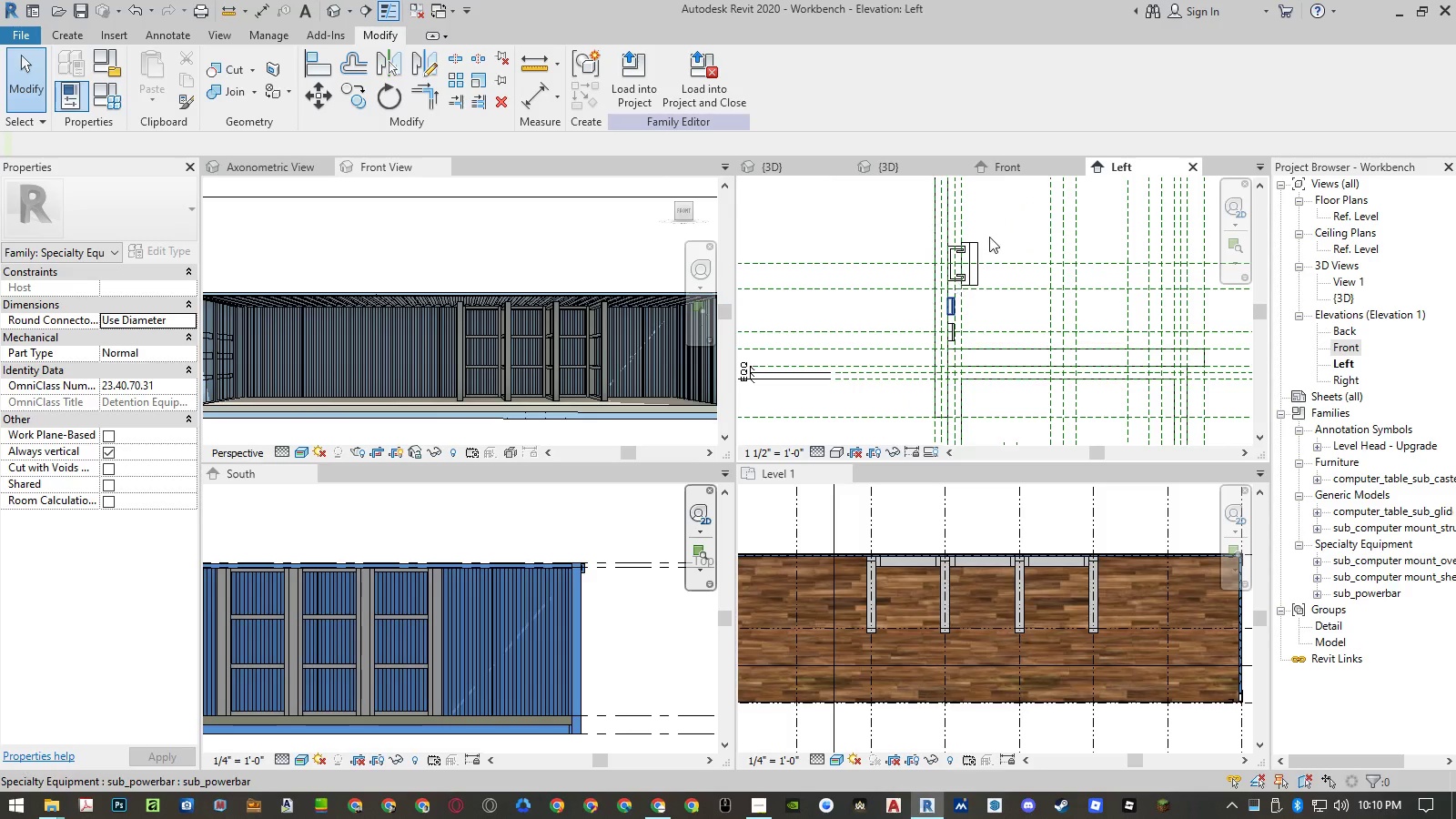 
left_click([1052, 163])
 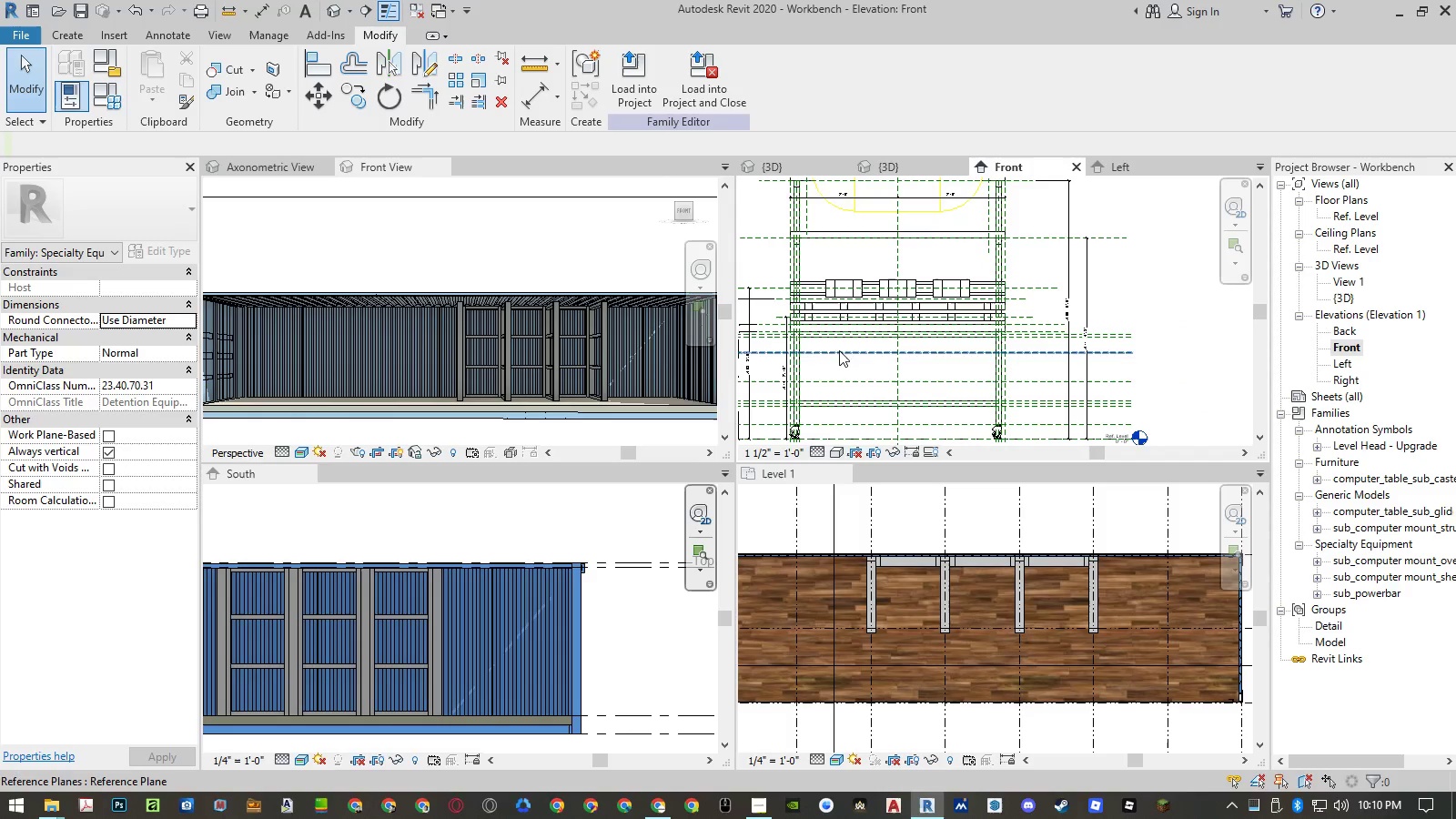 
left_click([914, 169])
 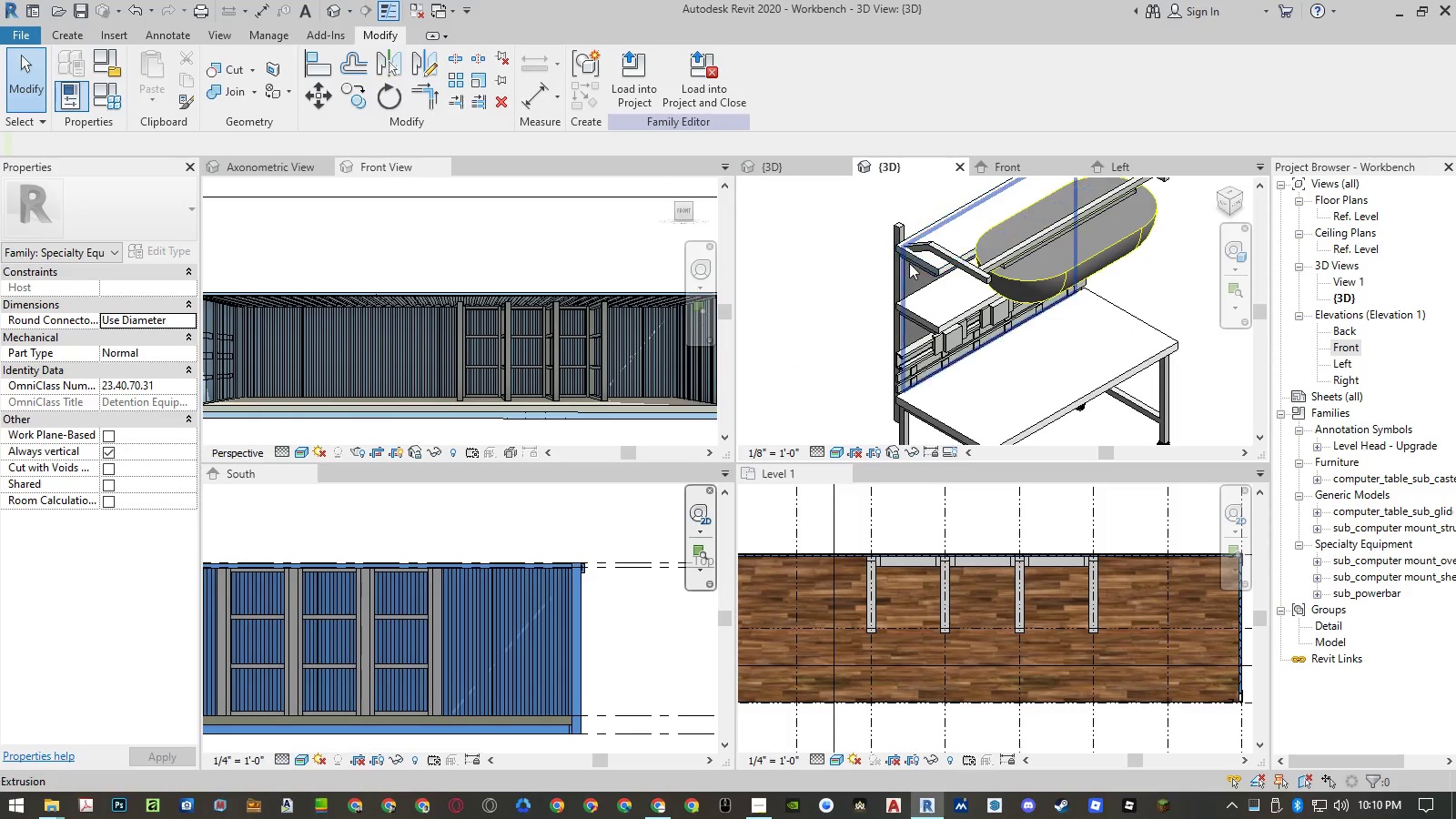 
left_click([908, 265])
 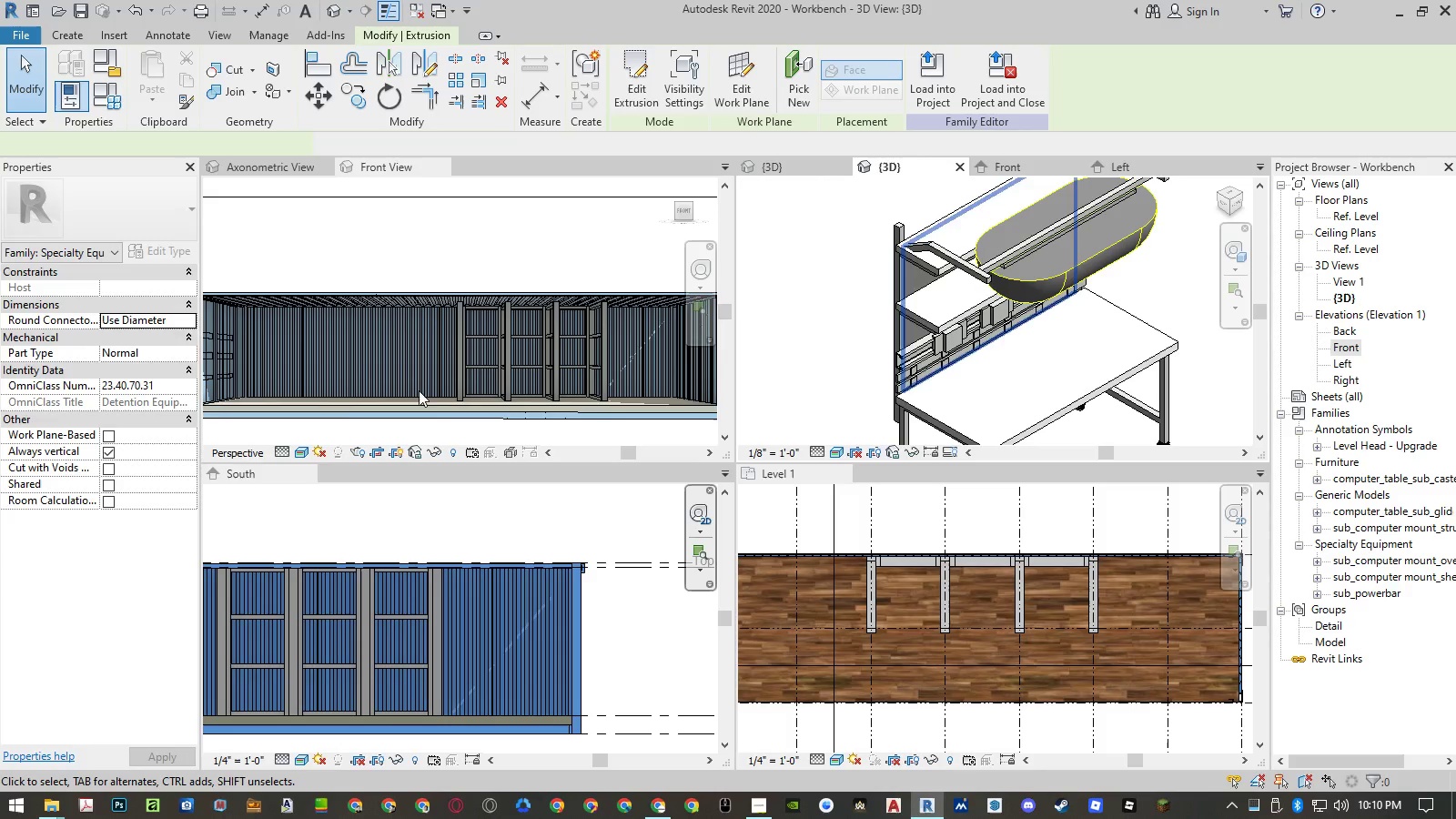 
mouse_move([172, 406])
 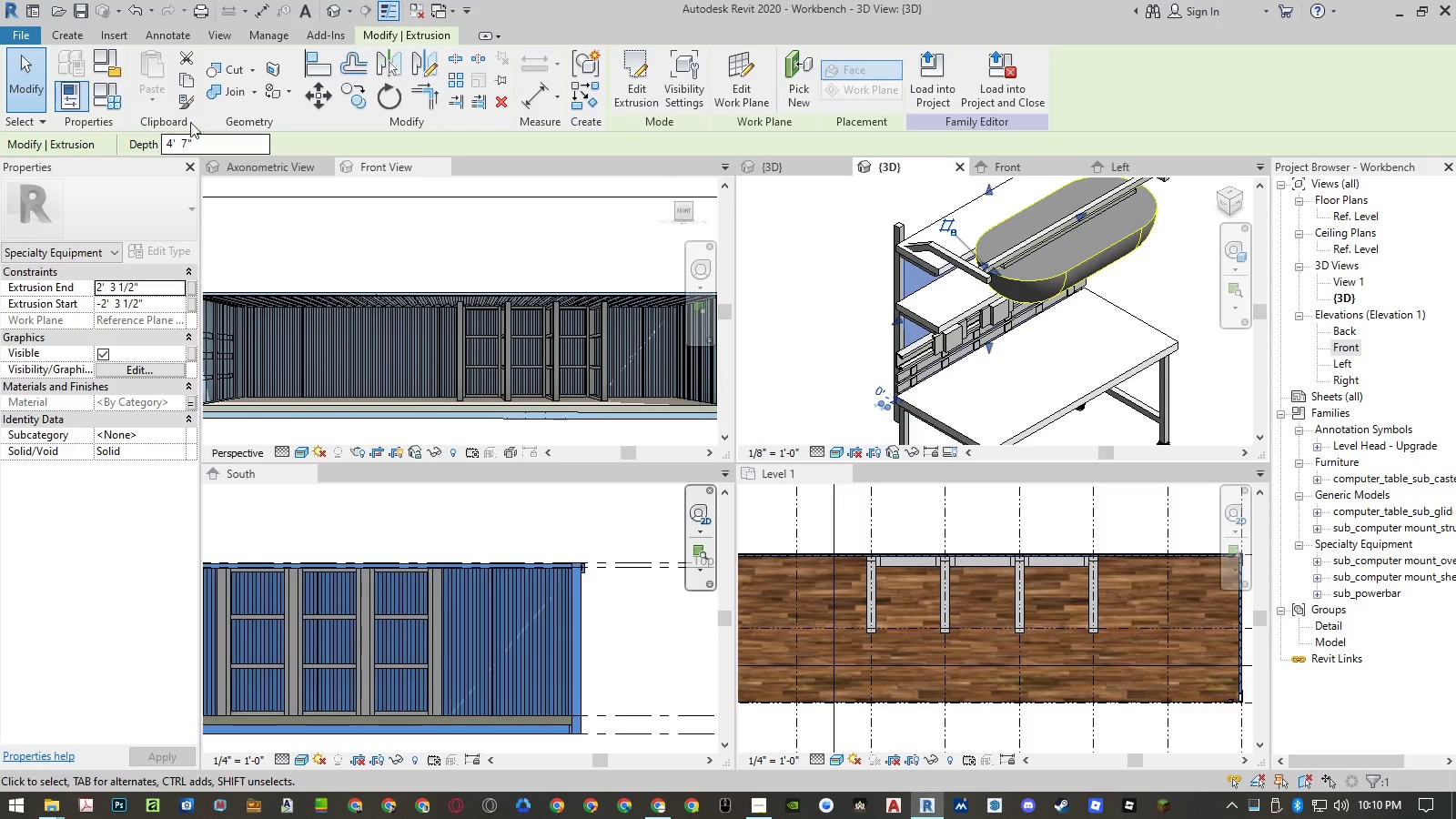 
left_click([114, 102])
 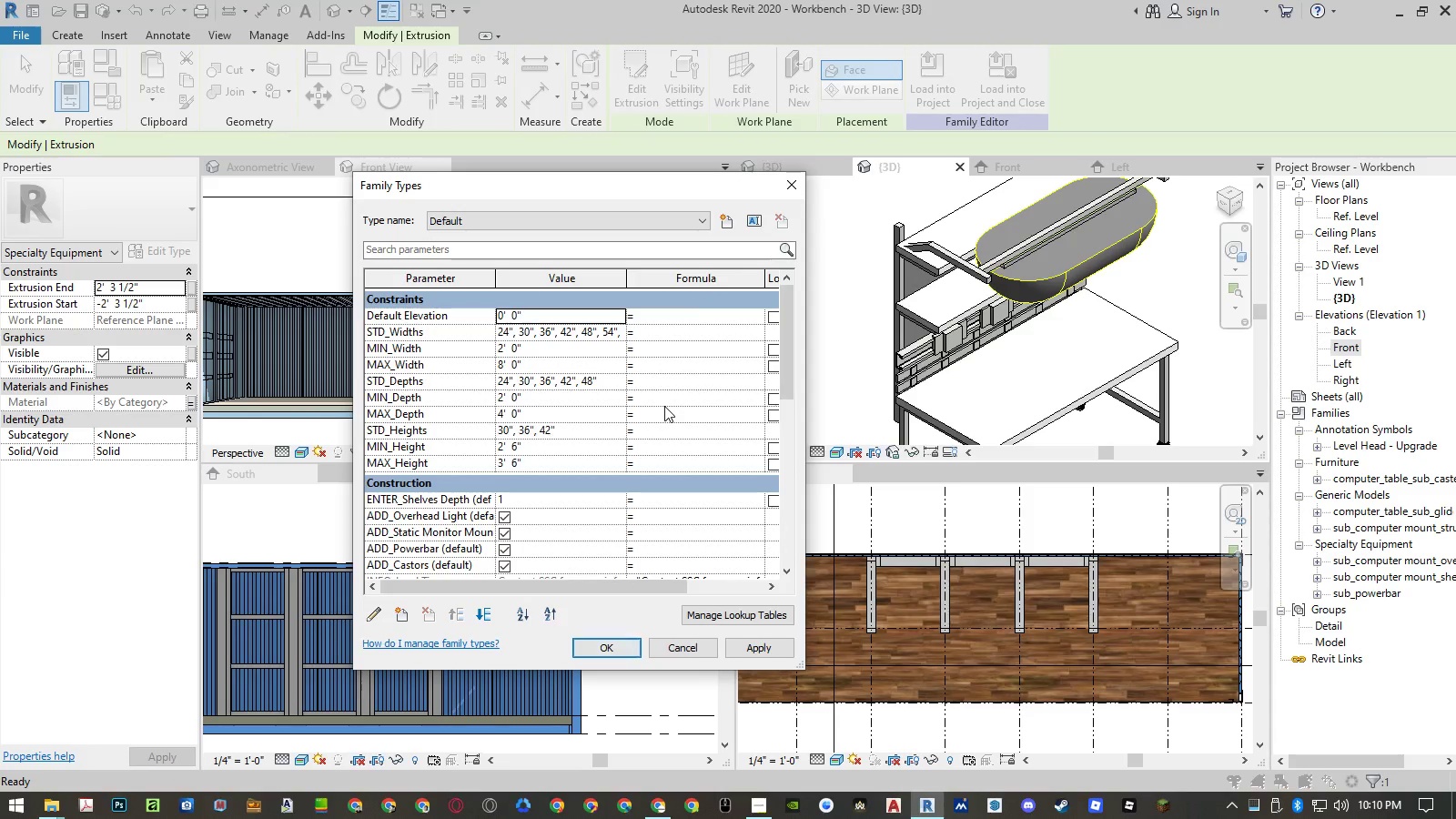 
scroll: coordinate [664, 406], scroll_direction: down, amount: 5.0
 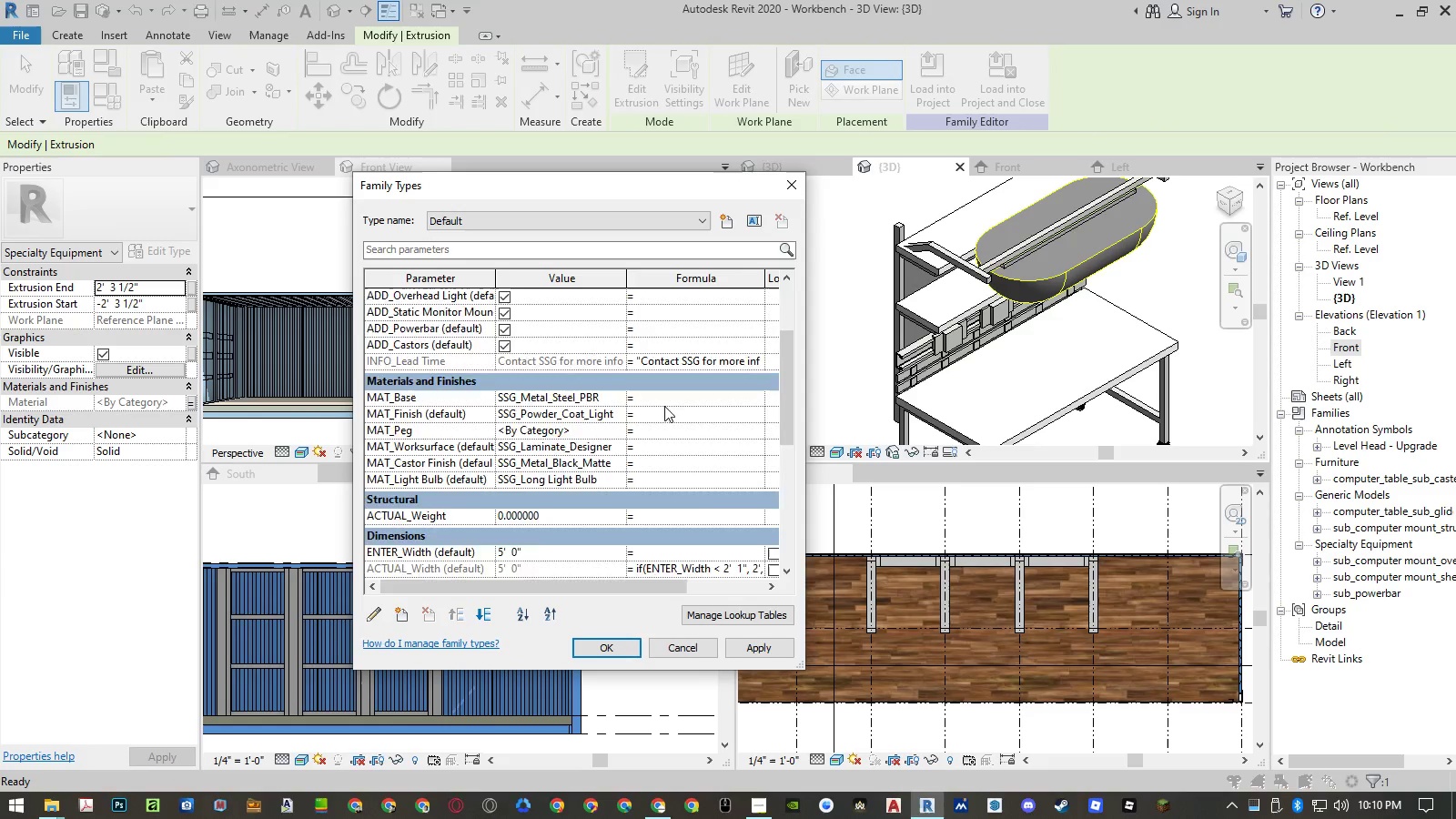 
scroll: coordinate [664, 406], scroll_direction: up, amount: 2.0
 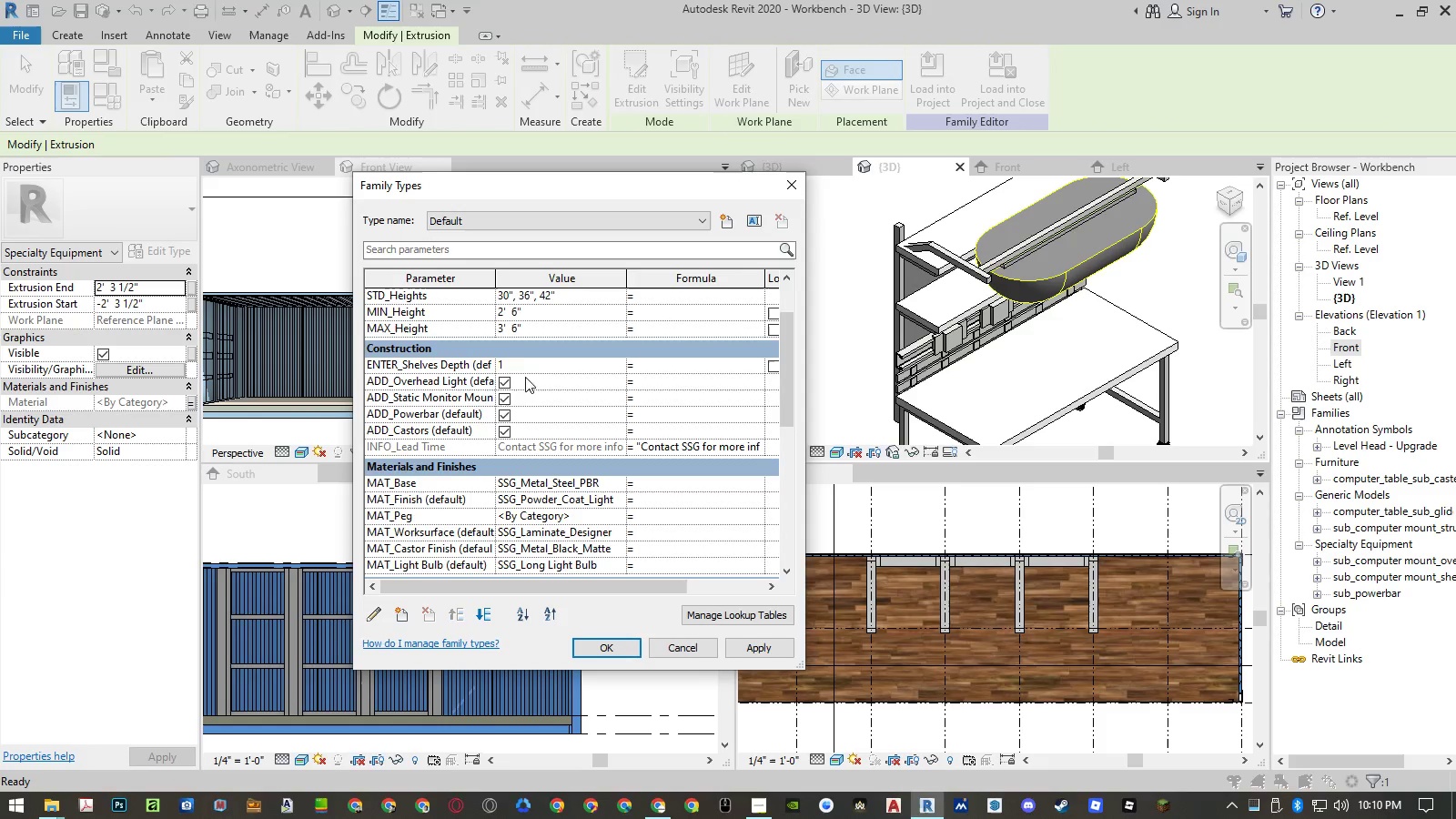 
left_click([512, 350])
 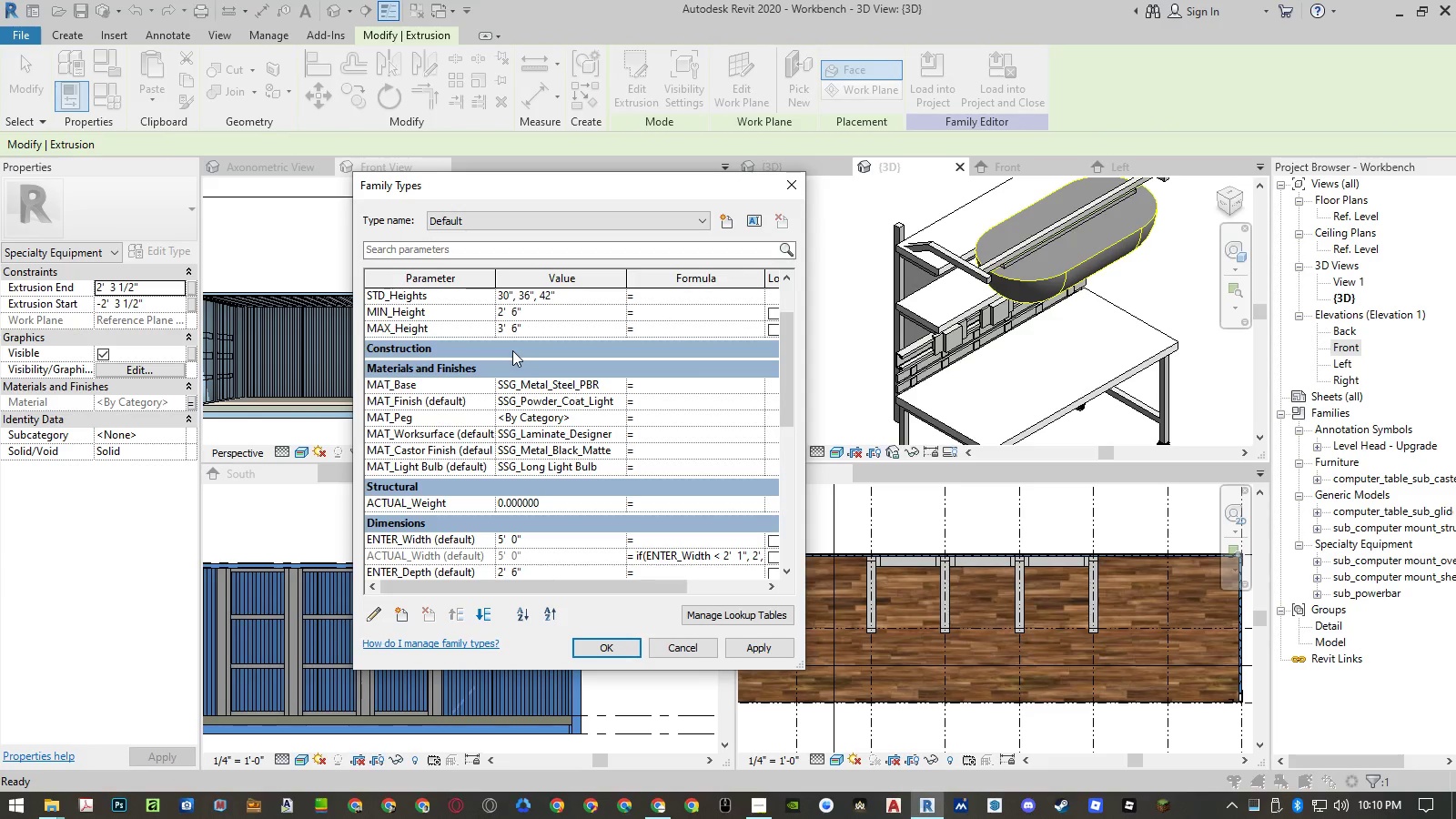 
left_click([512, 350])
 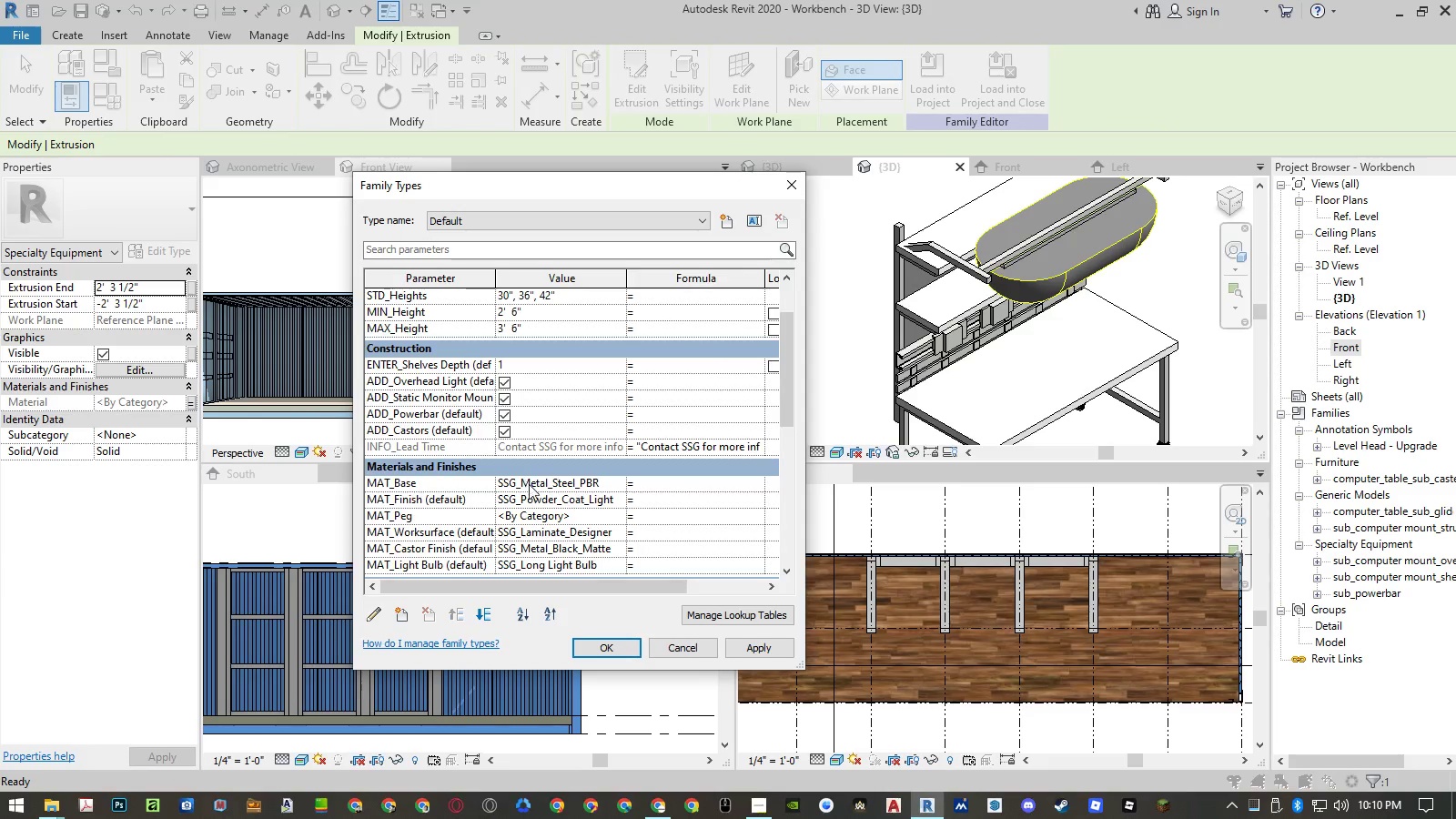 
scroll: coordinate [532, 492], scroll_direction: down, amount: 3.0
 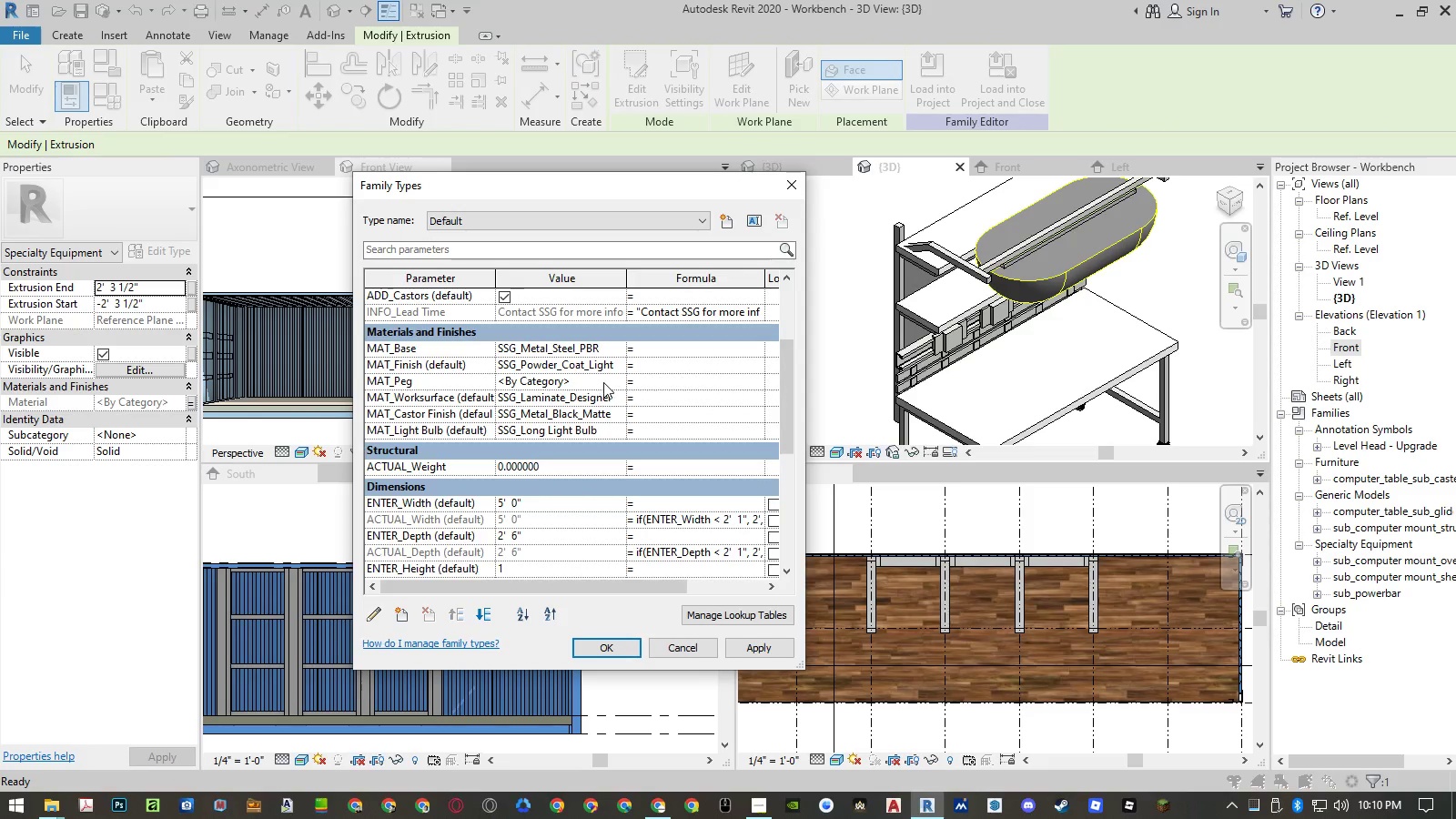 
left_click([622, 384])
 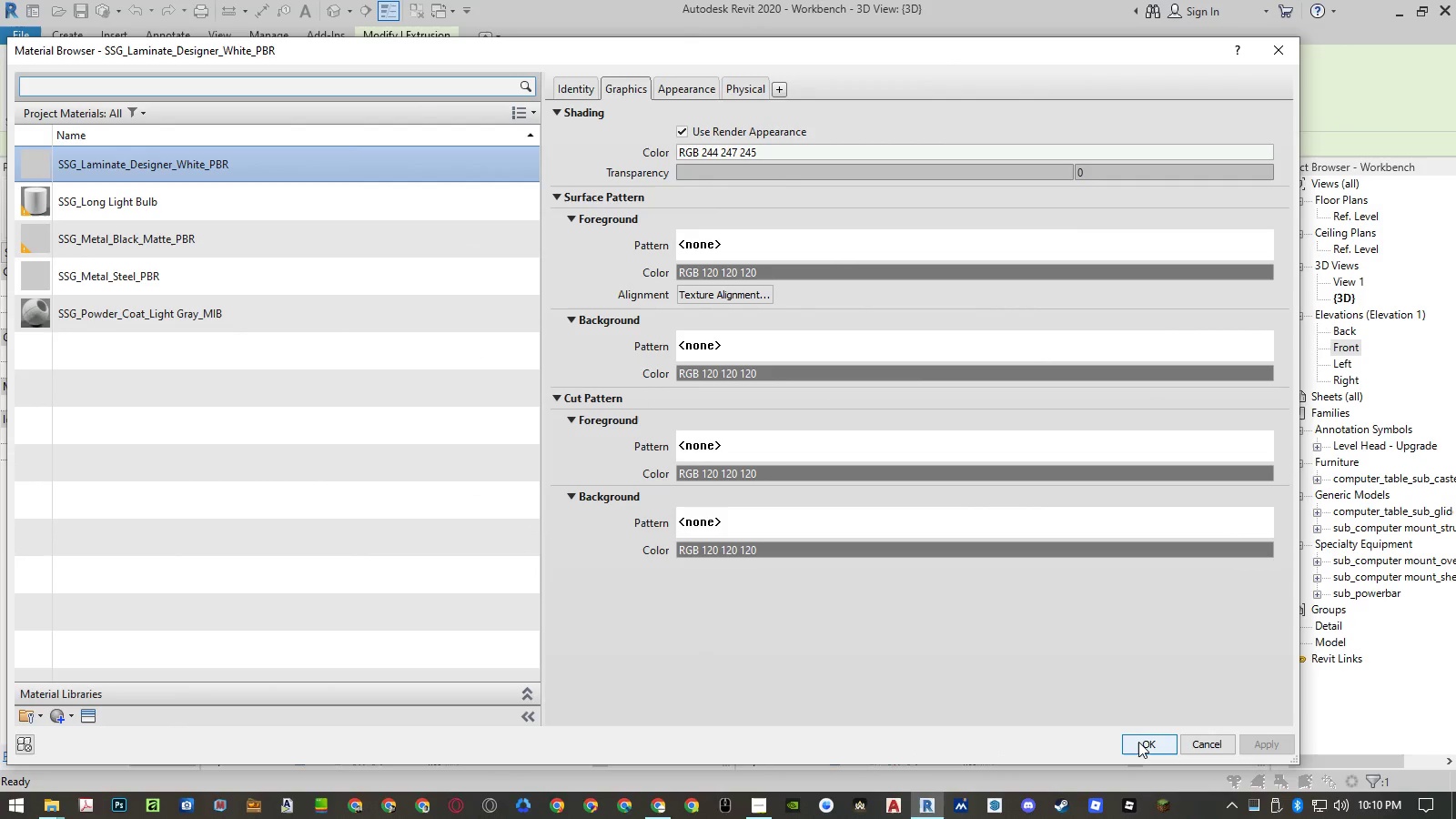 
wait(7.0)
 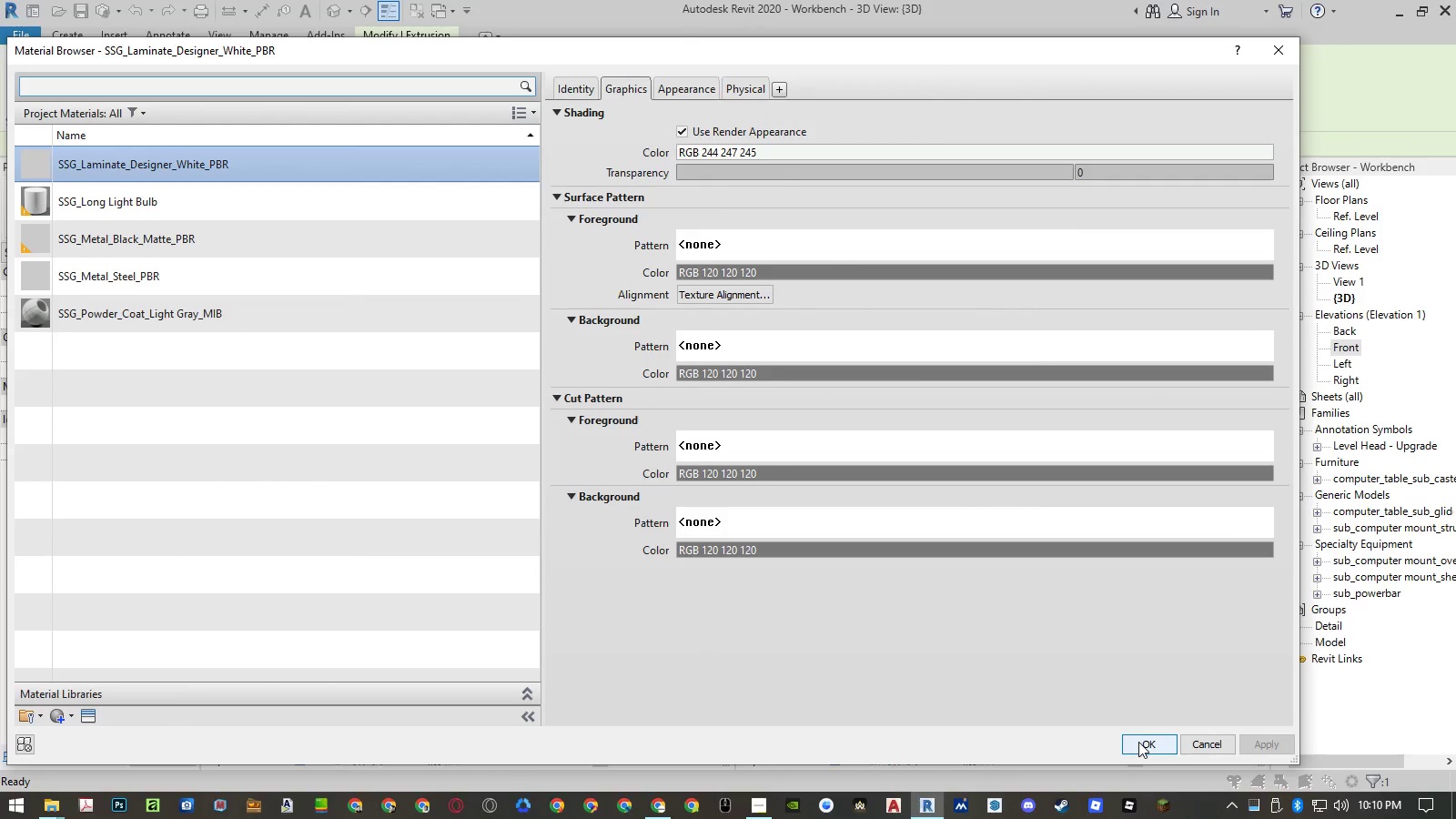 
left_click_drag(start_coordinate=[173, 56], to_coordinate=[208, 83])
 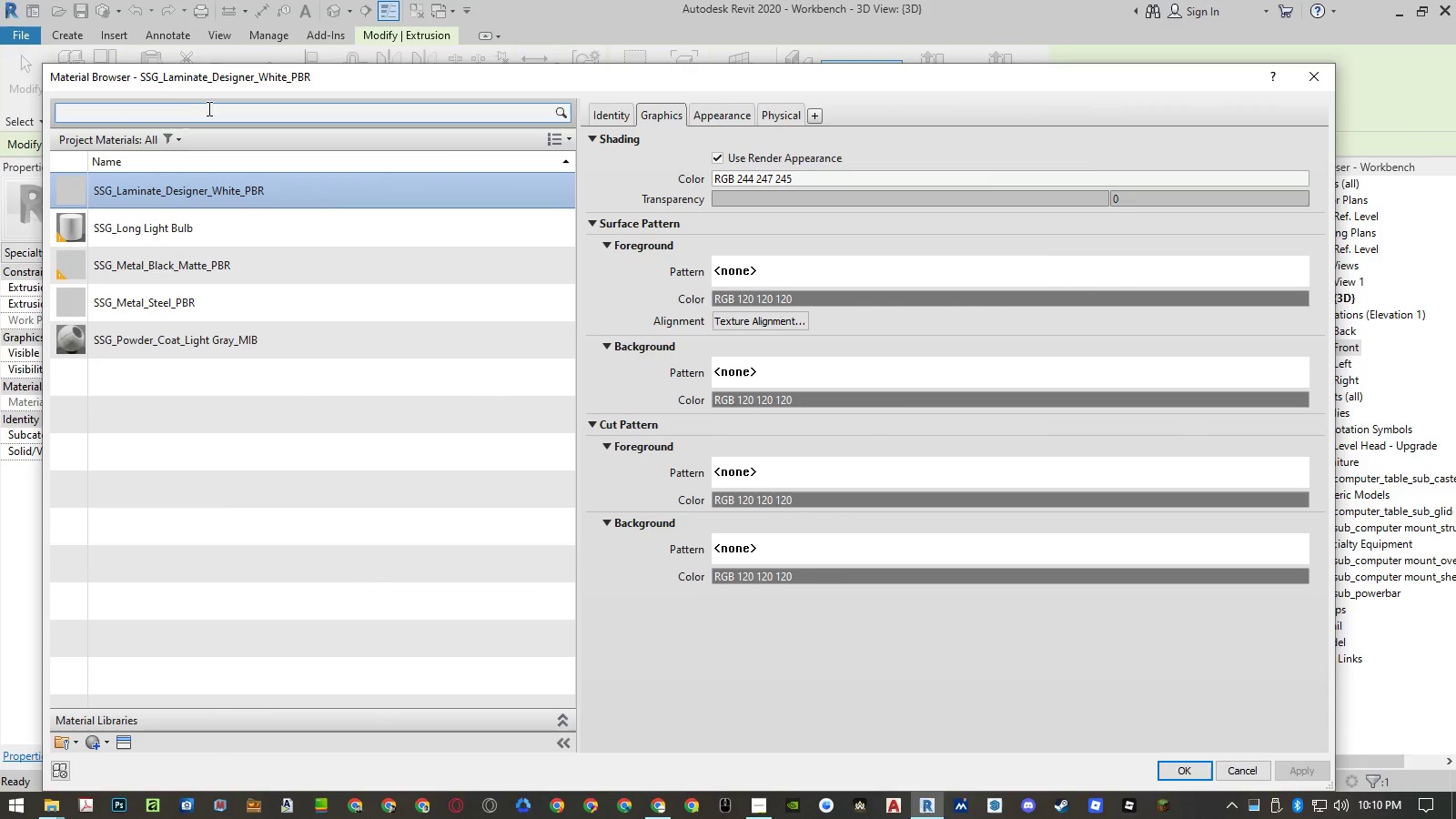 
left_click([208, 114])
 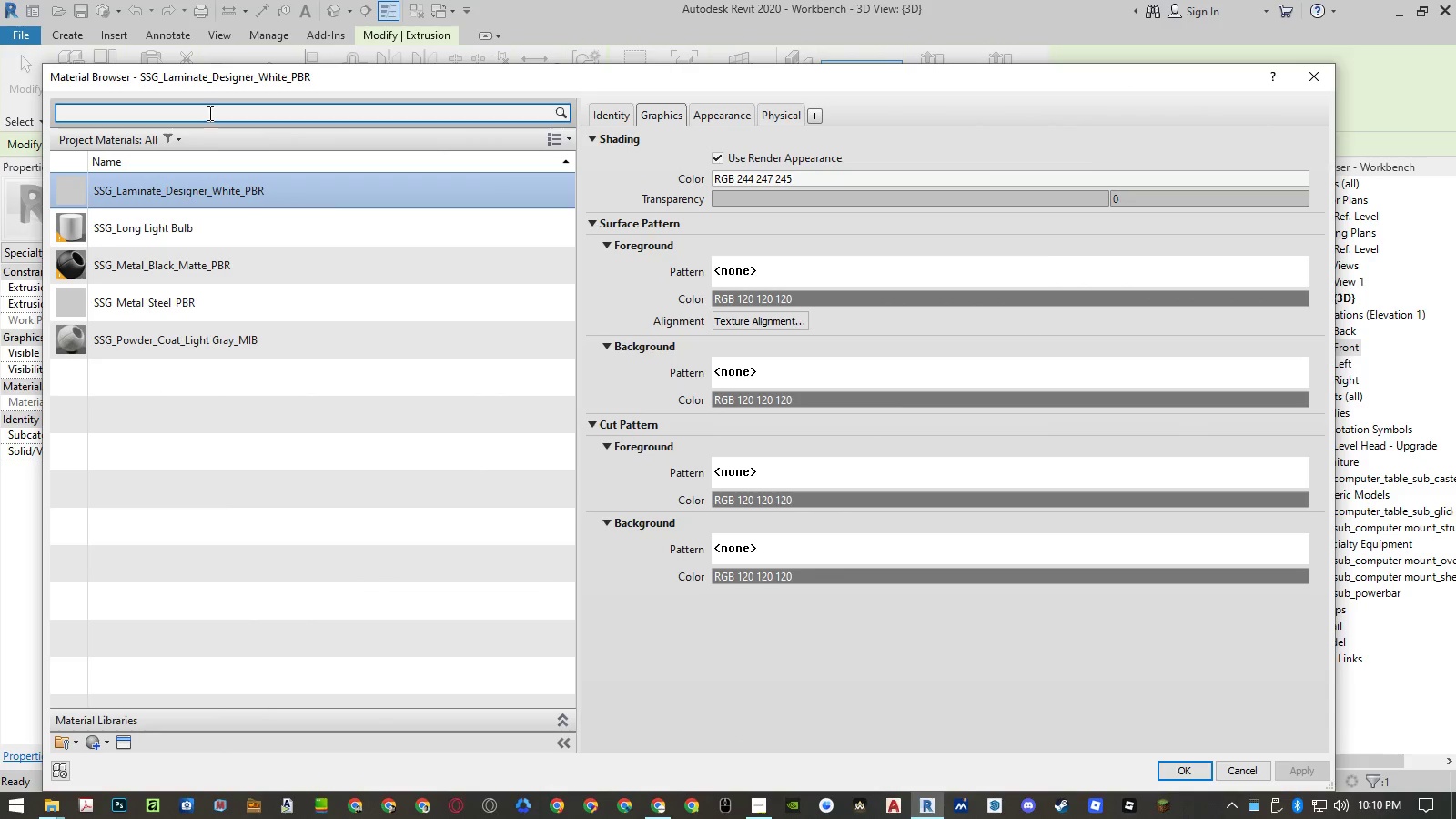 
type(steel)
 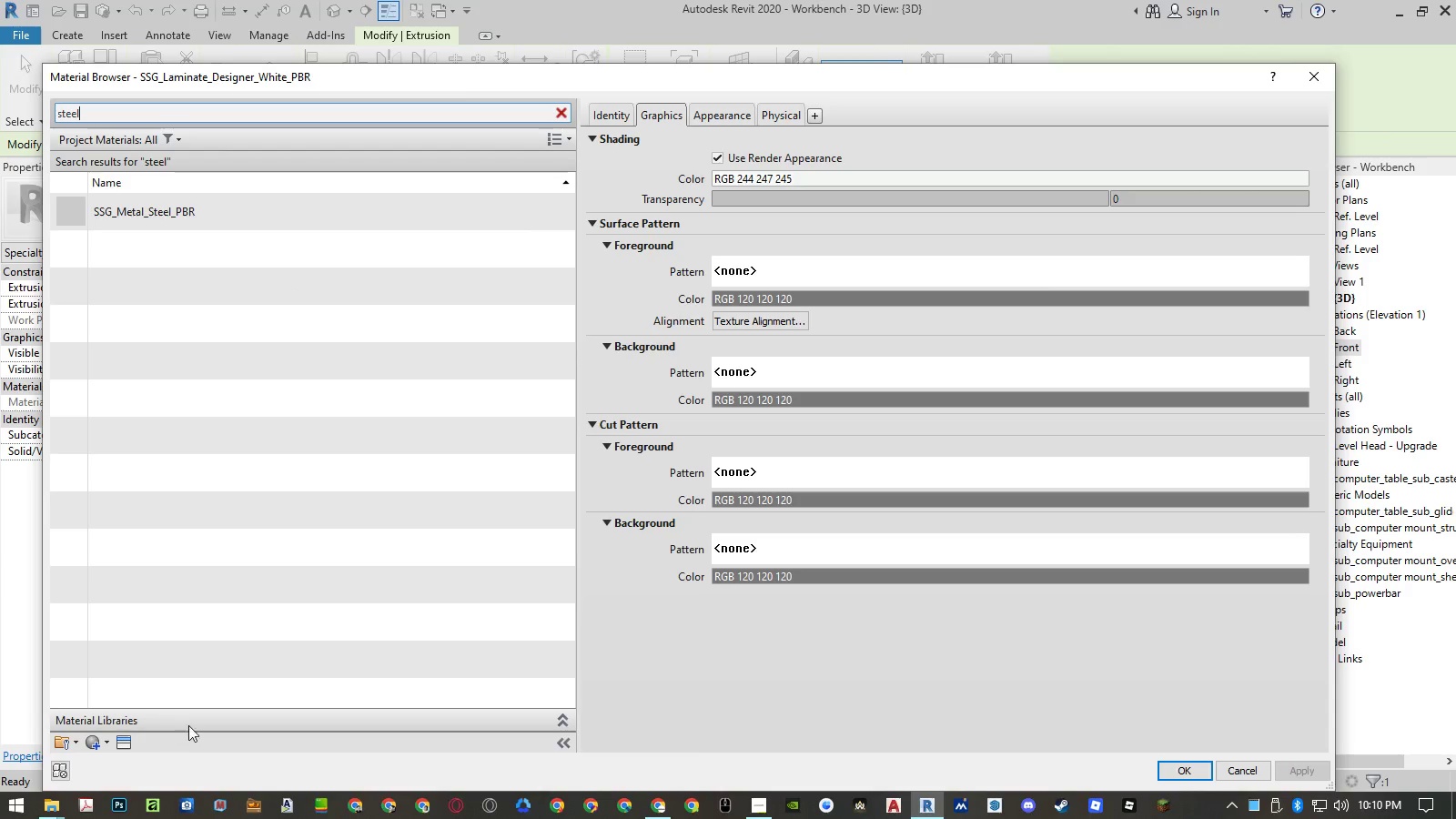 
left_click([559, 713])
 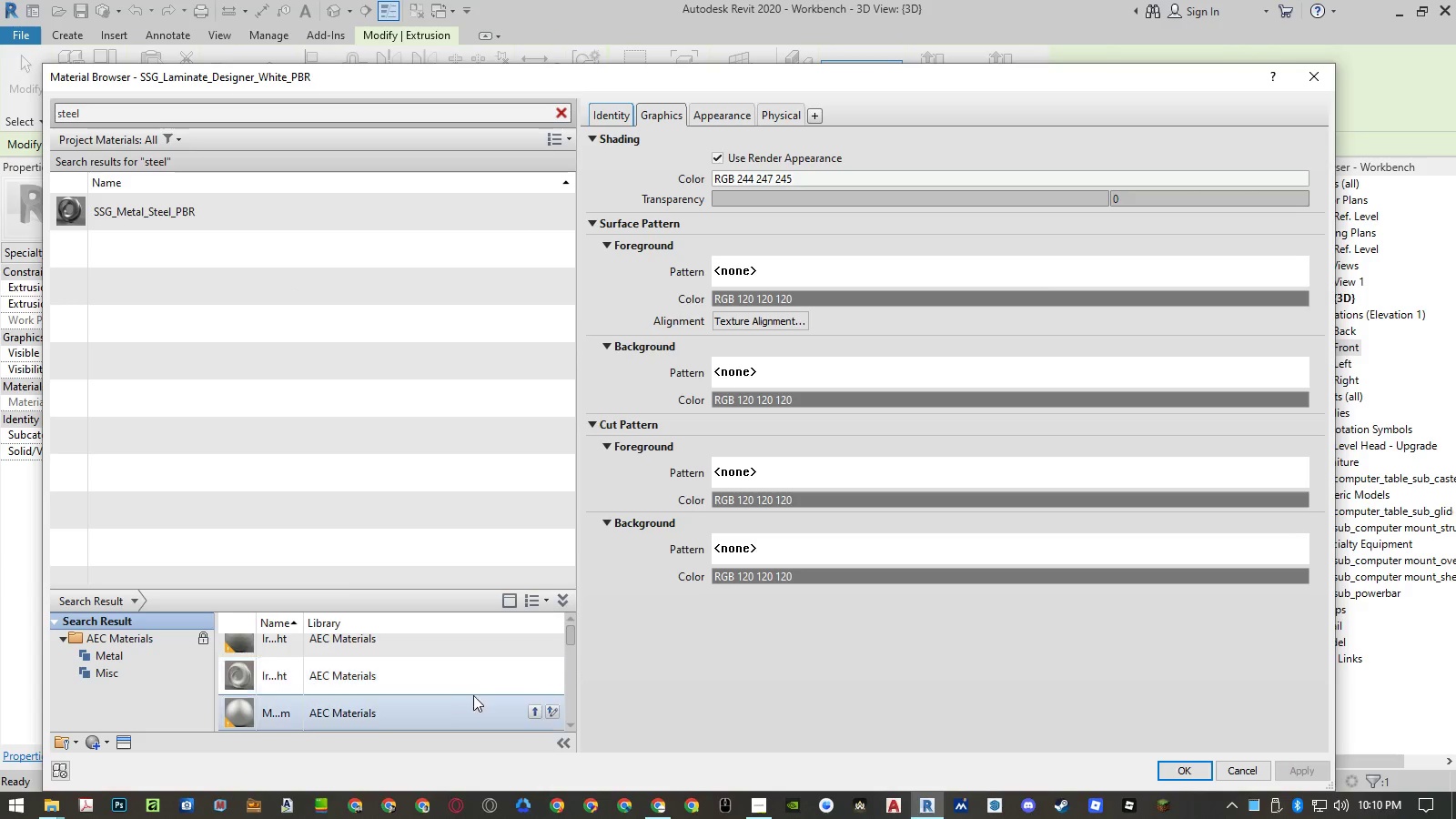 
scroll: coordinate [460, 700], scroll_direction: up, amount: 4.0
 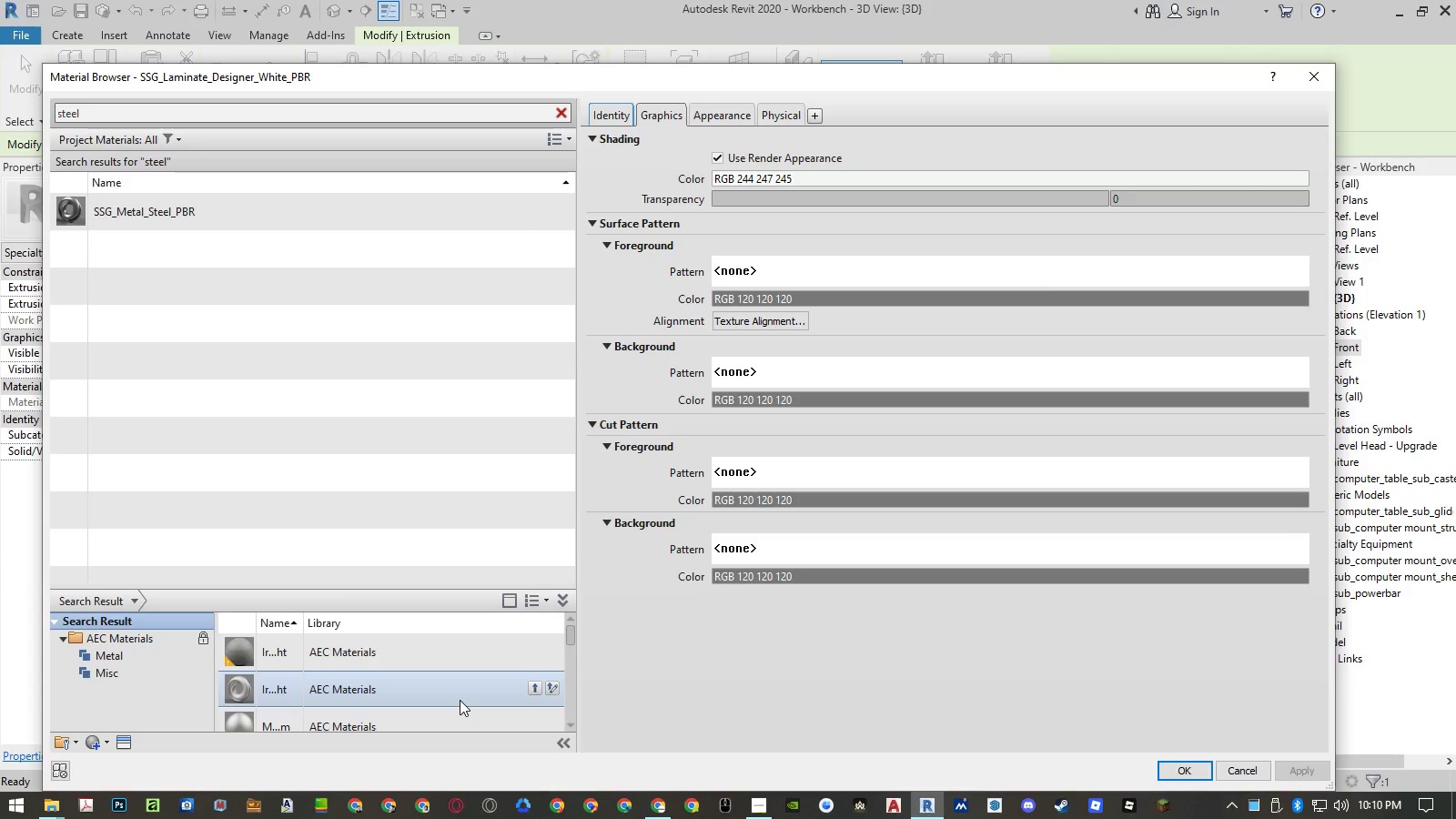 
scroll: coordinate [460, 700], scroll_direction: down, amount: 1.0
 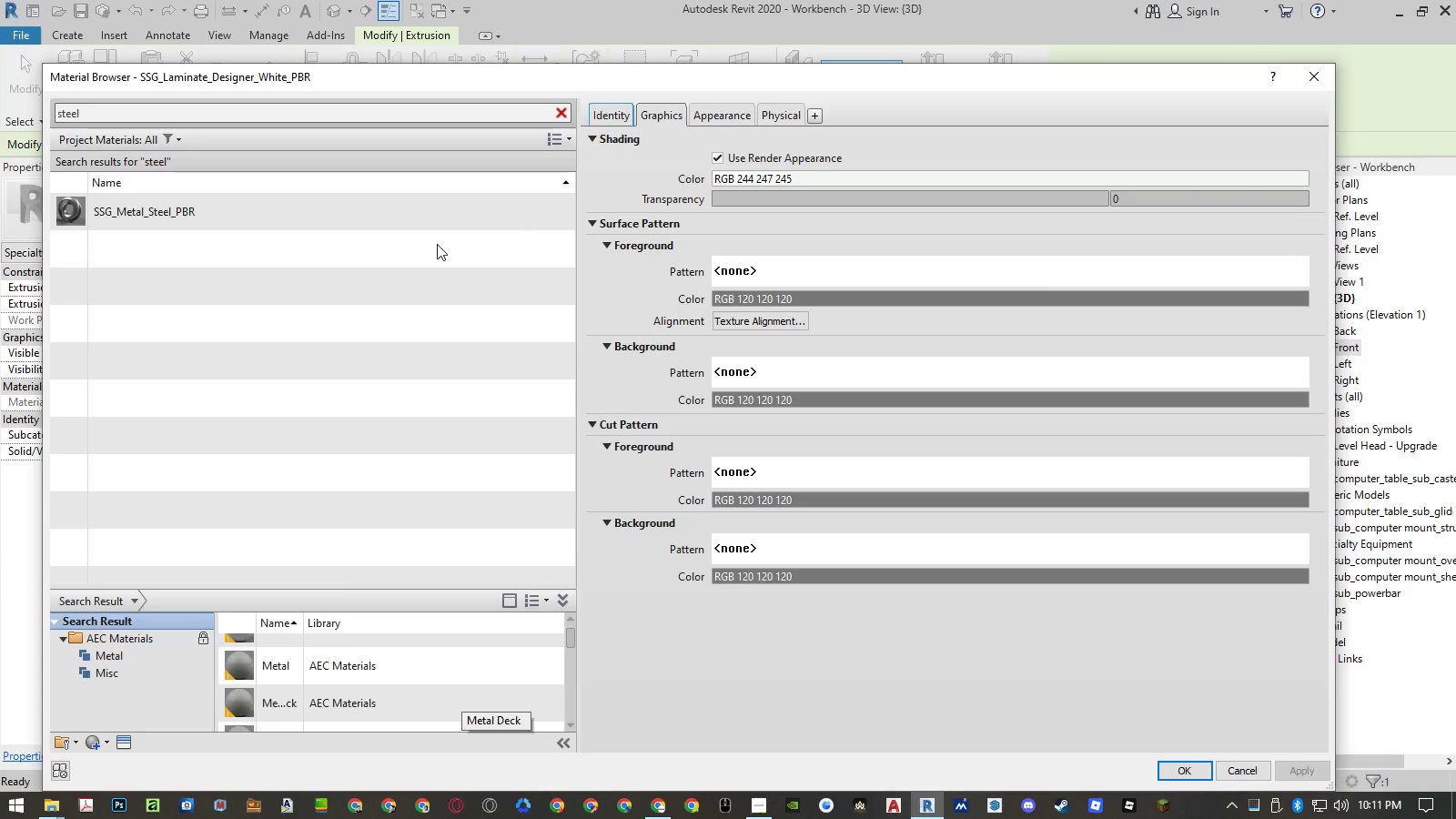 
scroll: coordinate [458, 241], scroll_direction: up, amount: 3.0
 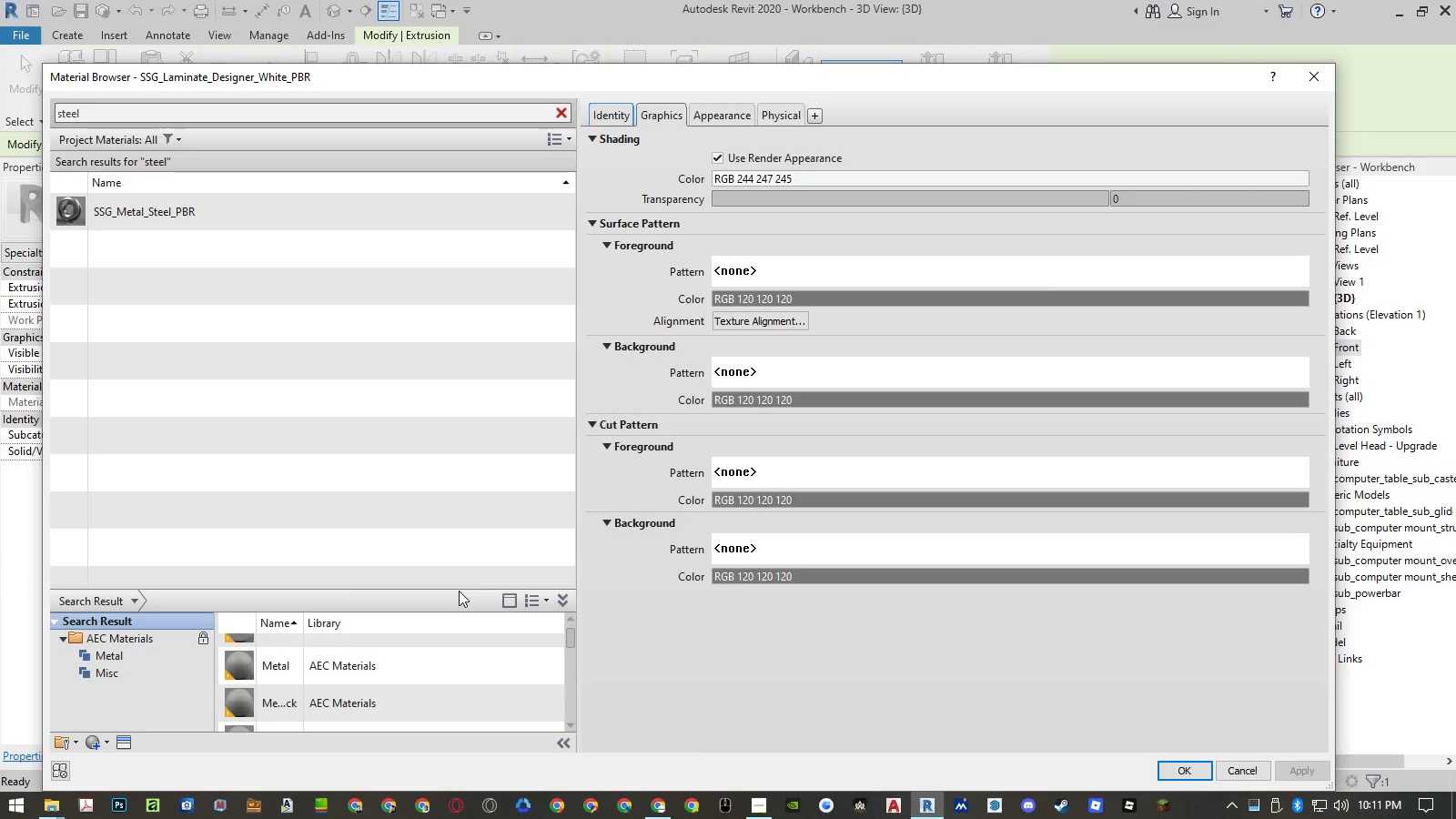 
left_click_drag(start_coordinate=[460, 588], to_coordinate=[456, 475])
 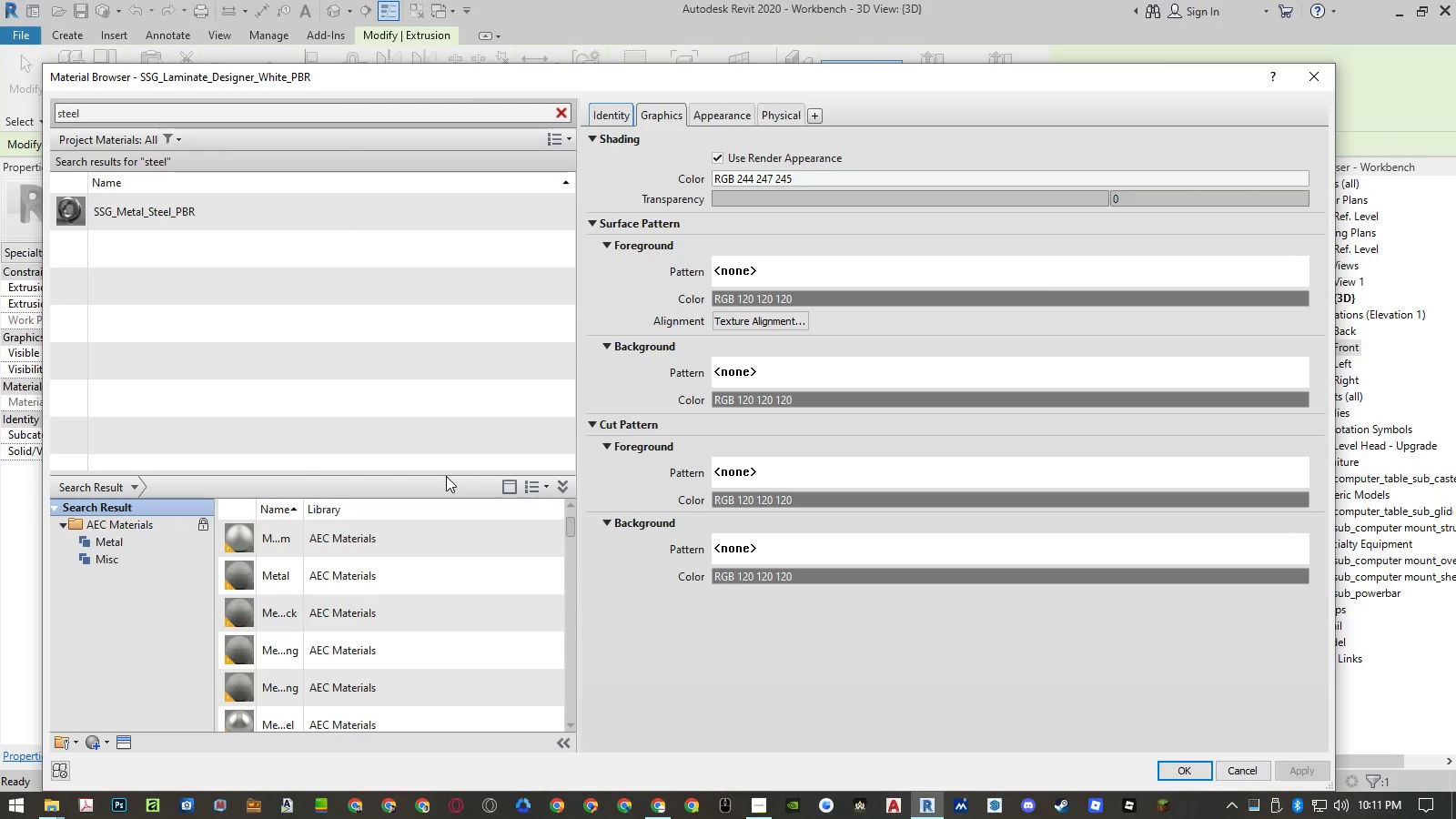 
left_click_drag(start_coordinate=[444, 473], to_coordinate=[446, 453])
 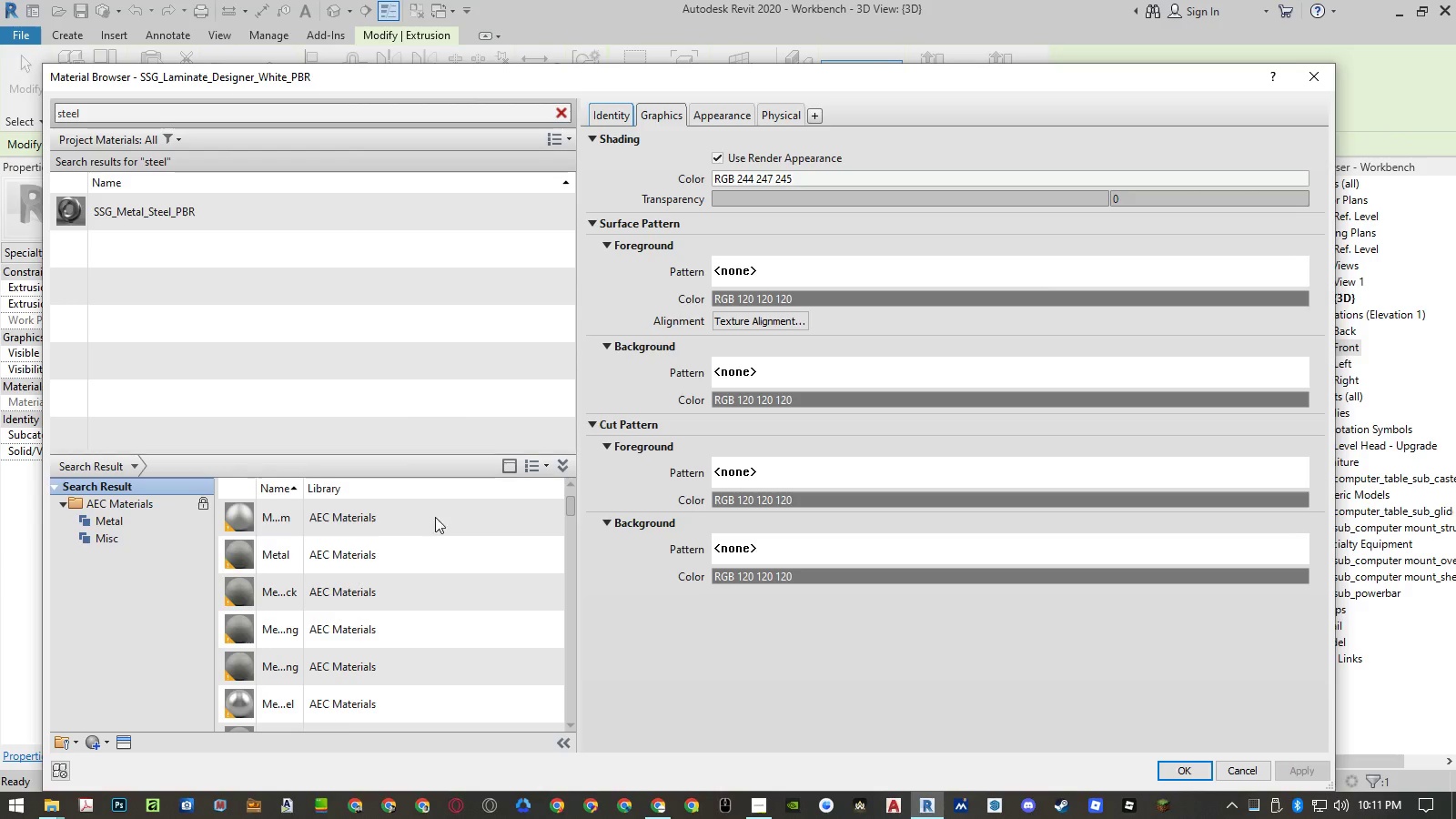 
scroll: coordinate [436, 523], scroll_direction: down, amount: 6.0
 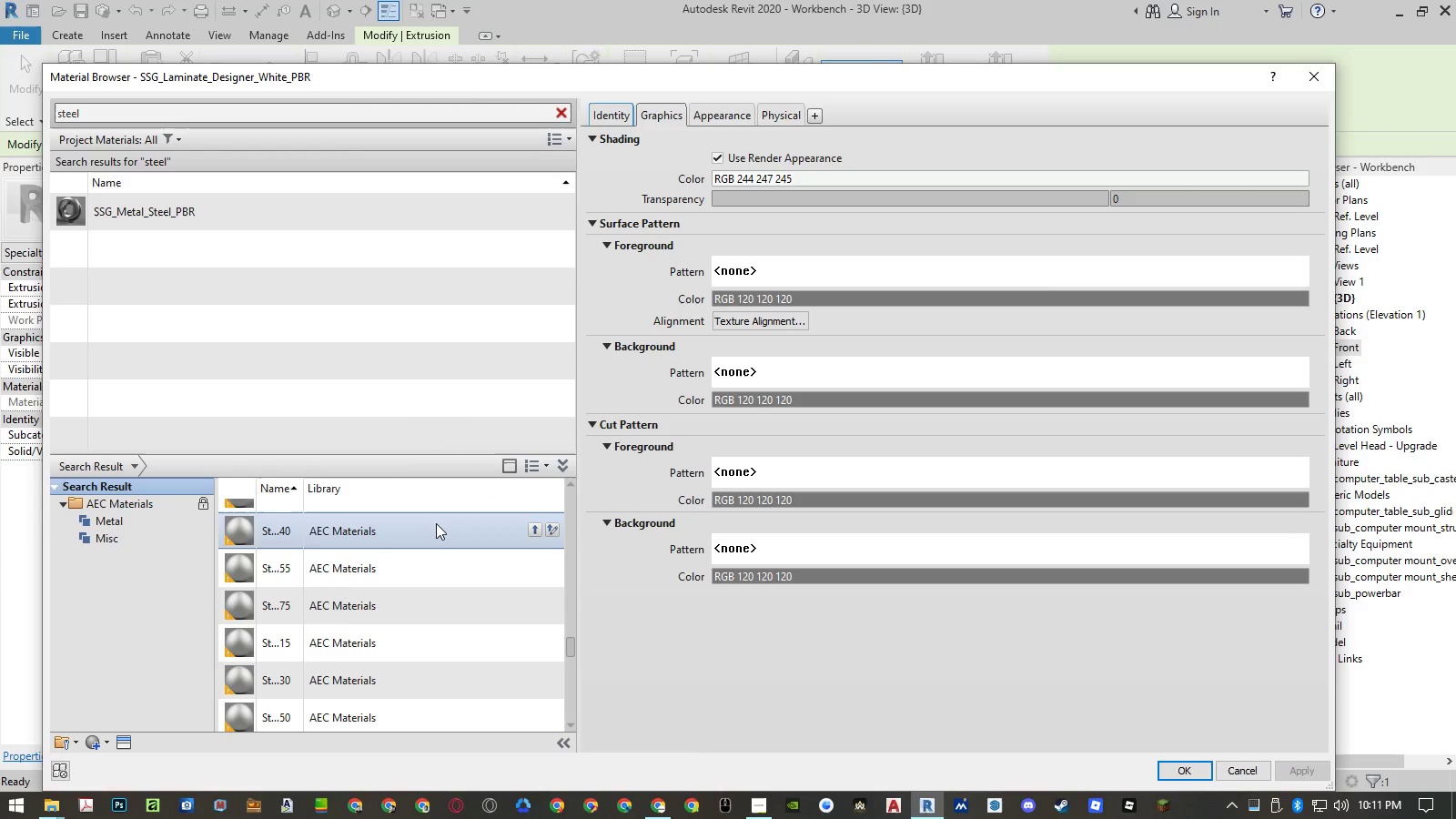 
scroll: coordinate [436, 523], scroll_direction: up, amount: 4.0
 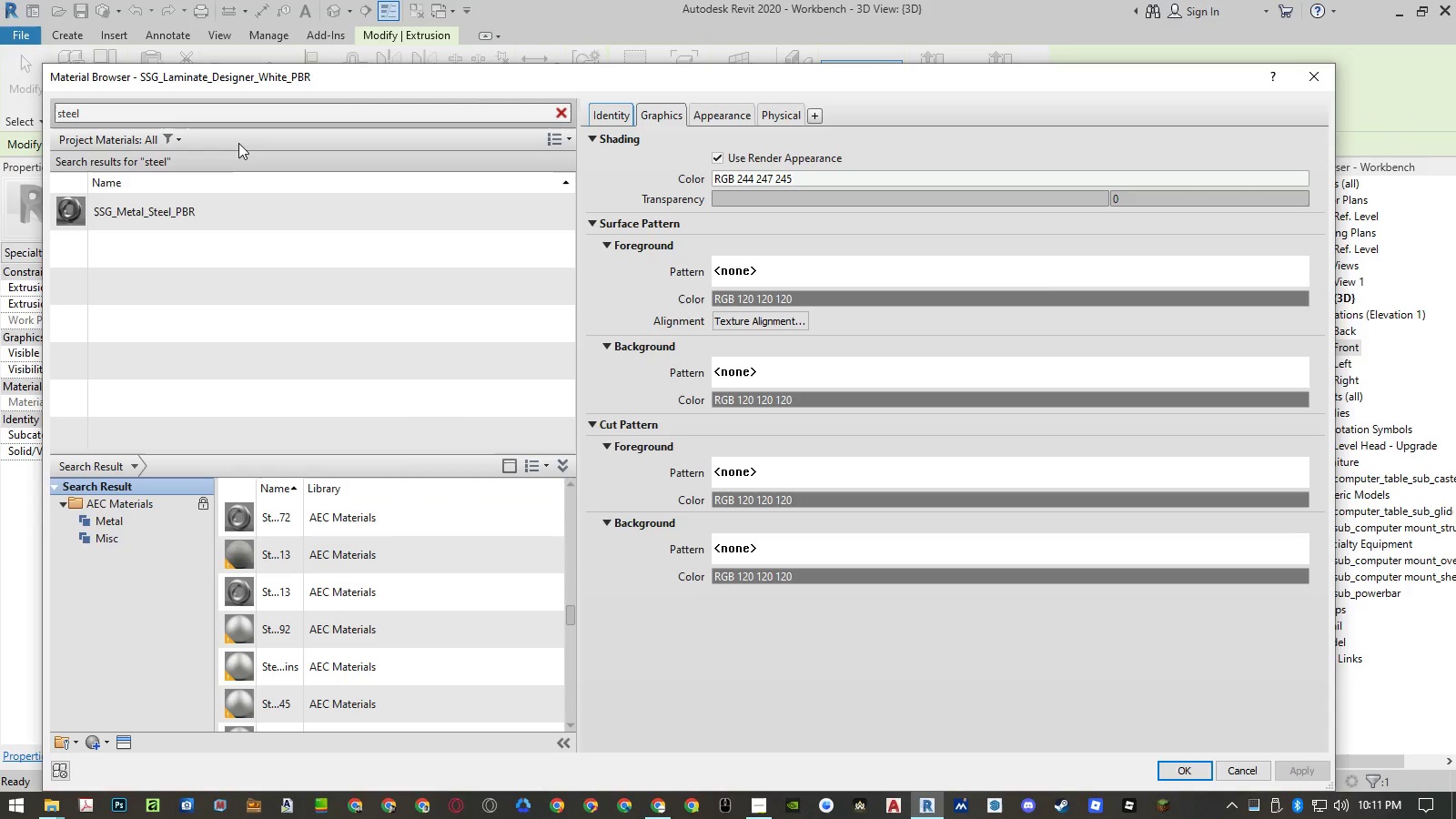 
double_click([229, 116])
 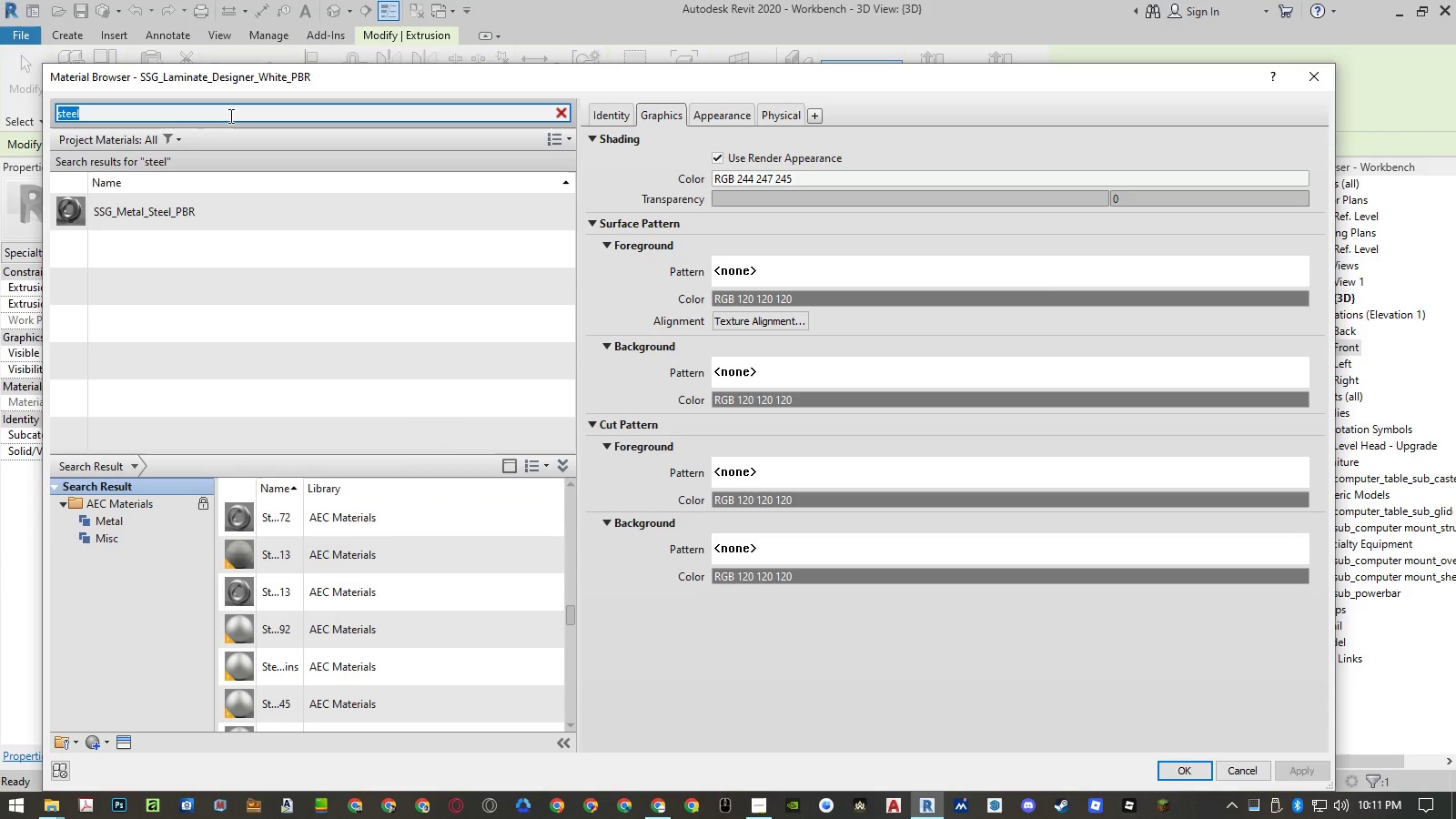 
type(perforatsteel)
 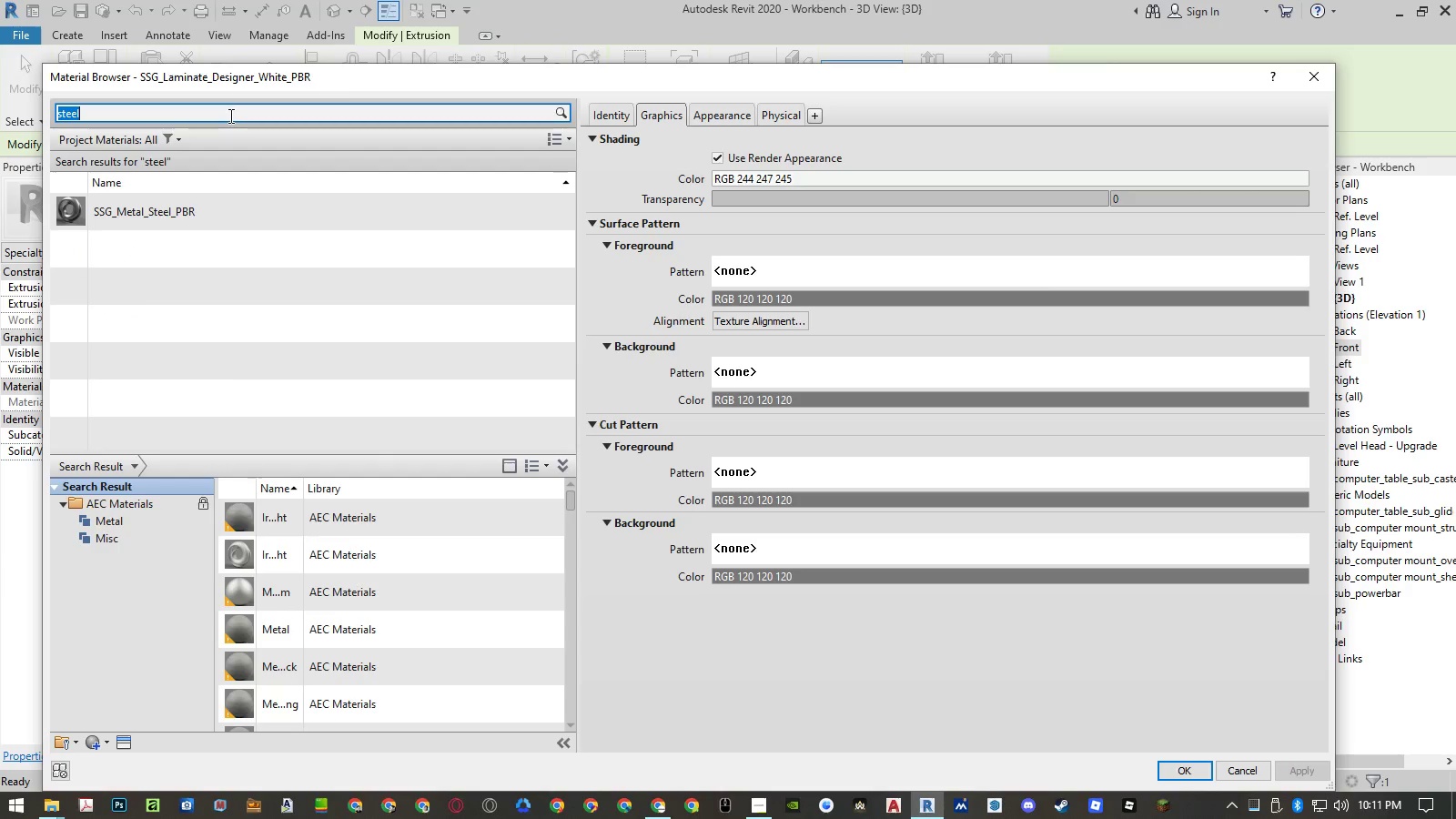 
hold_key(key=Backspace, duration=0.89)
 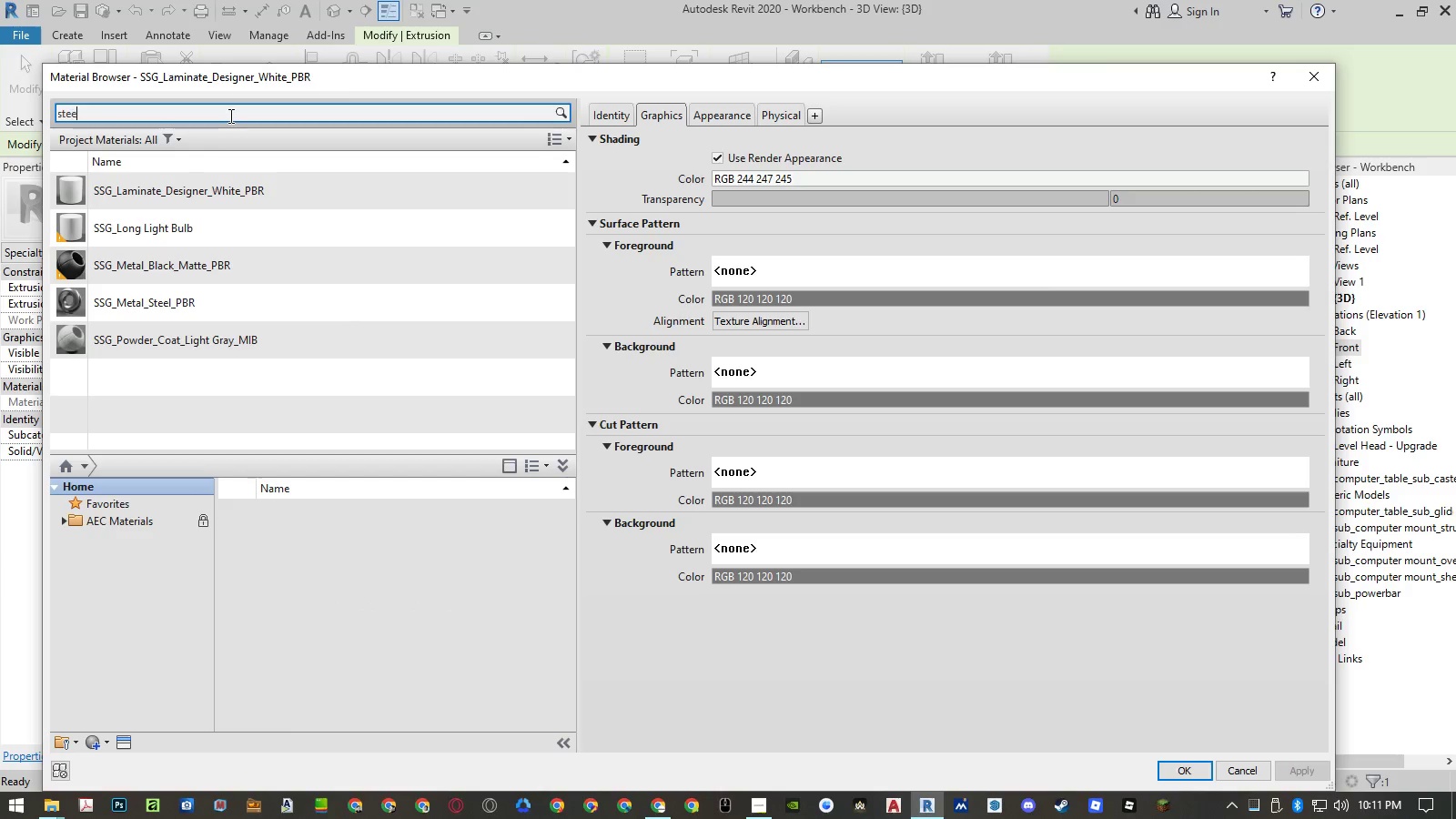 
key(Enter)
 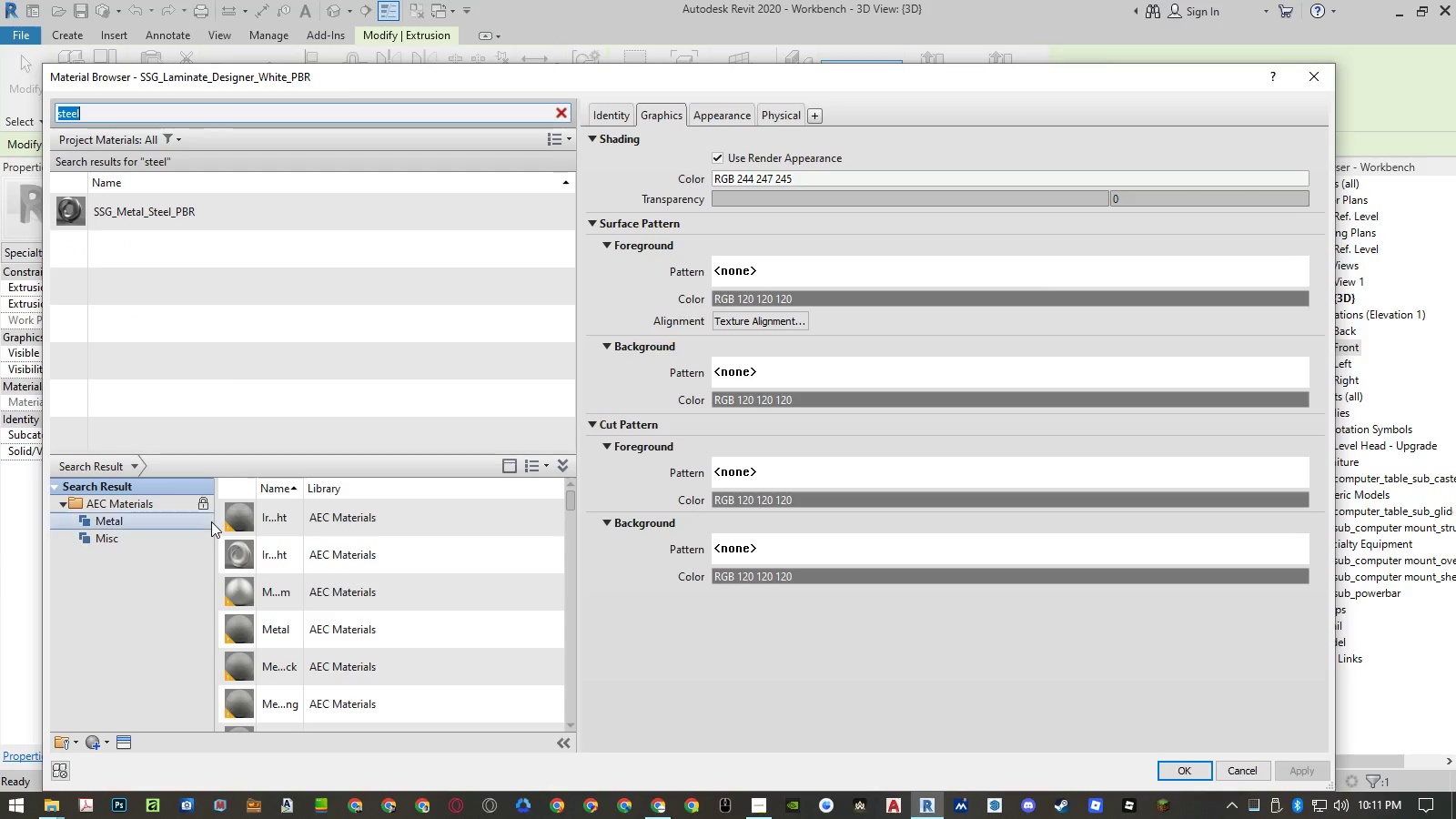 
left_click([108, 539])
 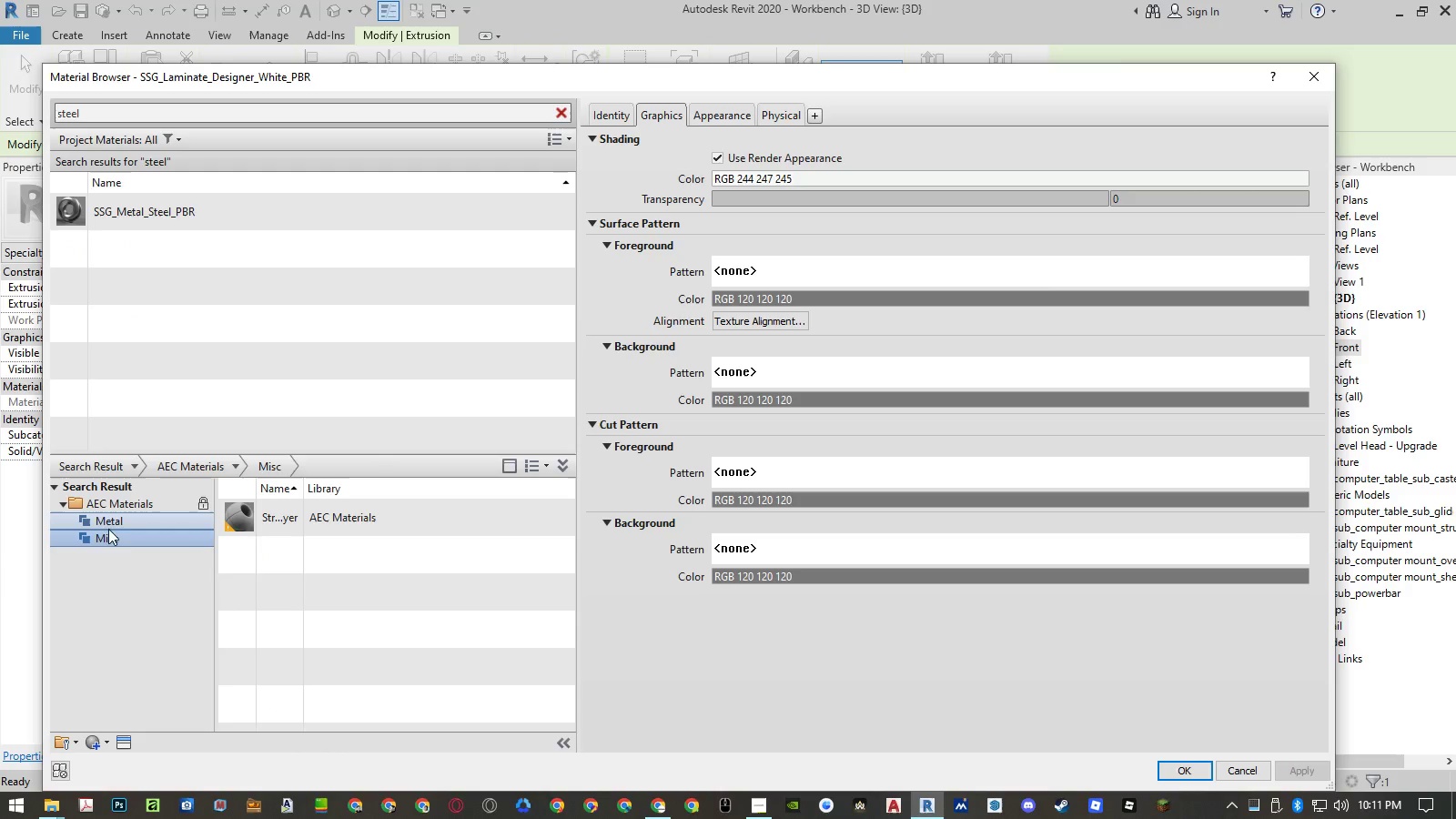 
left_click([108, 519])
 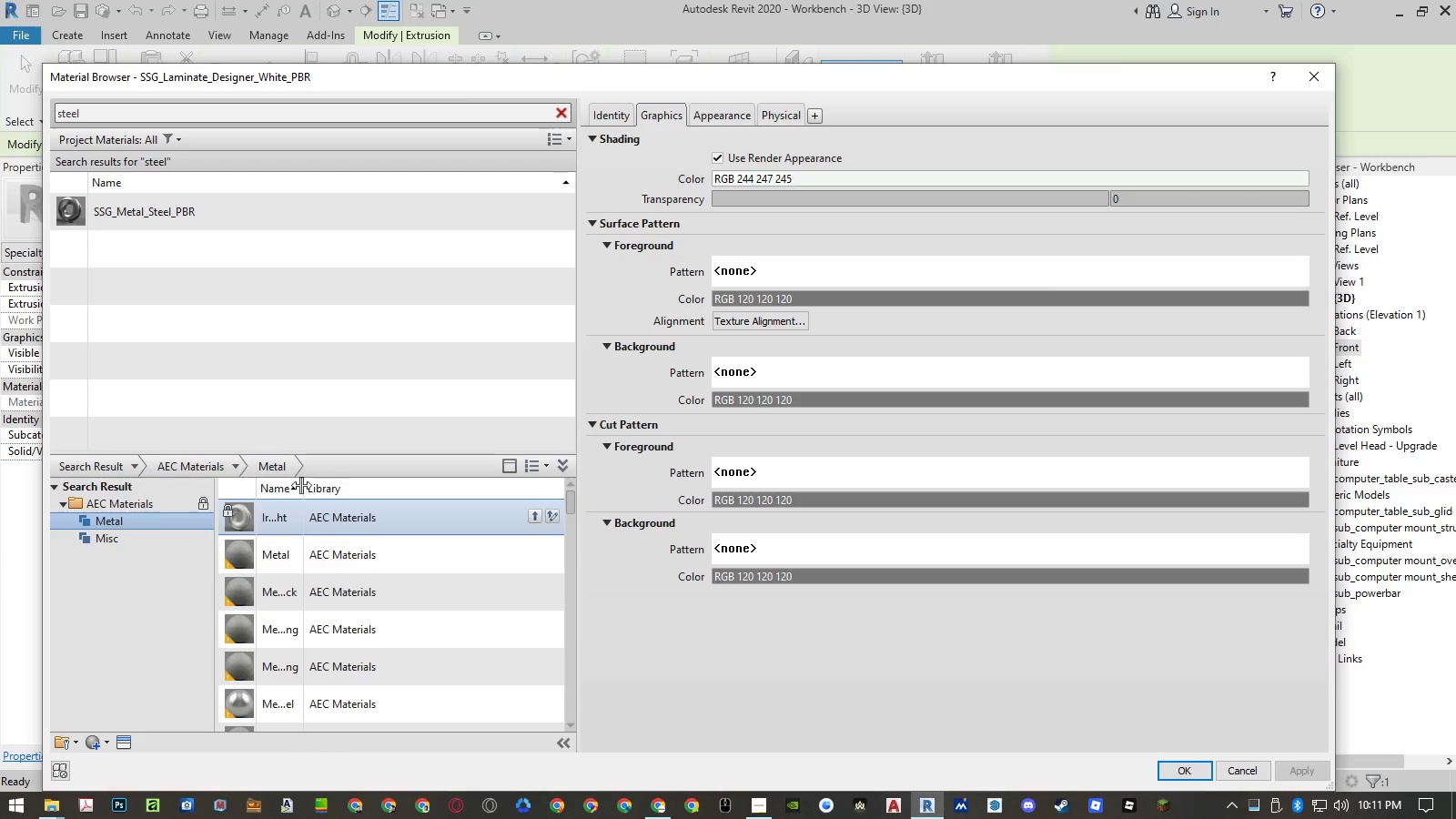 
double_click([304, 486])
 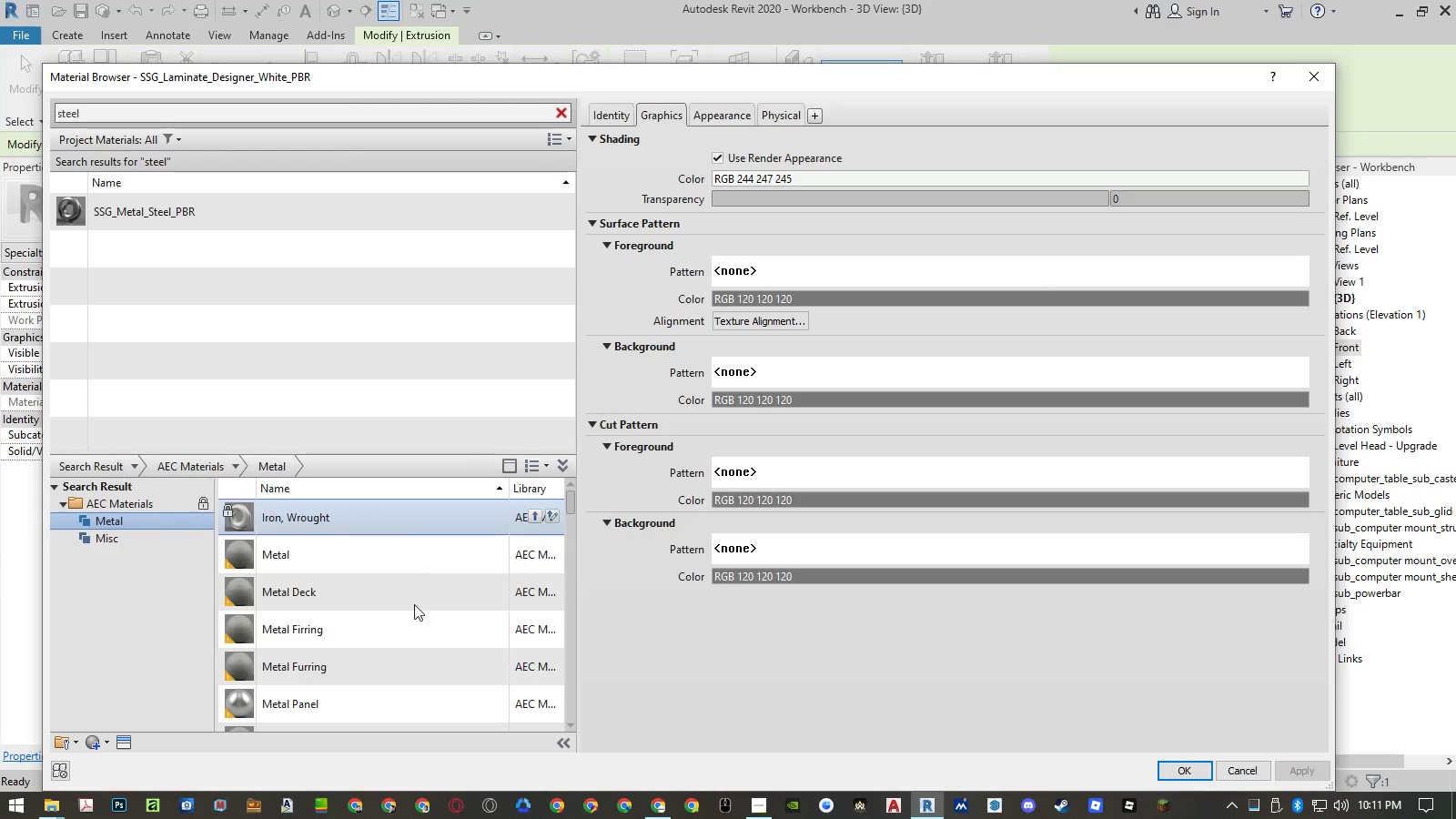 
scroll: coordinate [450, 588], scroll_direction: down, amount: 16.0
 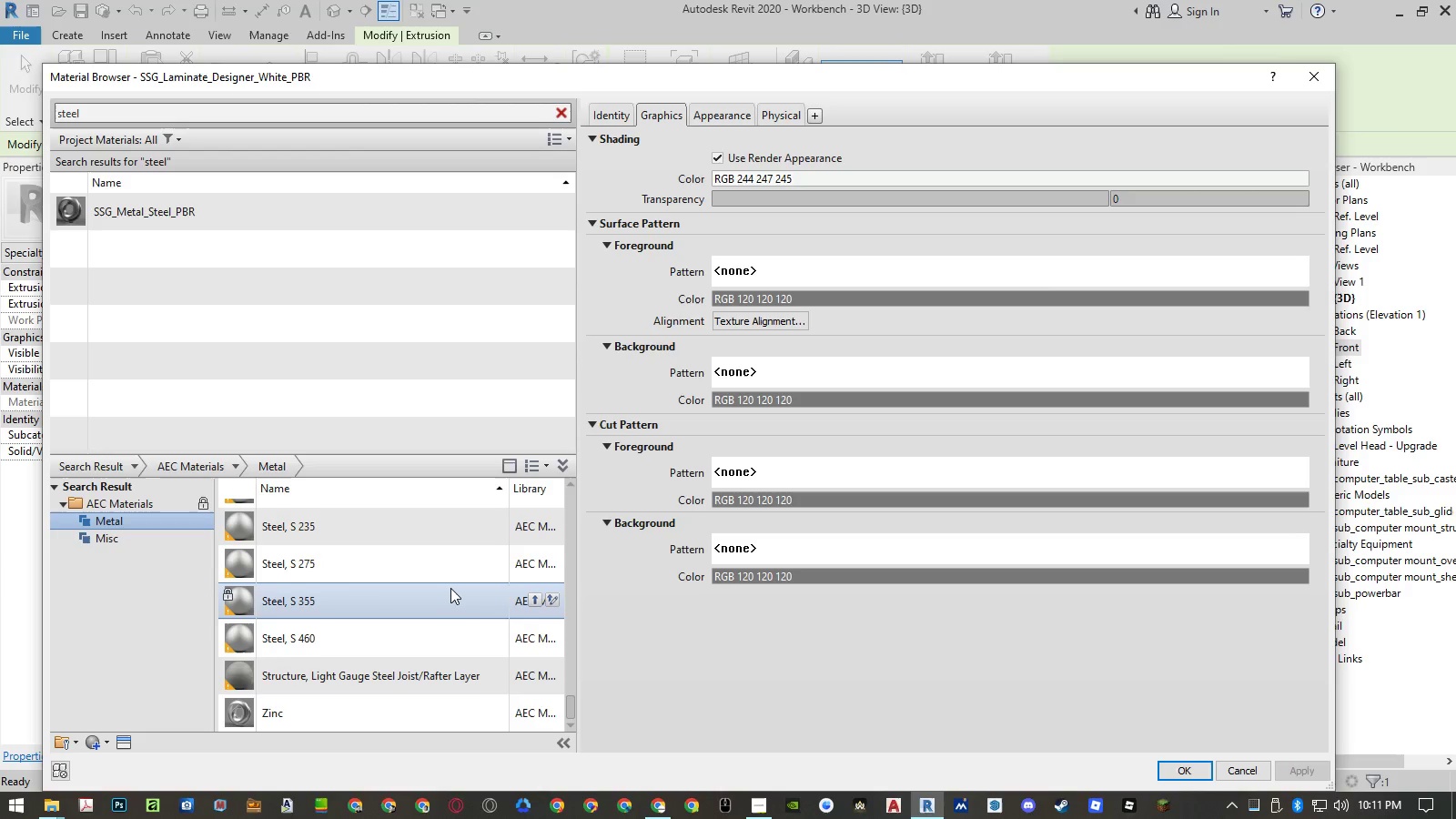 
scroll: coordinate [450, 588], scroll_direction: up, amount: 2.0
 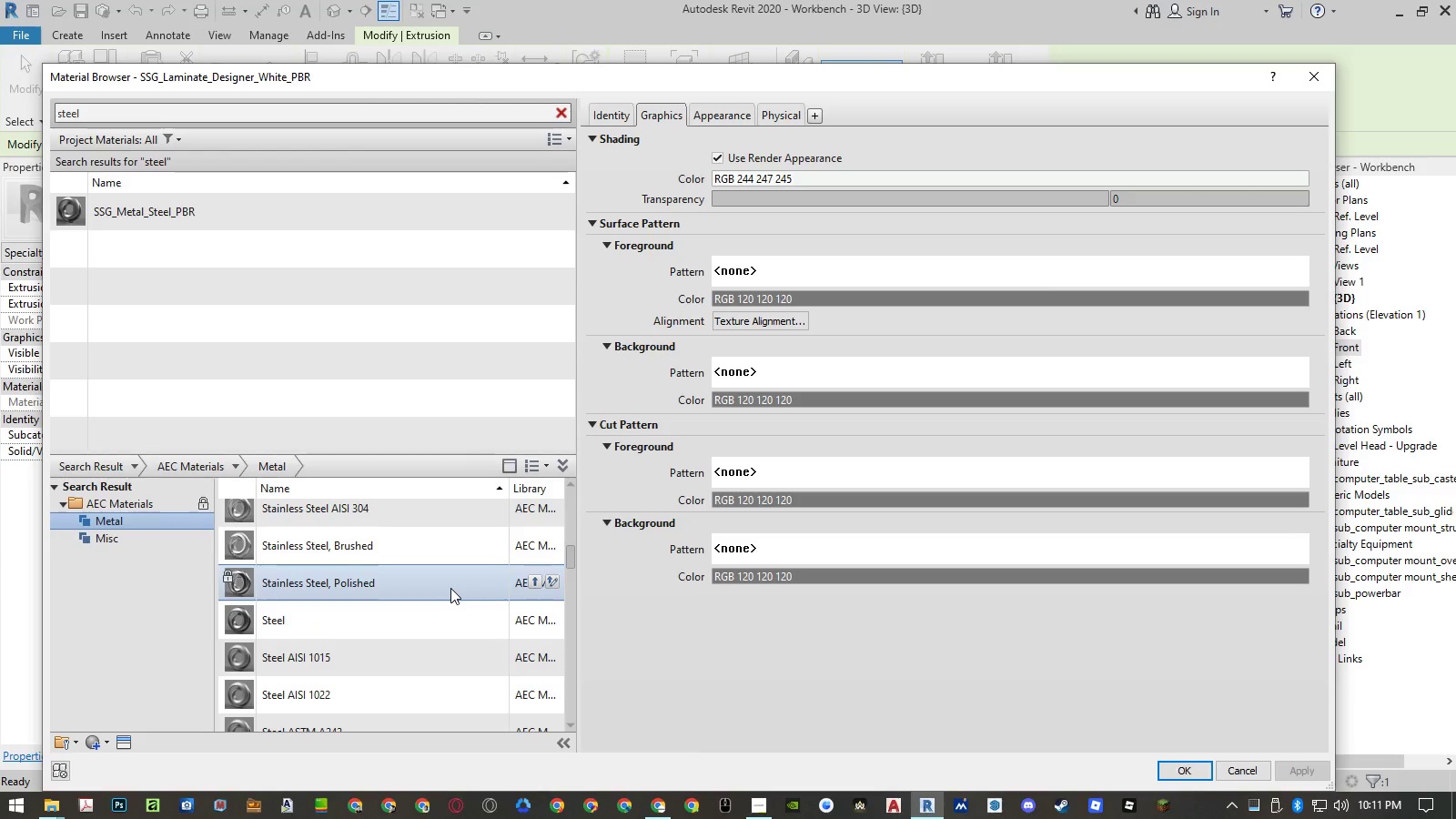 
left_click([531, 516])
 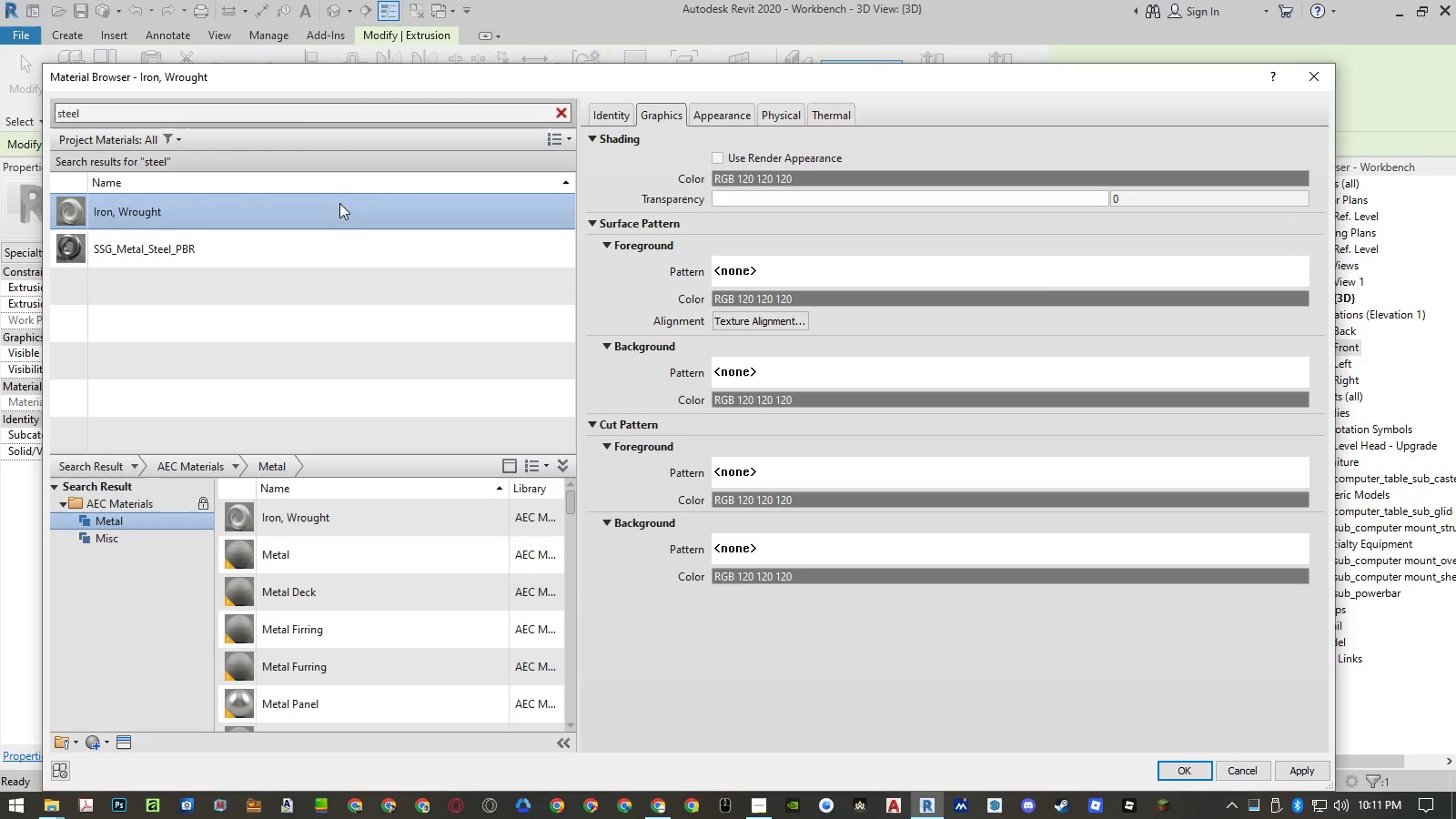 
left_click([564, 113])
 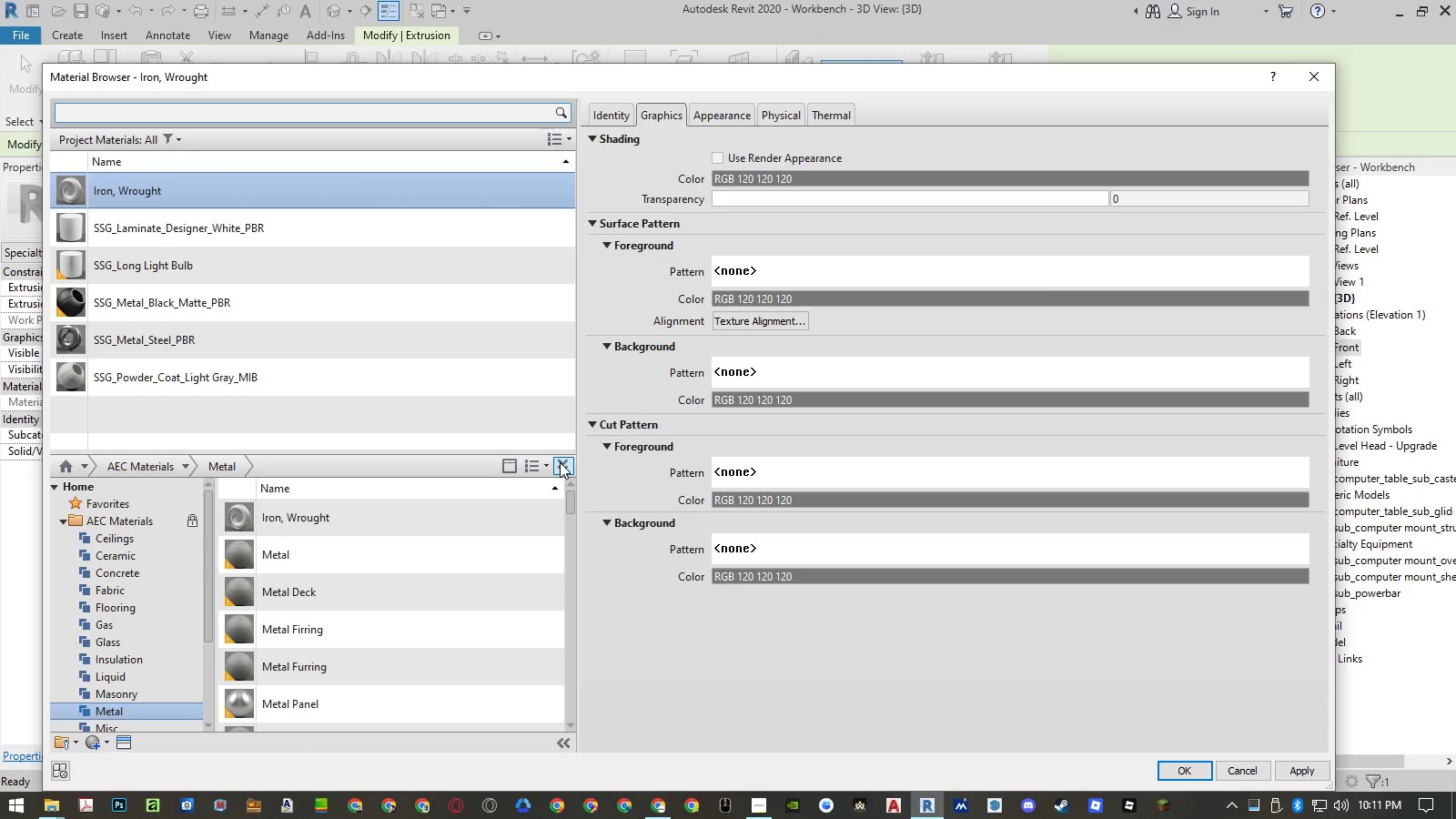 
left_click([561, 461])
 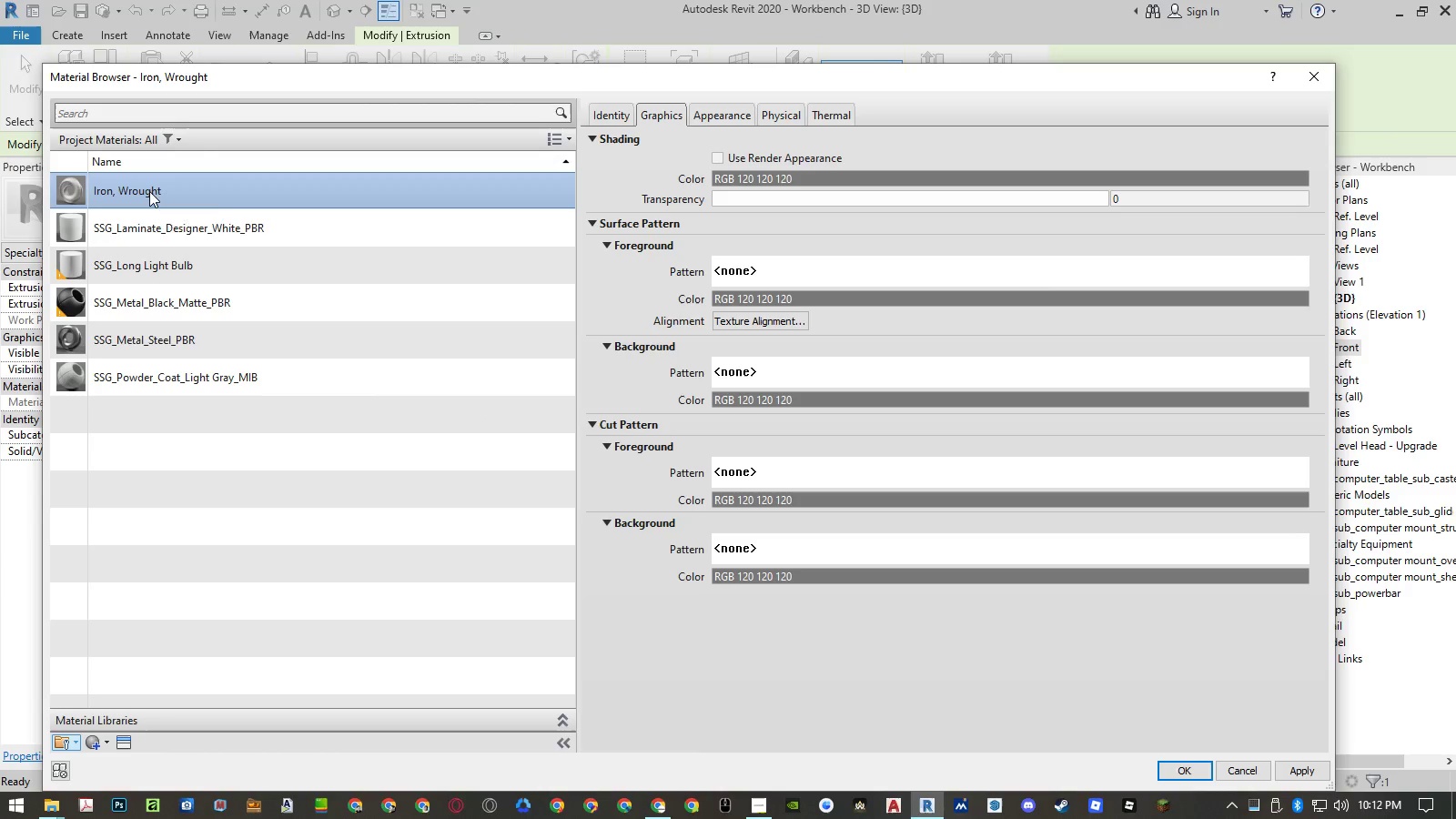 
left_click([735, 116])
 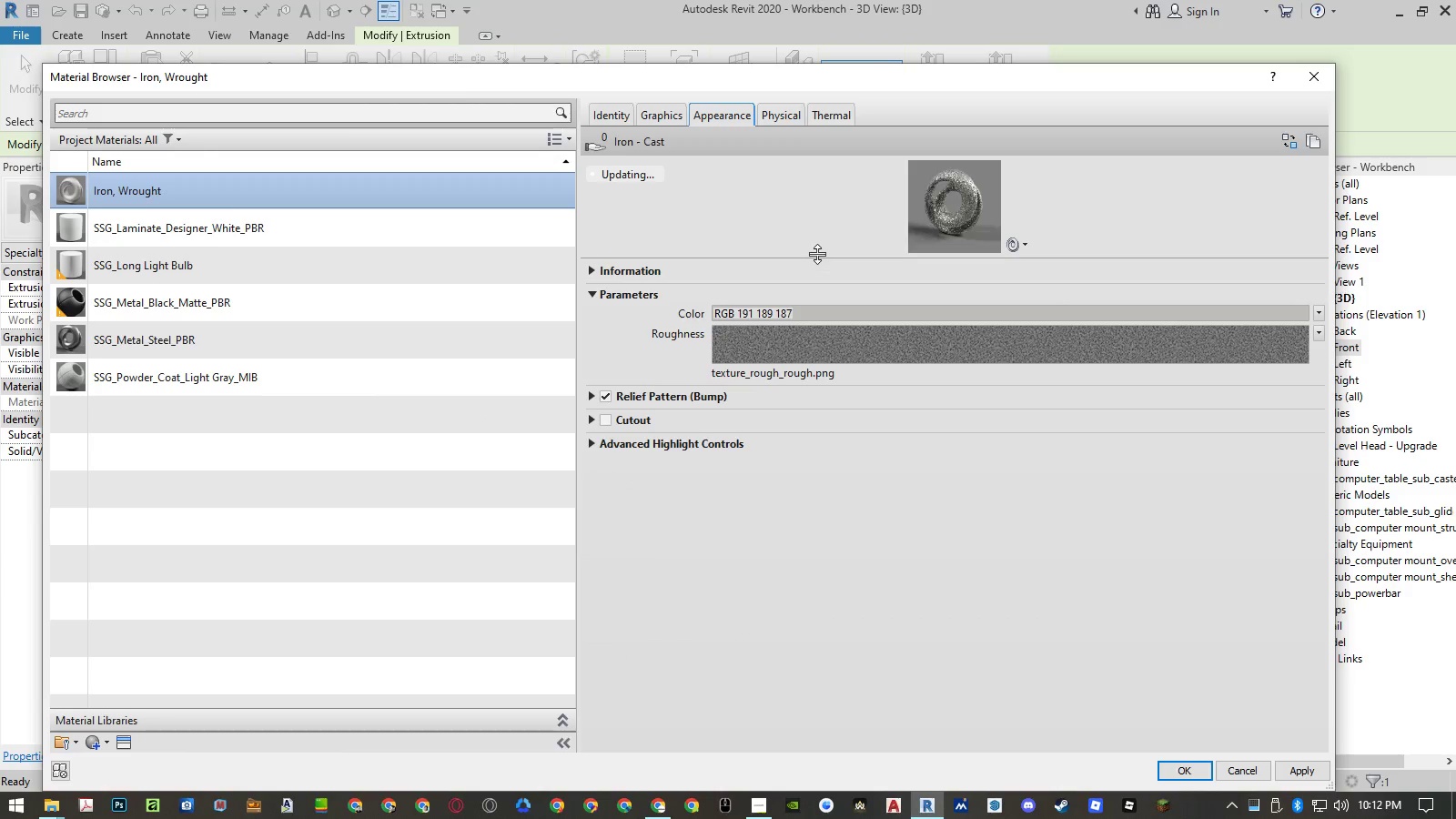 
left_click_drag(start_coordinate=[817, 254], to_coordinate=[824, 448])
 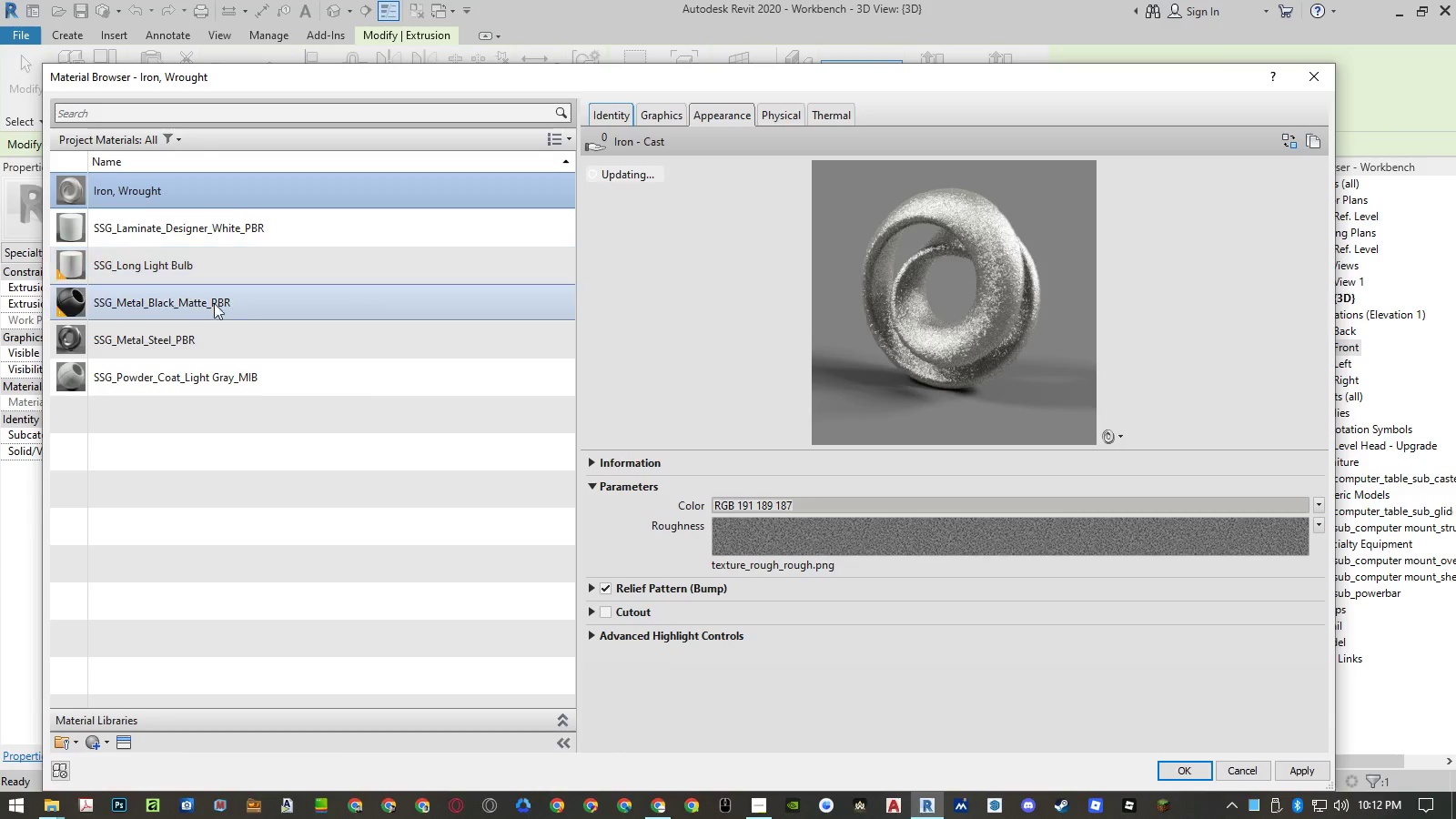 
wait(6.47)
 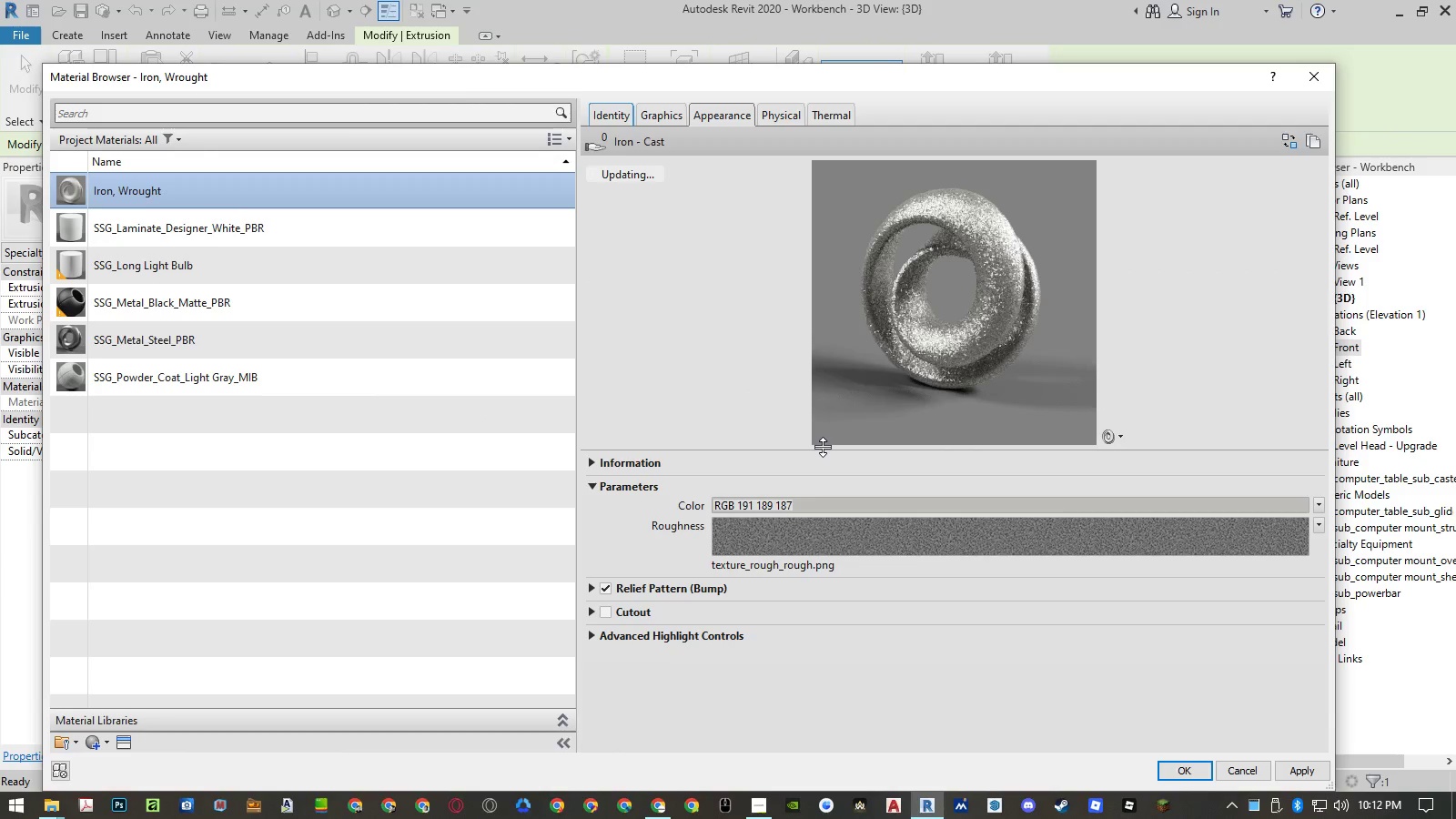 
left_click([208, 313])
 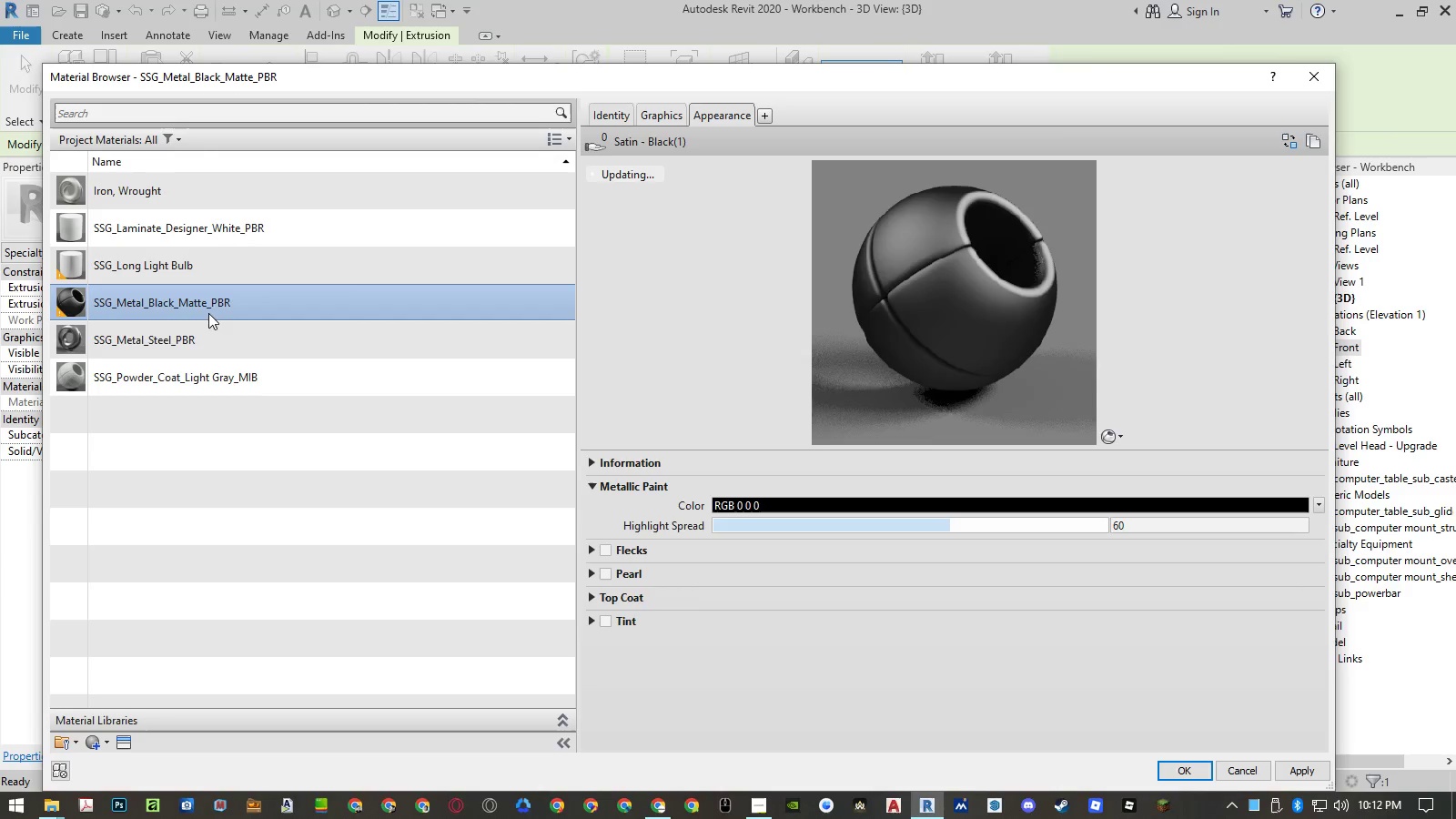 
left_click([198, 340])
 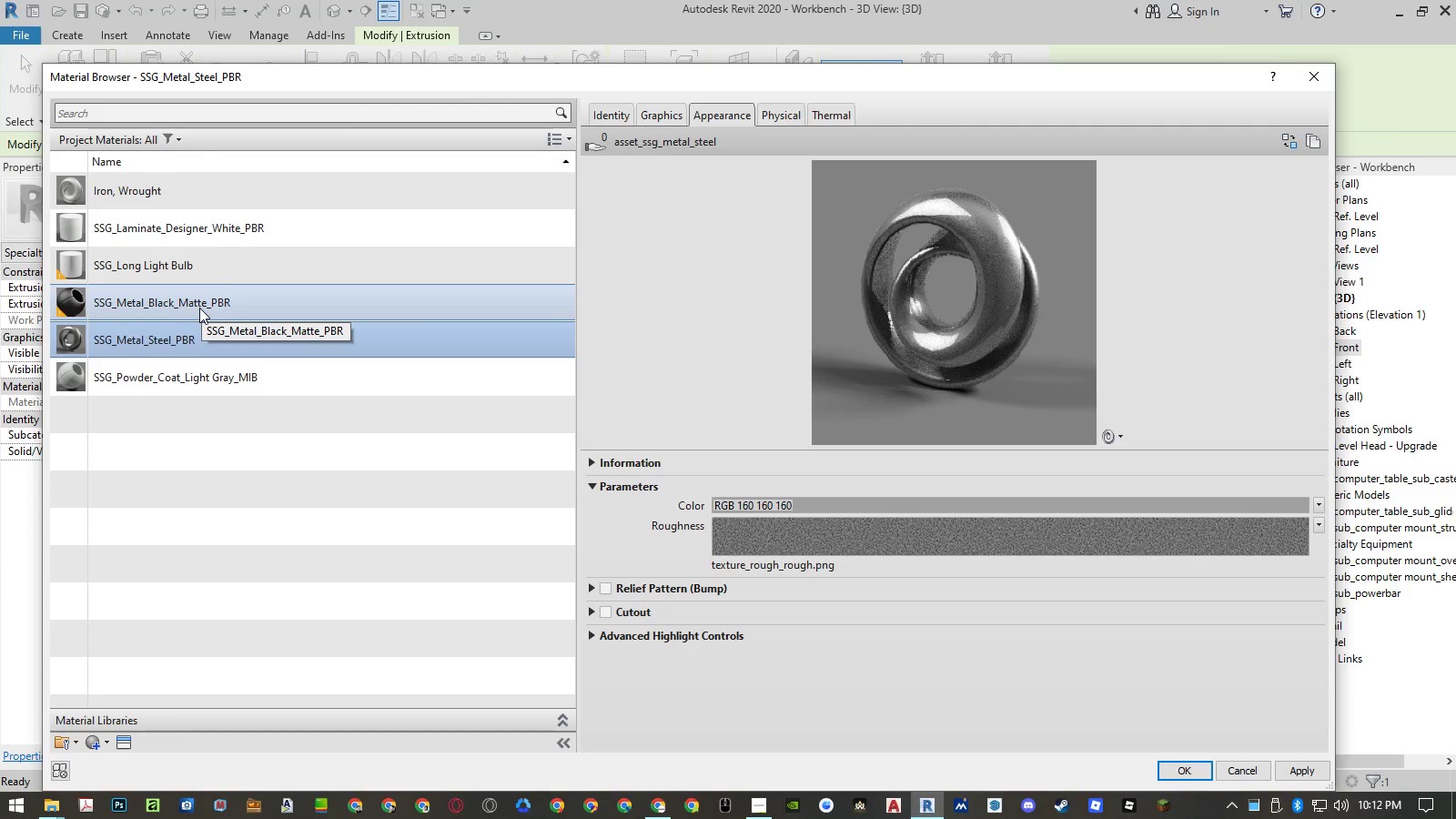 
right_click([260, 200])
 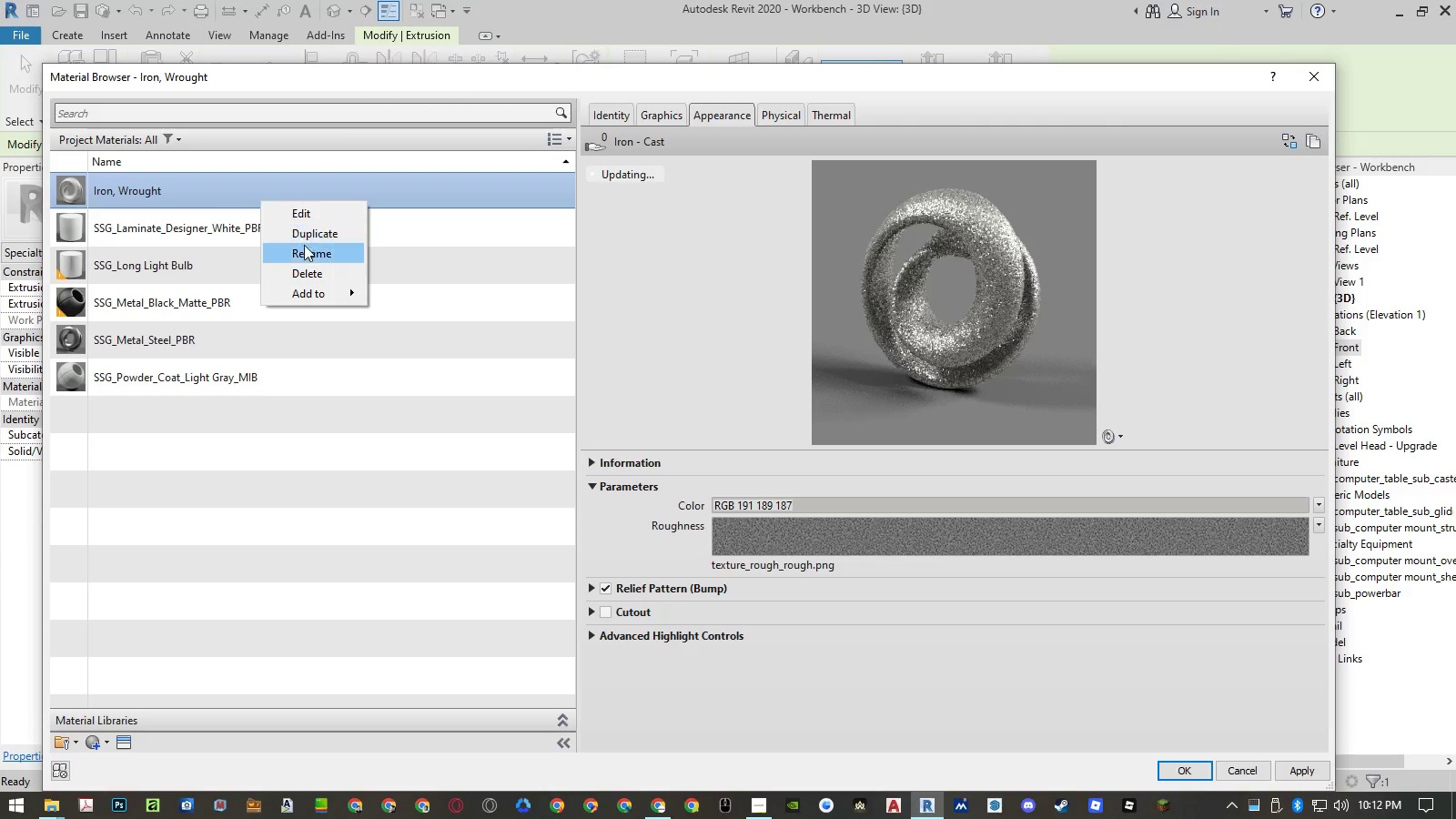 
left_click([308, 274])
 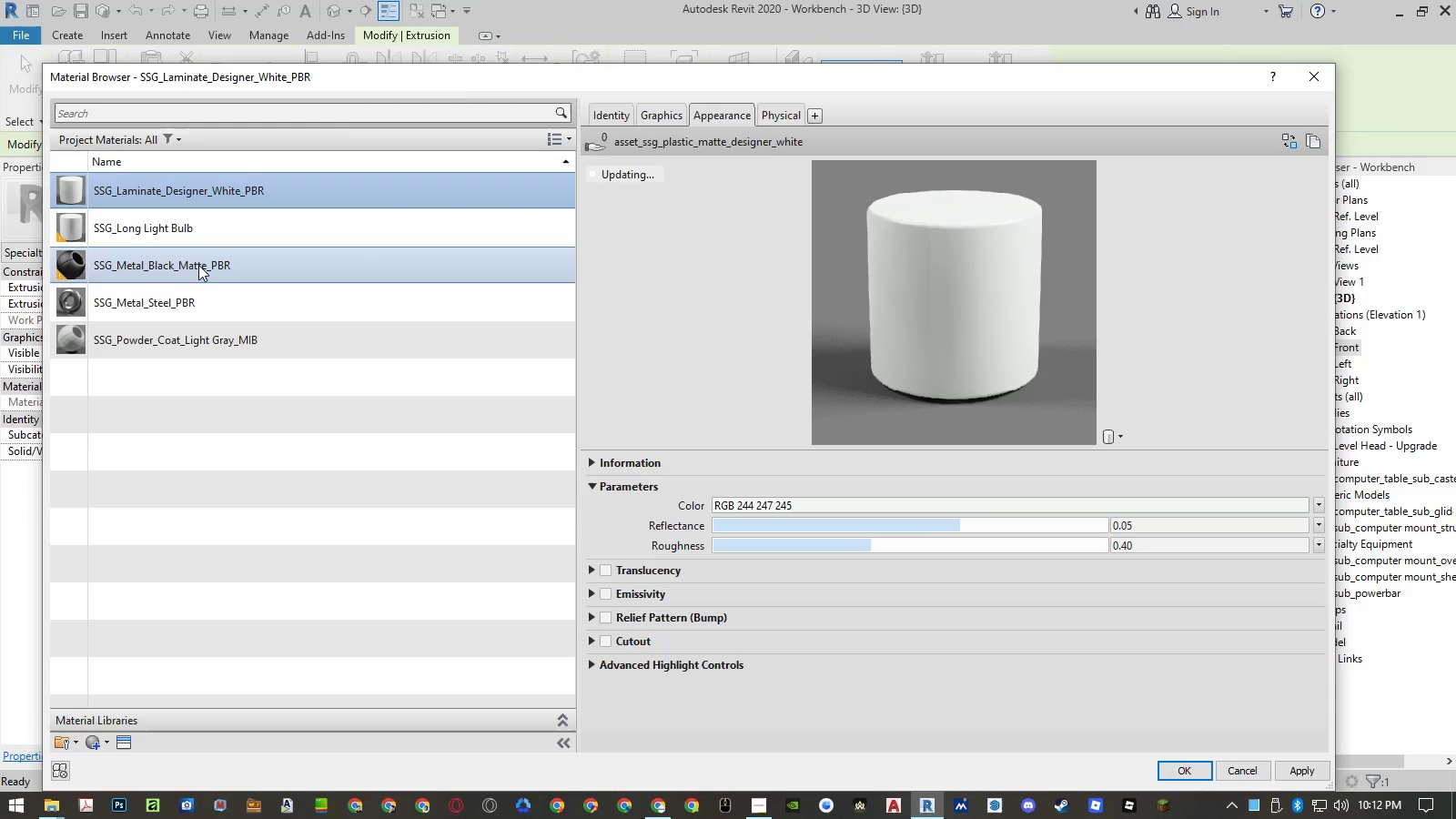 
left_click([187, 312])
 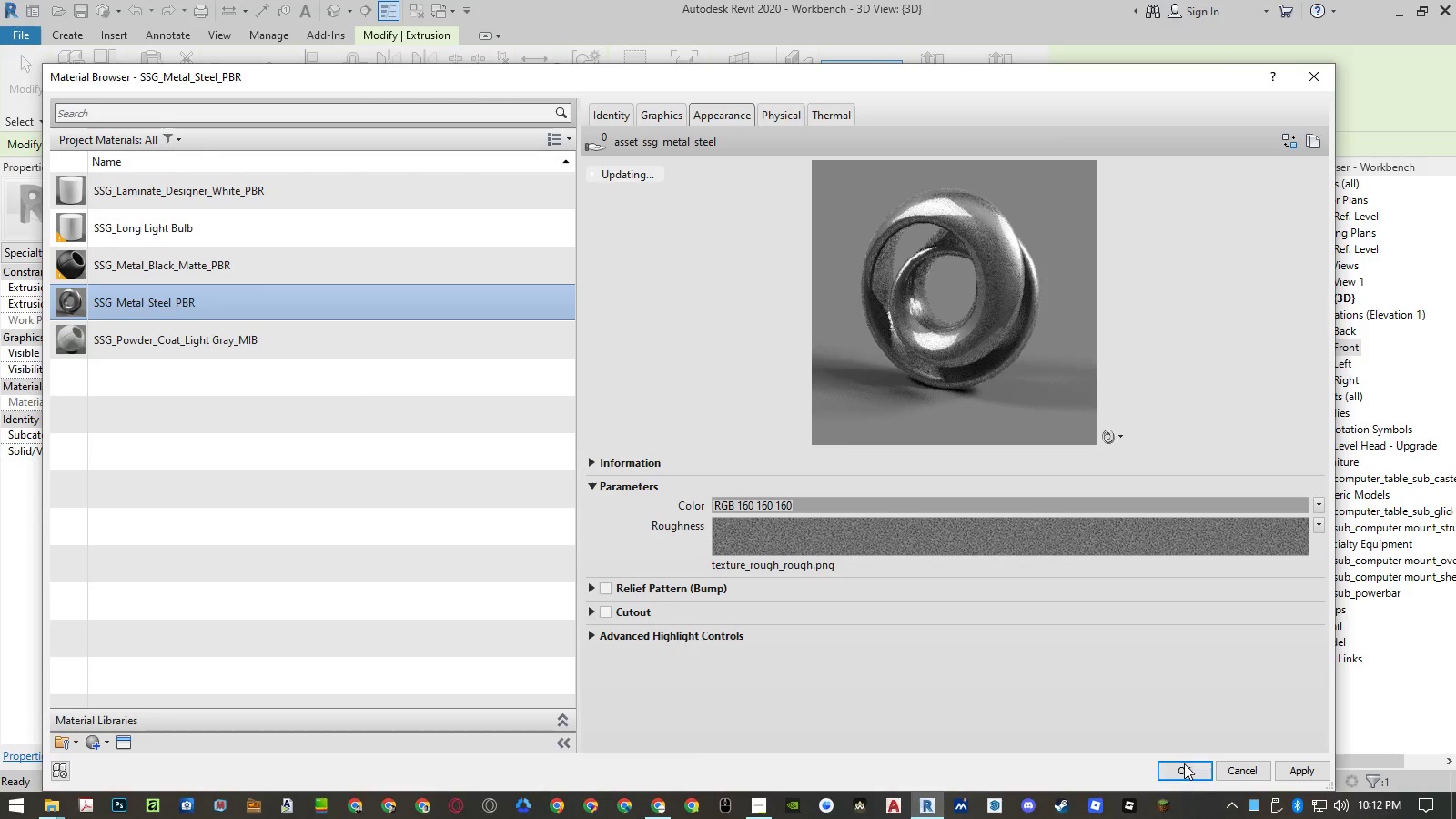 
left_click([1181, 771])
 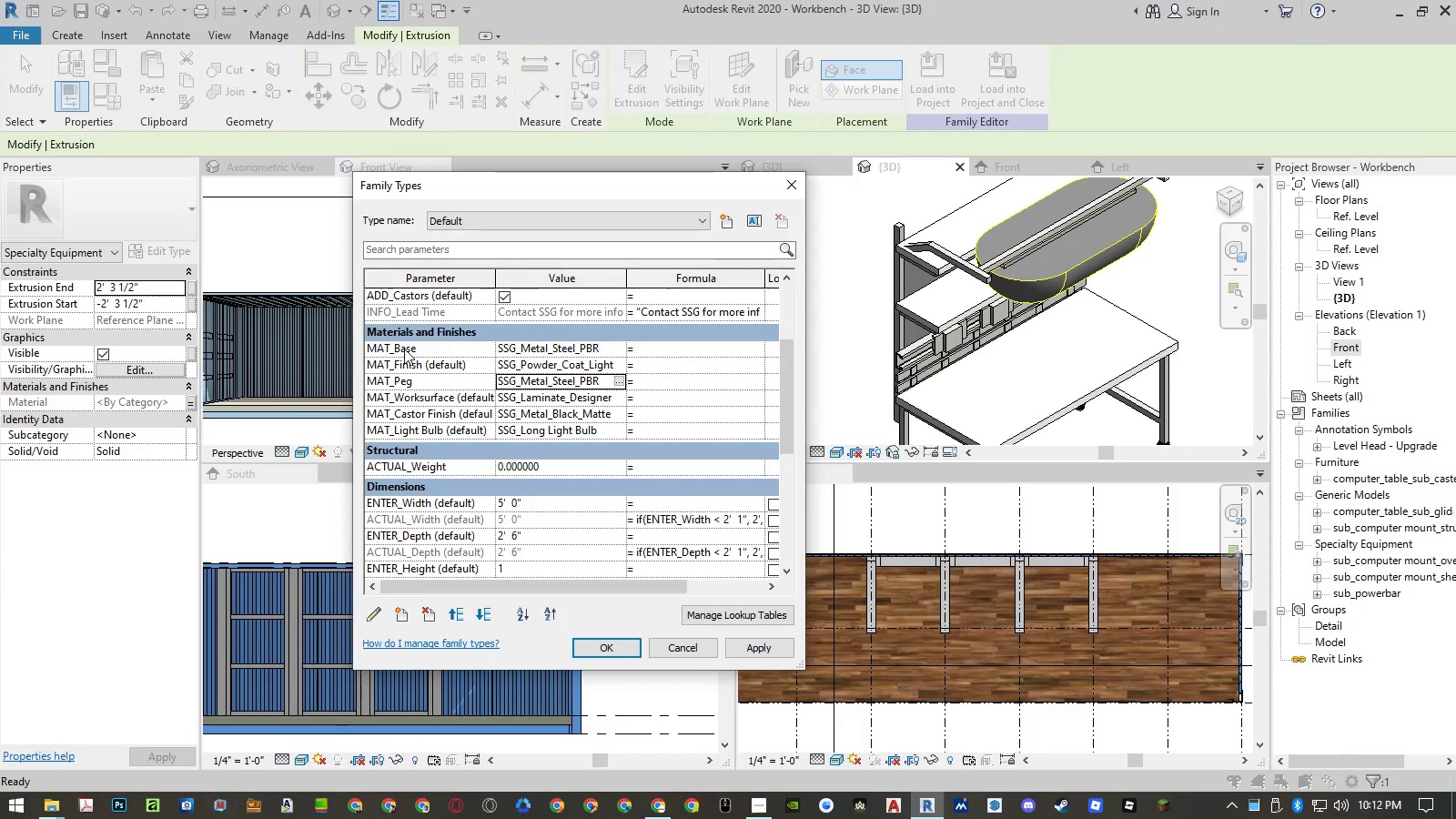 
mouse_move([543, 352])
 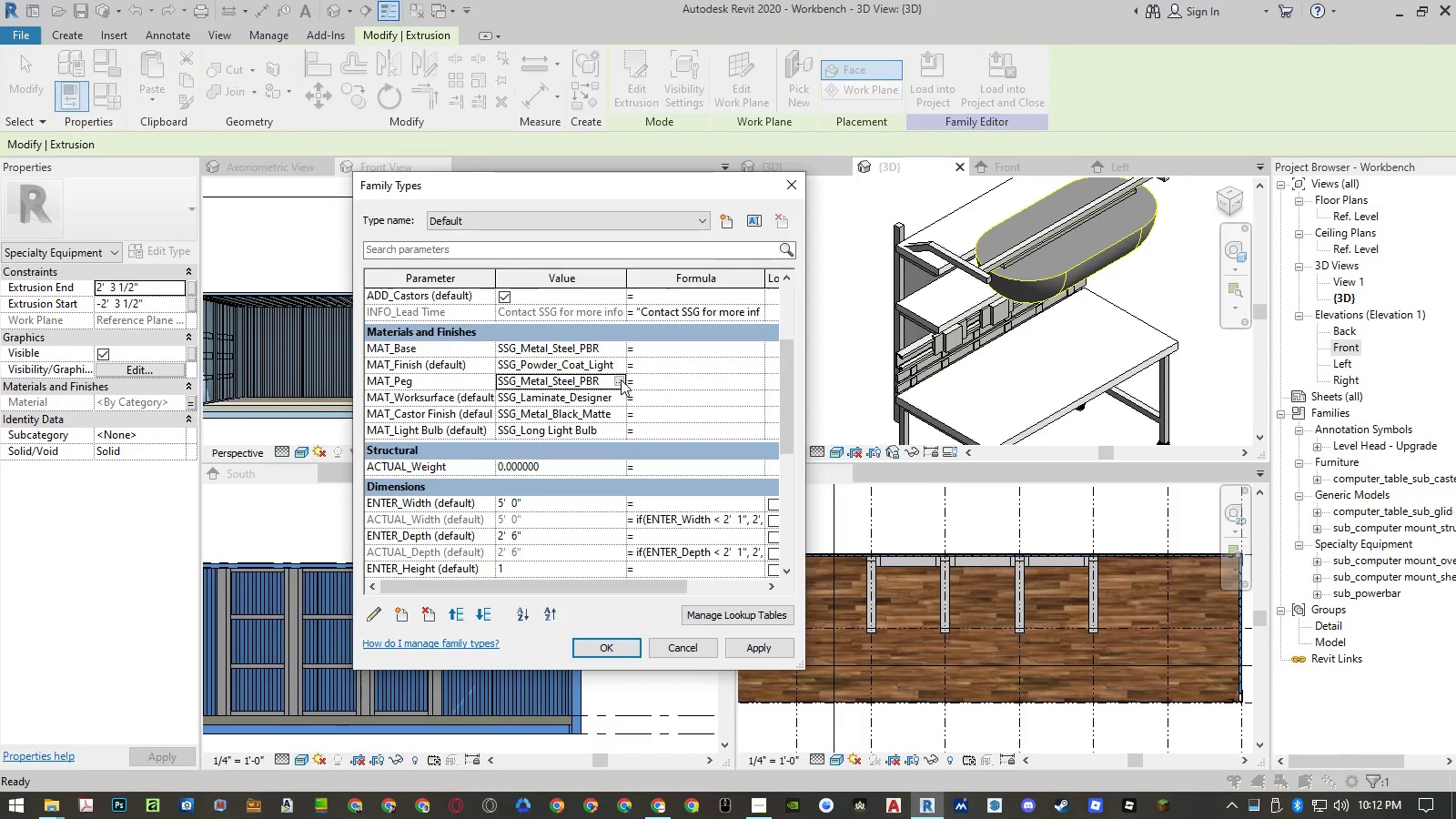 
left_click([619, 379])
 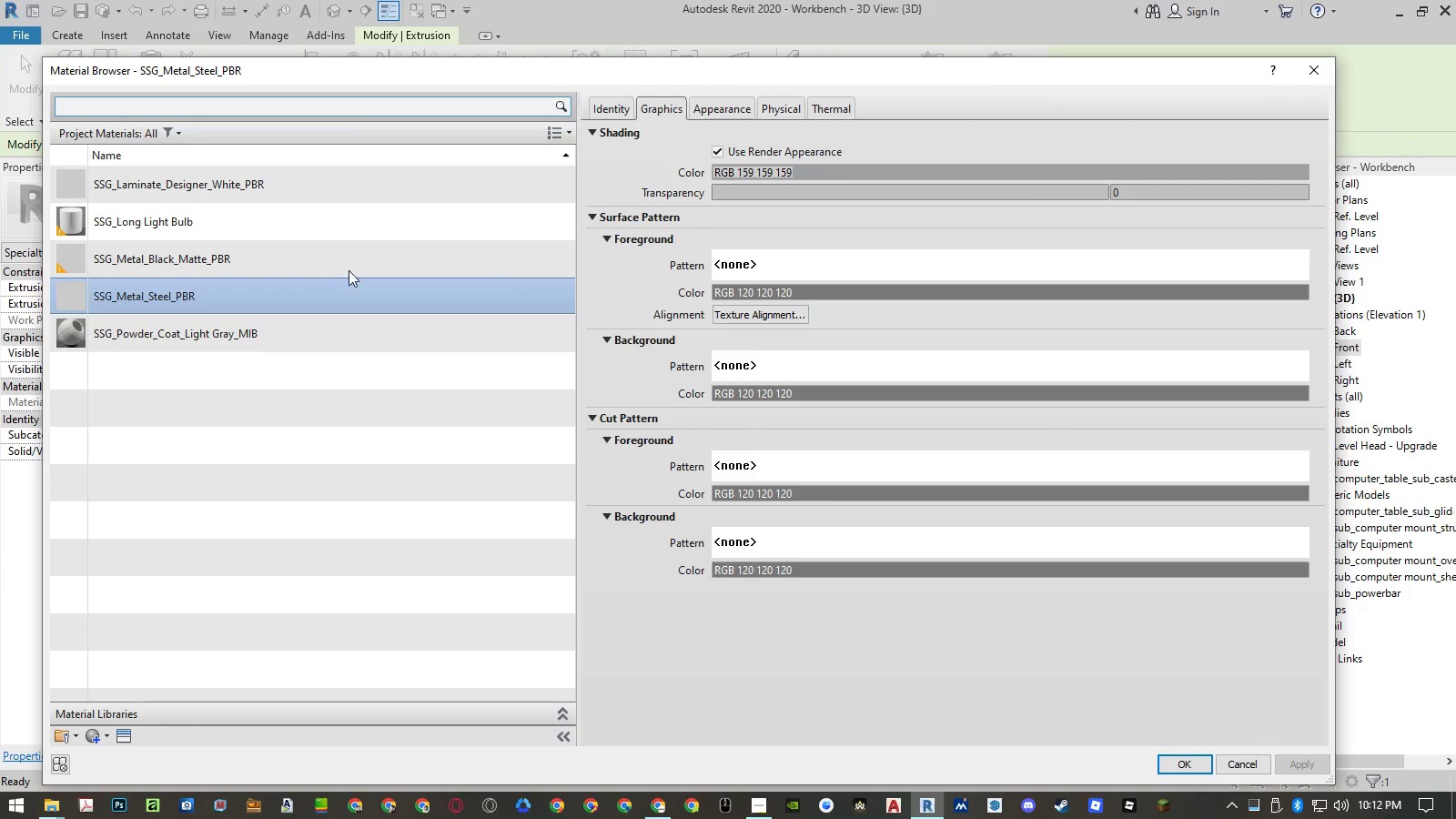 
right_click([285, 301])
 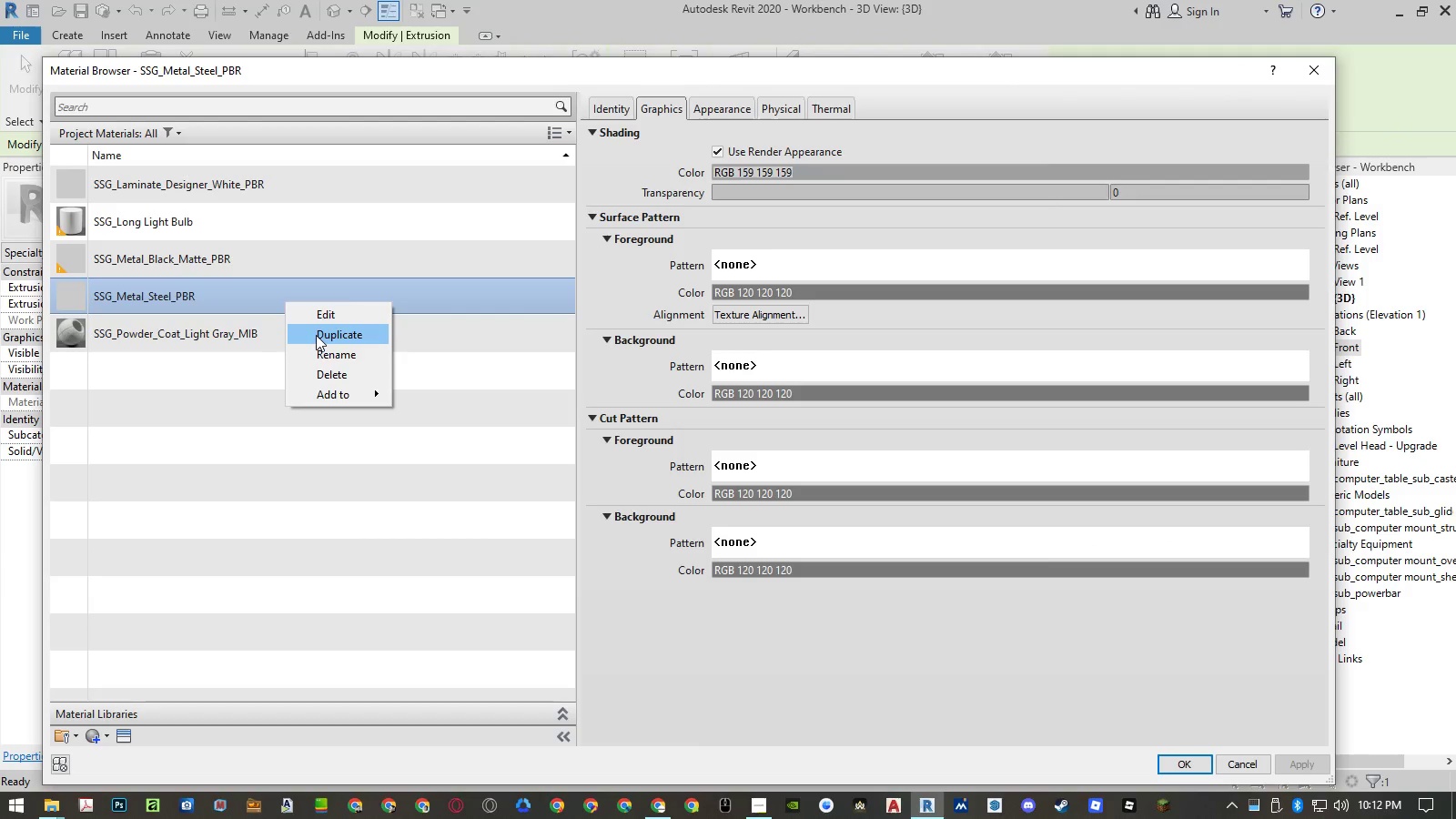 
left_click([317, 336])
 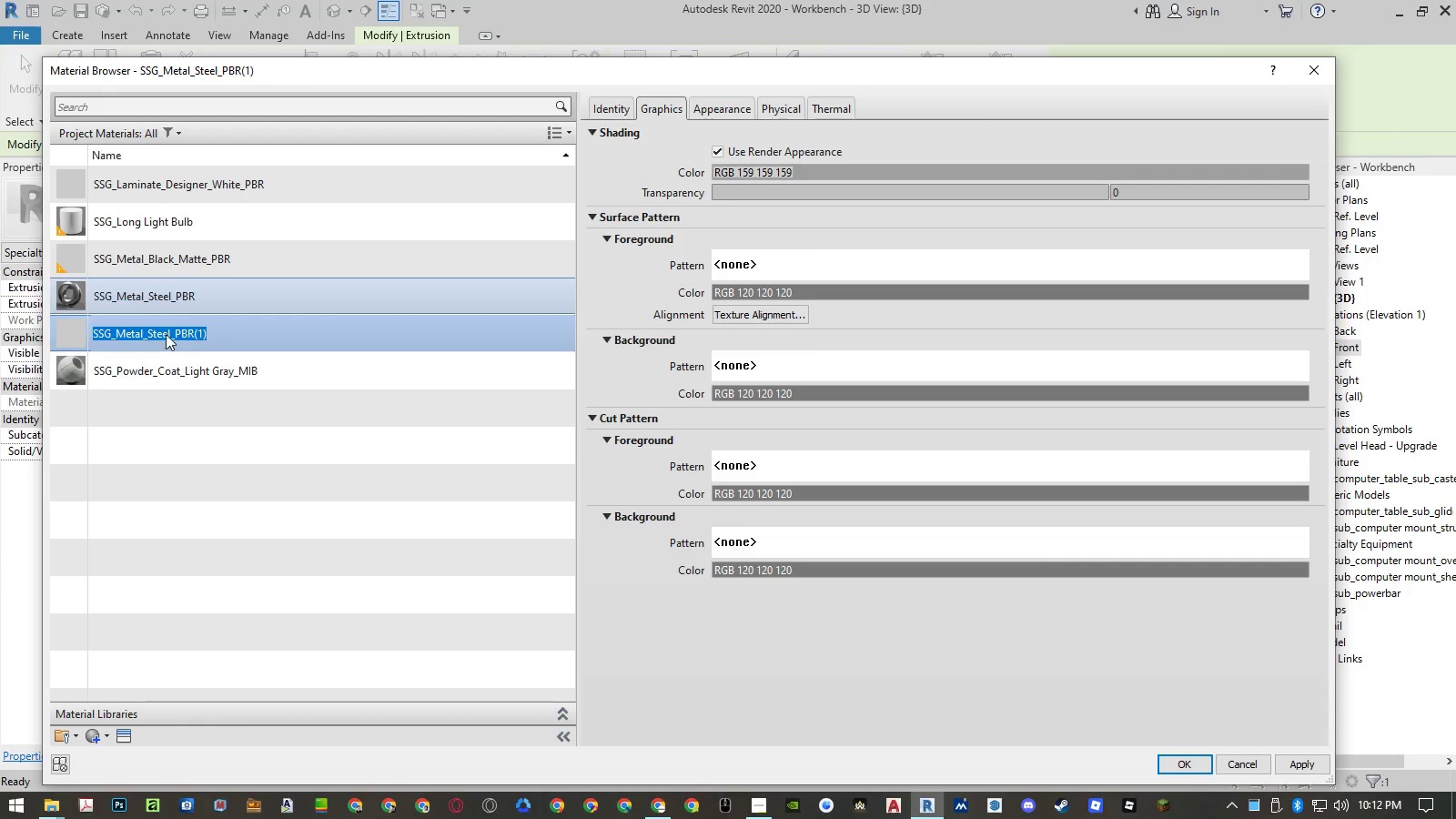 
left_click([143, 330])
 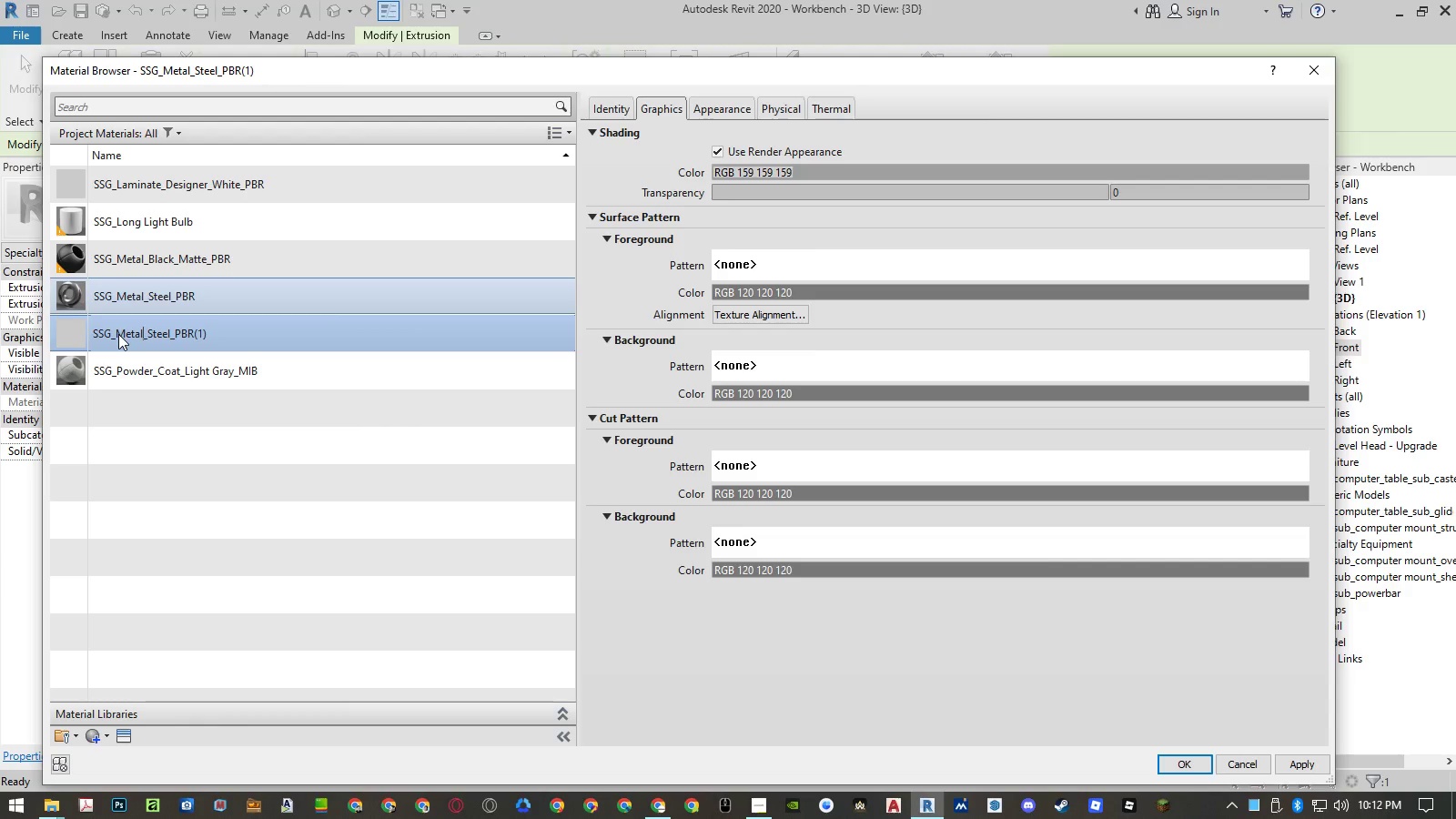 
left_click_drag(start_coordinate=[118, 333], to_coordinate=[314, 336])
 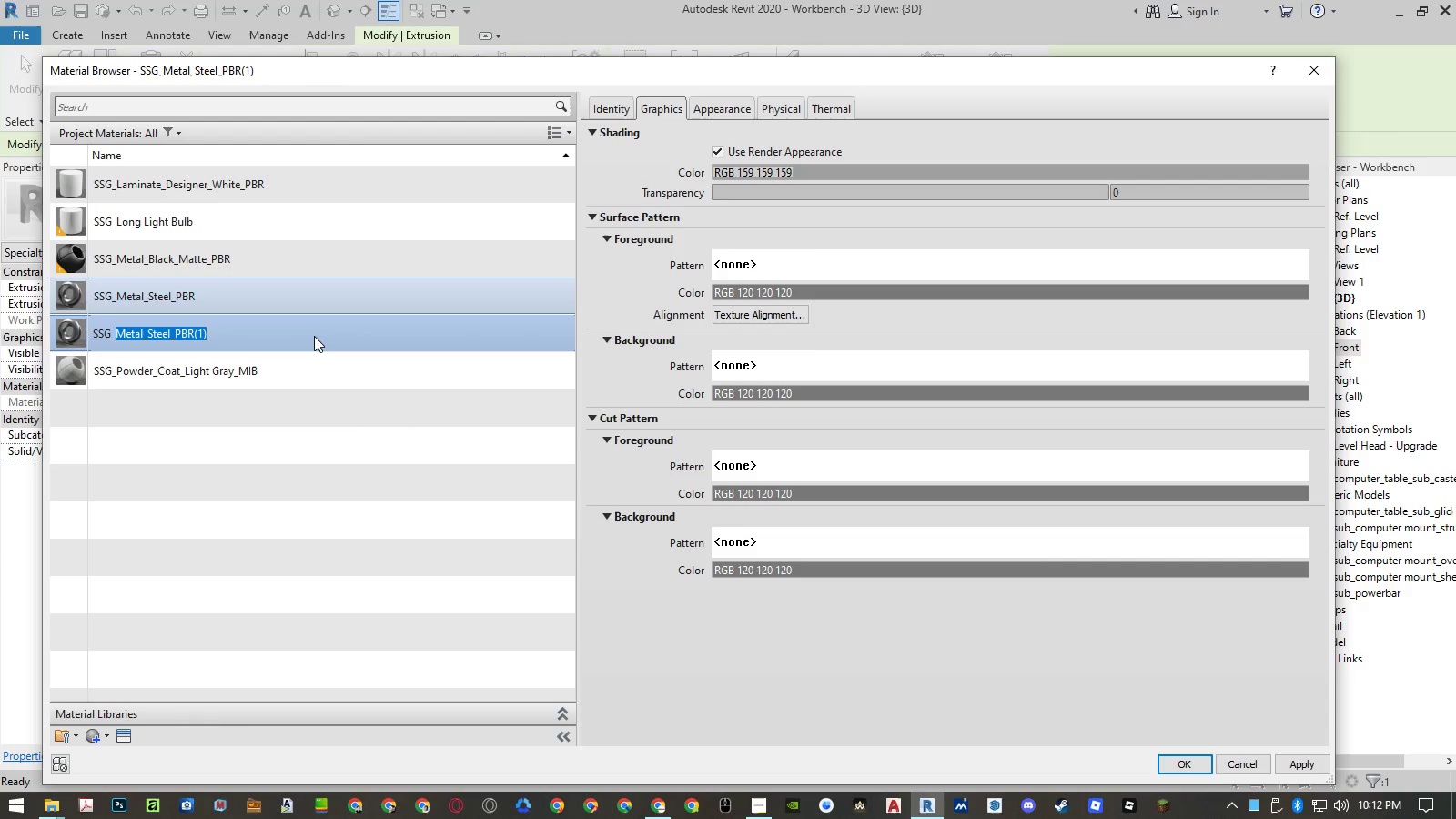 
type(Metal_Perforated)
 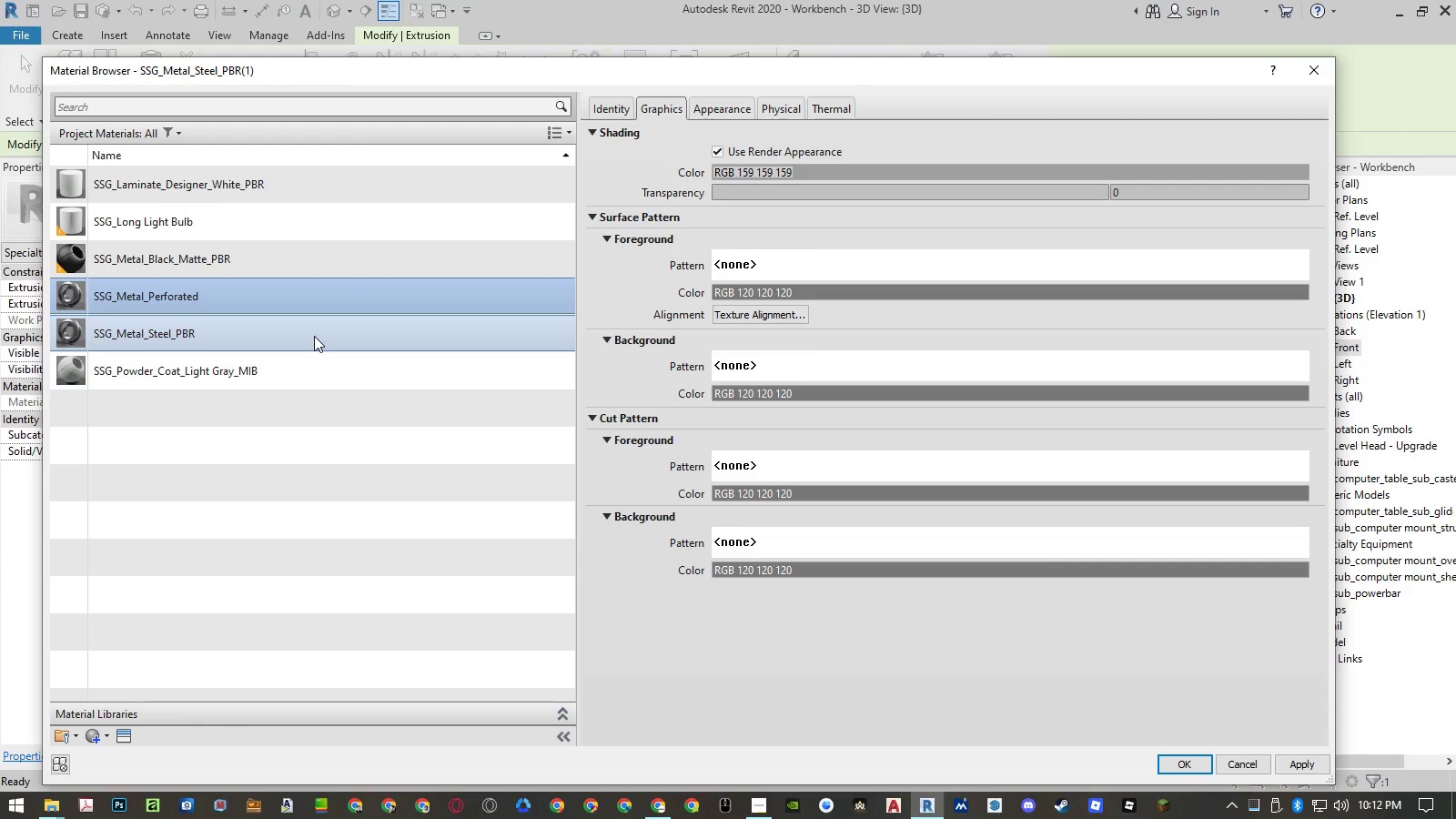 
 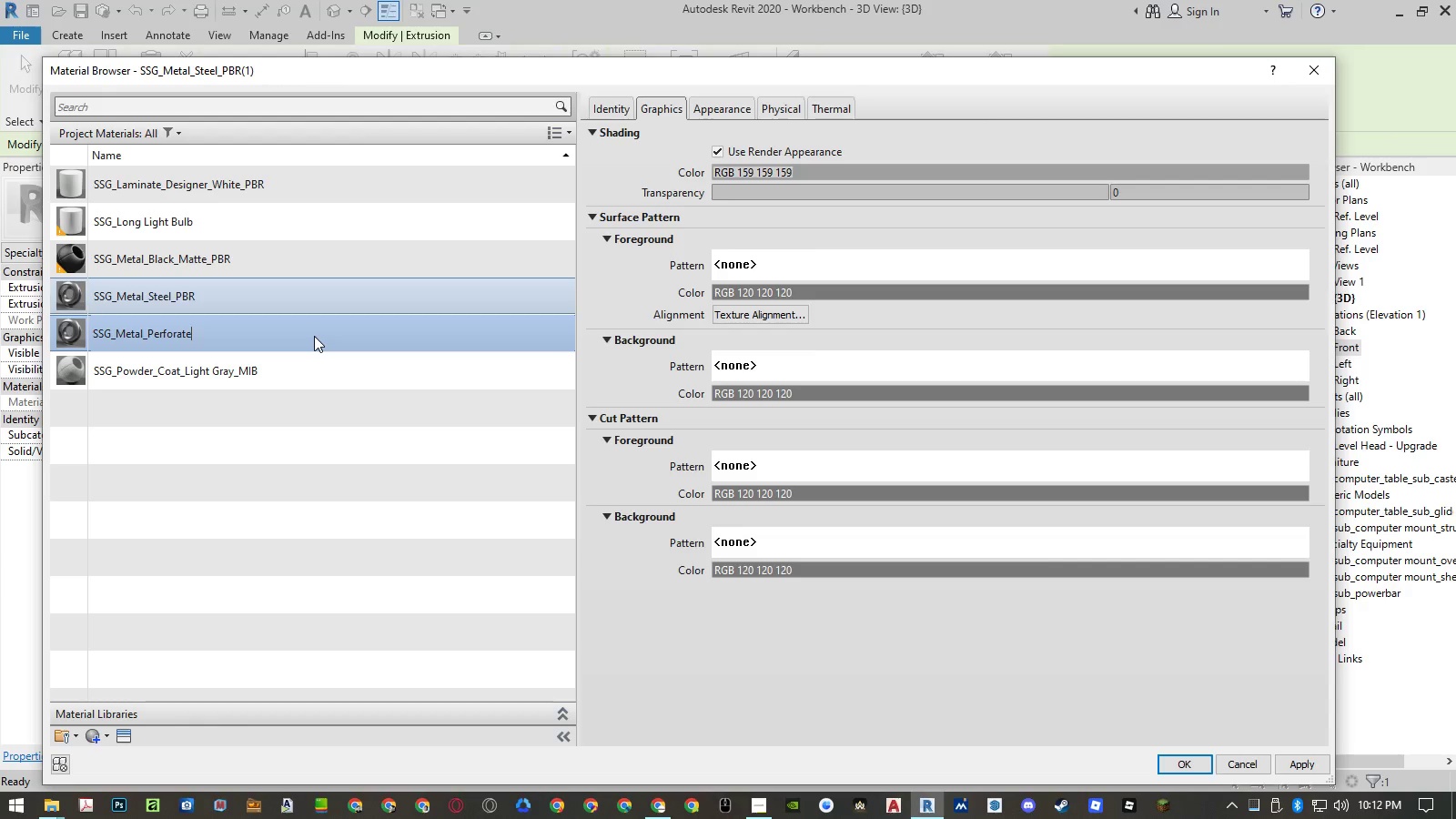 
key(Enter)
 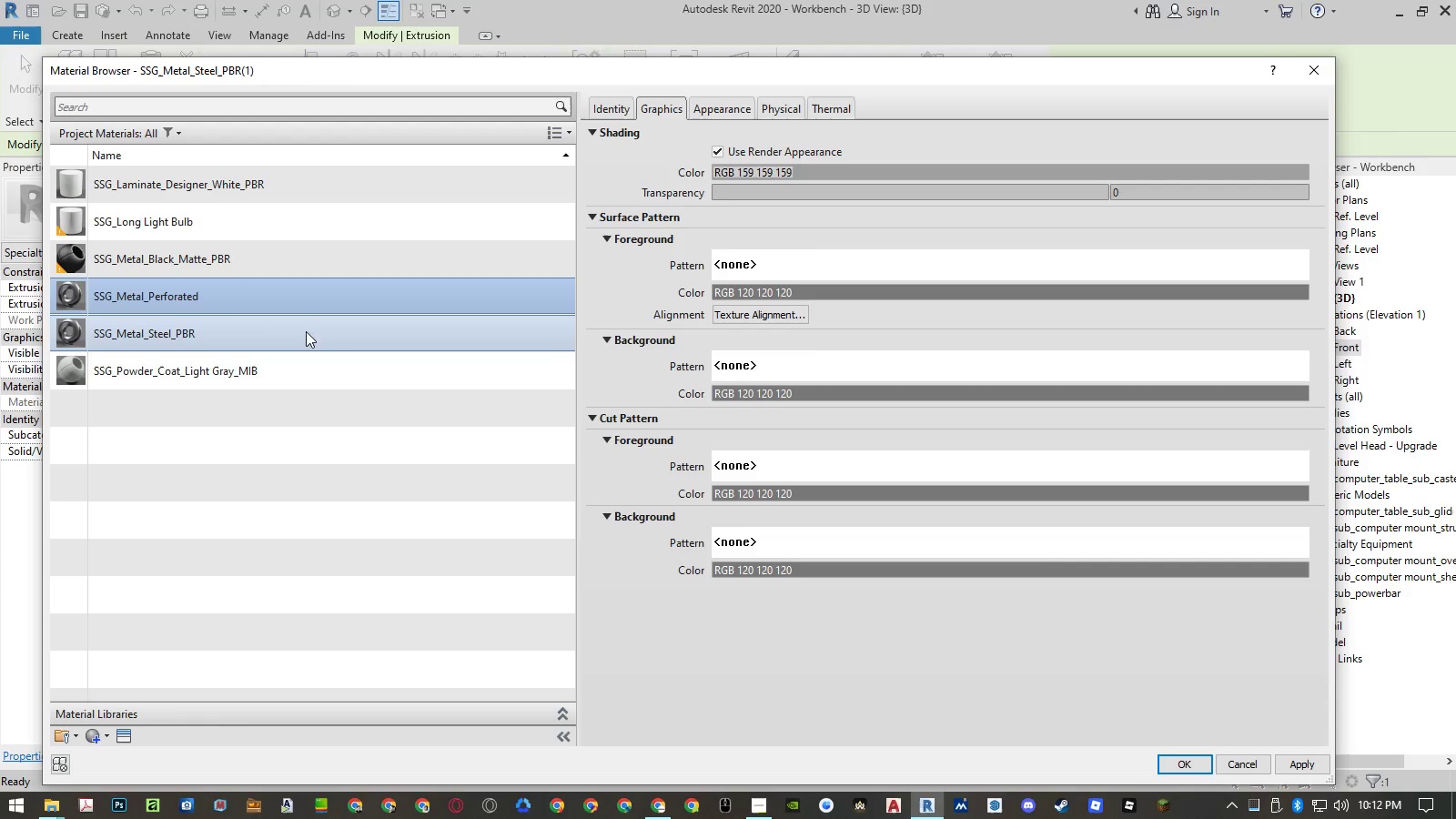 
right_click([215, 297])
 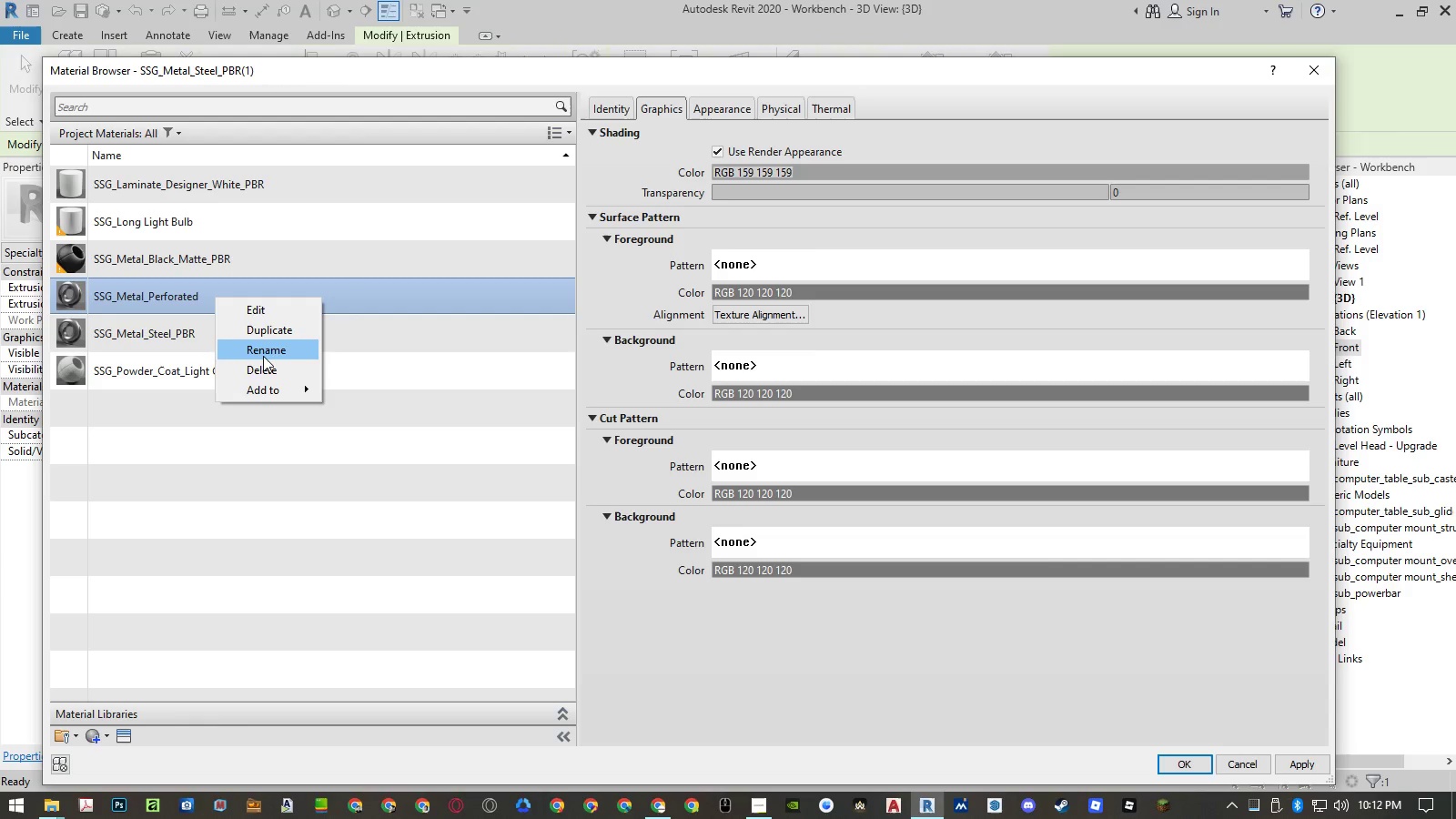 
left_click([263, 356])
 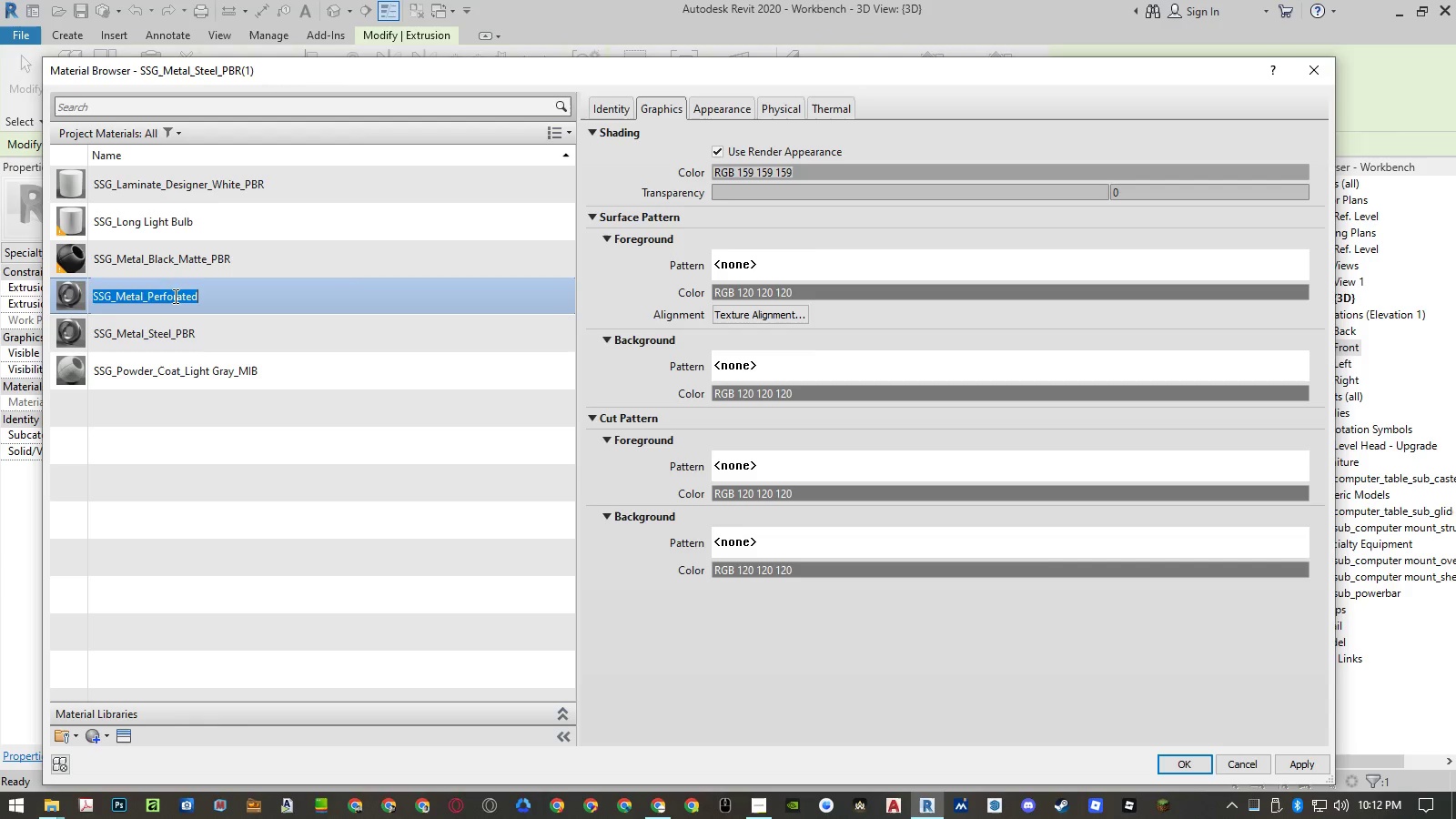 
left_click([169, 295])
 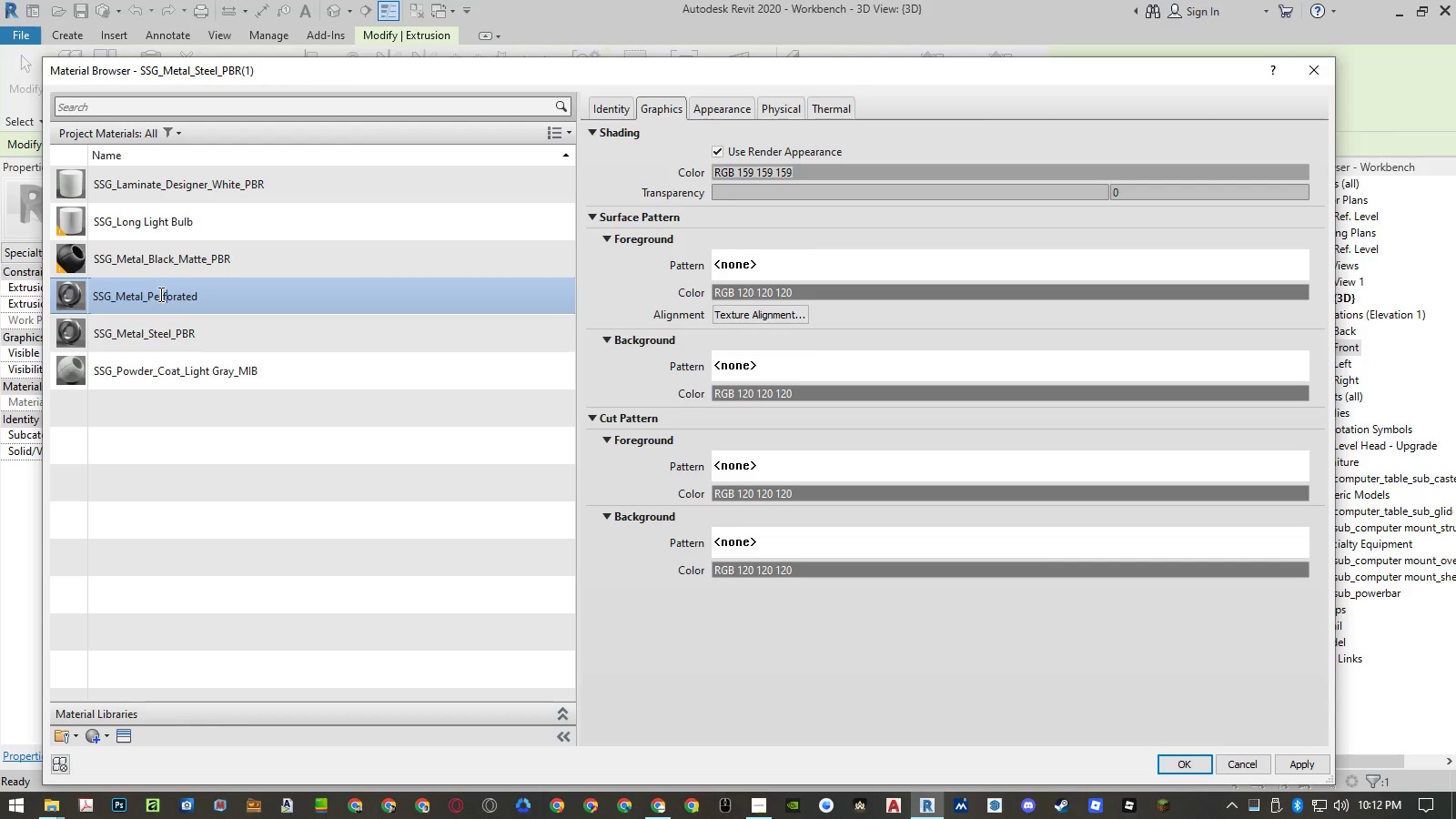 
left_click_drag(start_coordinate=[159, 294], to_coordinate=[326, 308])
 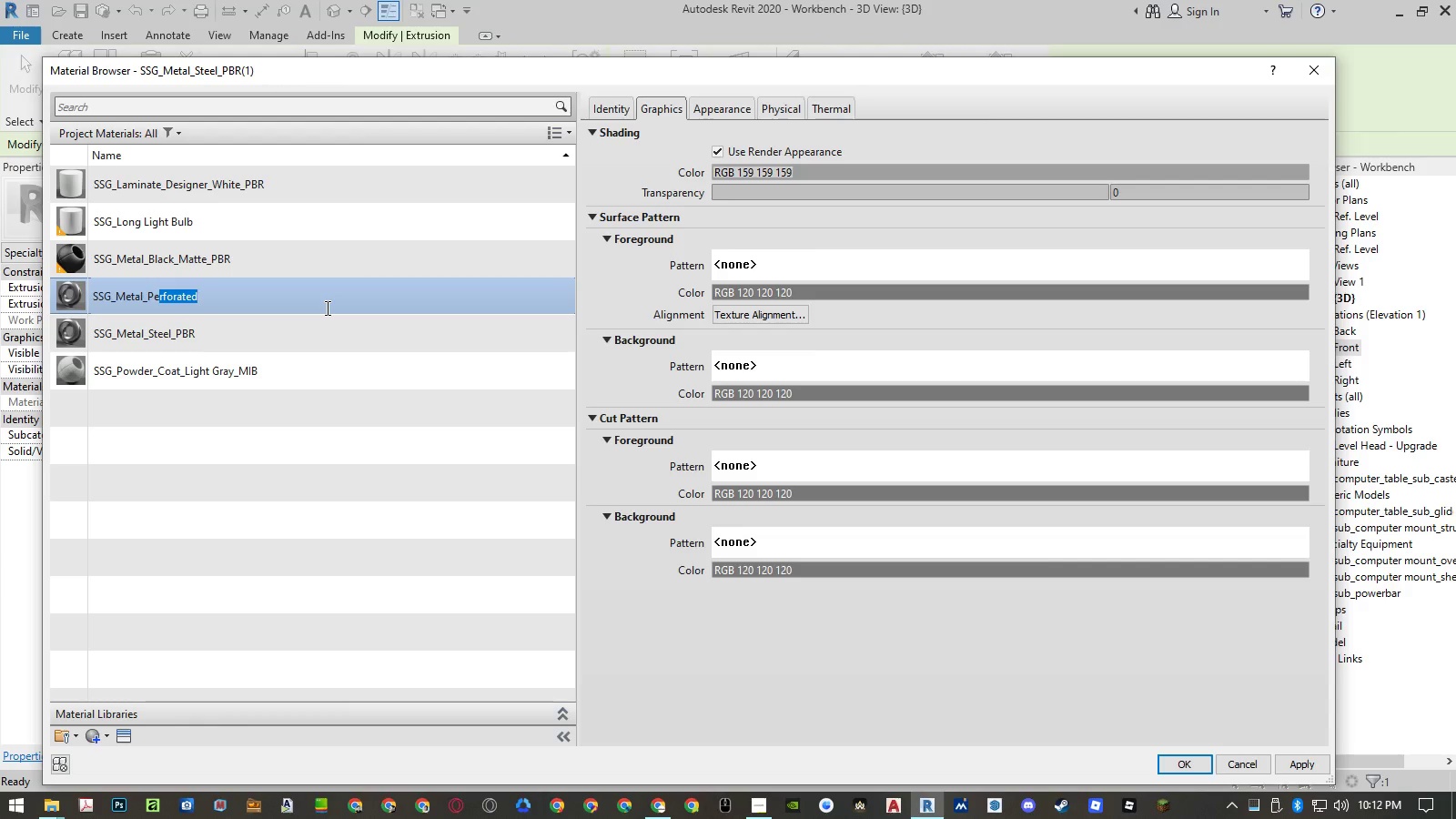 
type(gboard)
 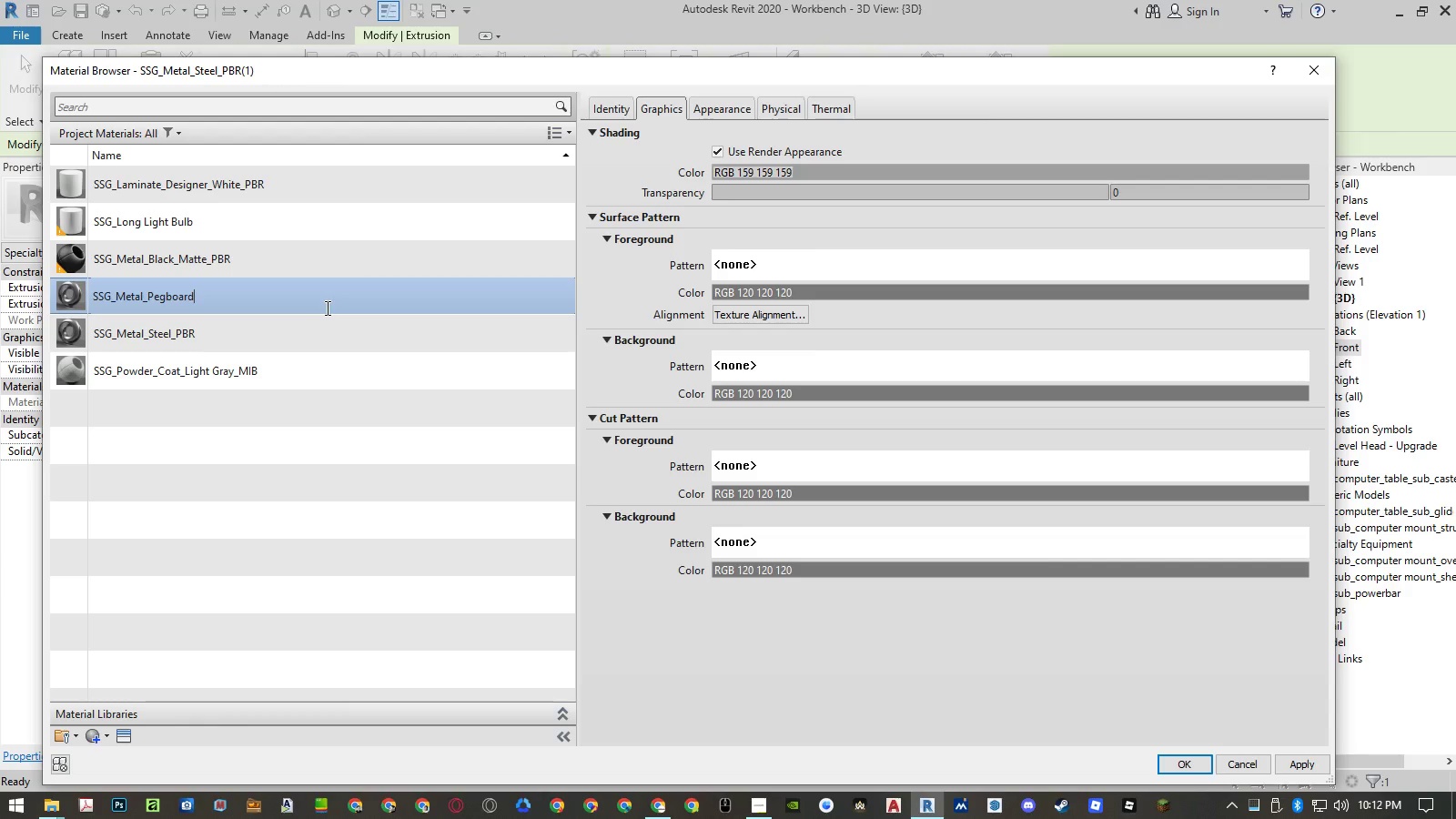 
key(Enter)
 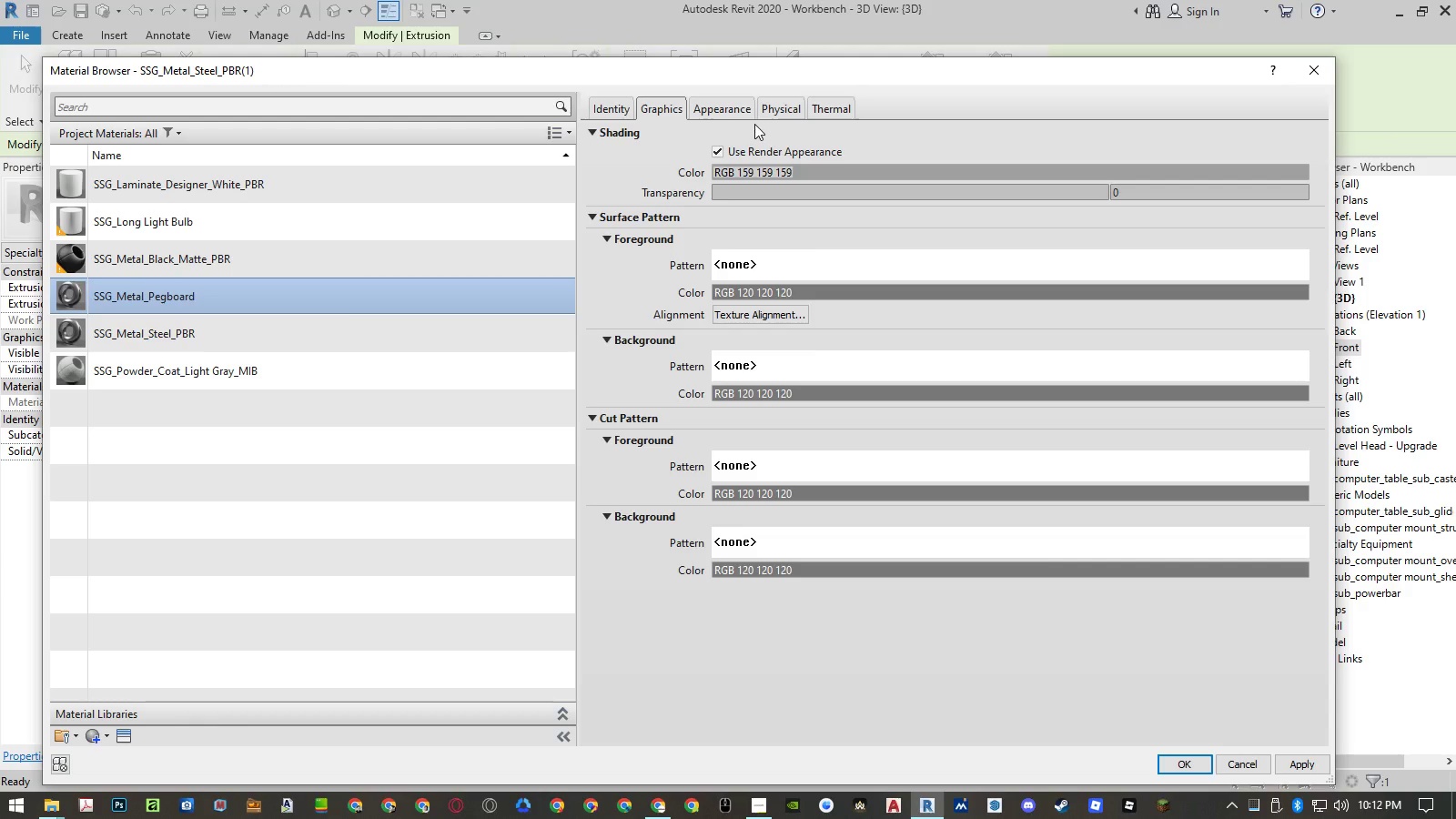 
left_click([745, 116])
 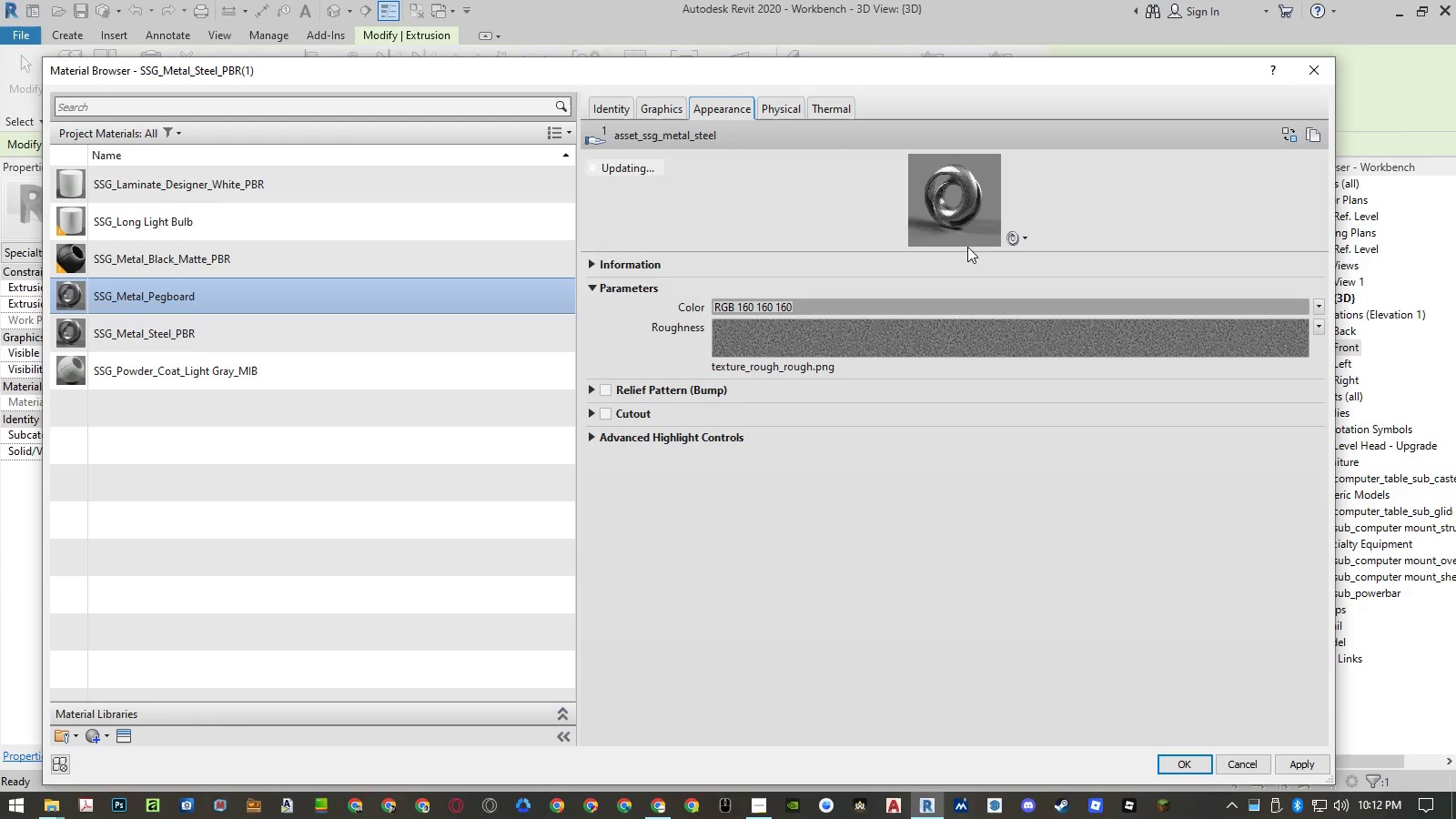 
left_click_drag(start_coordinate=[966, 248], to_coordinate=[964, 389])
 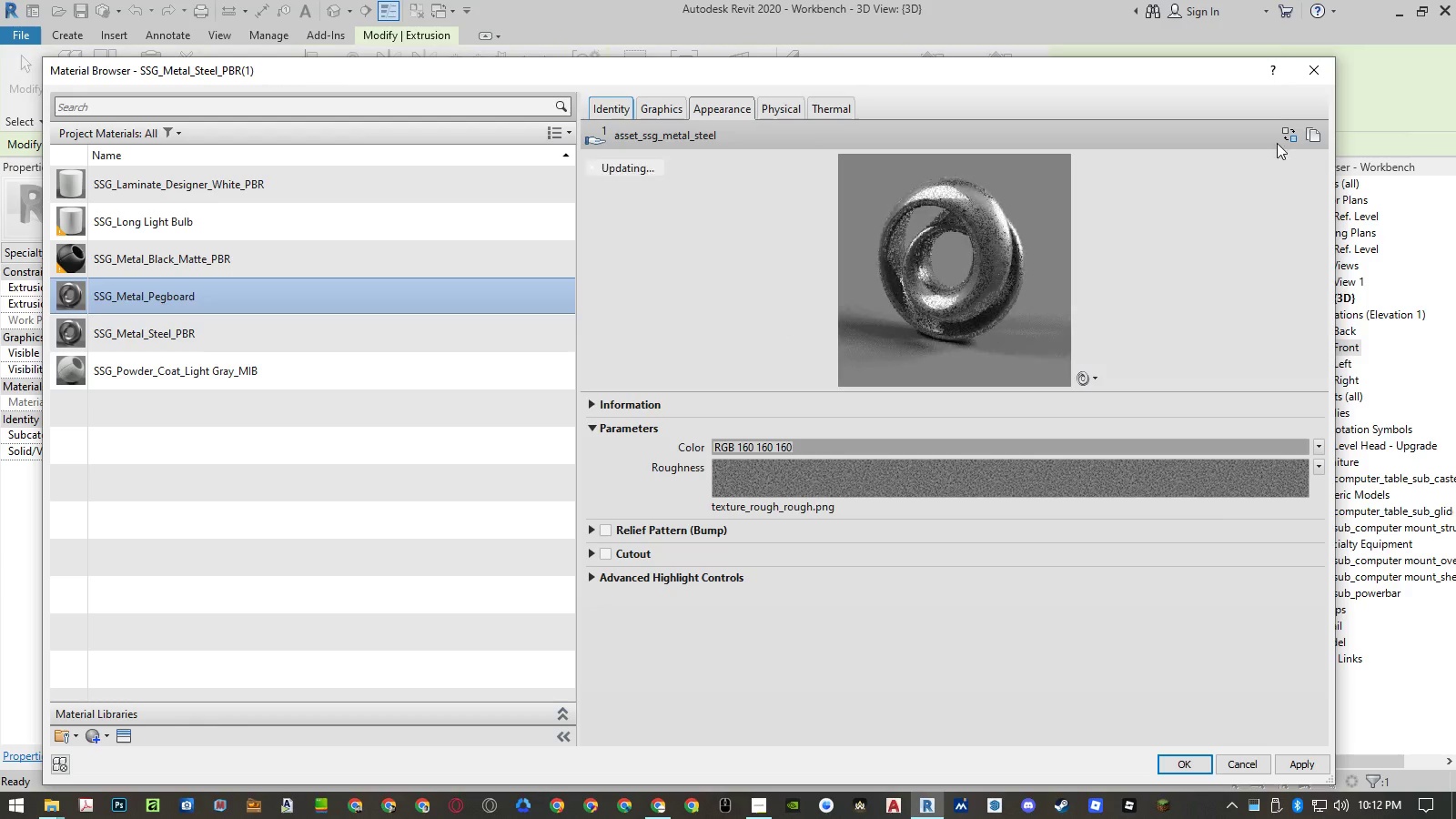 
left_click([1282, 132])
 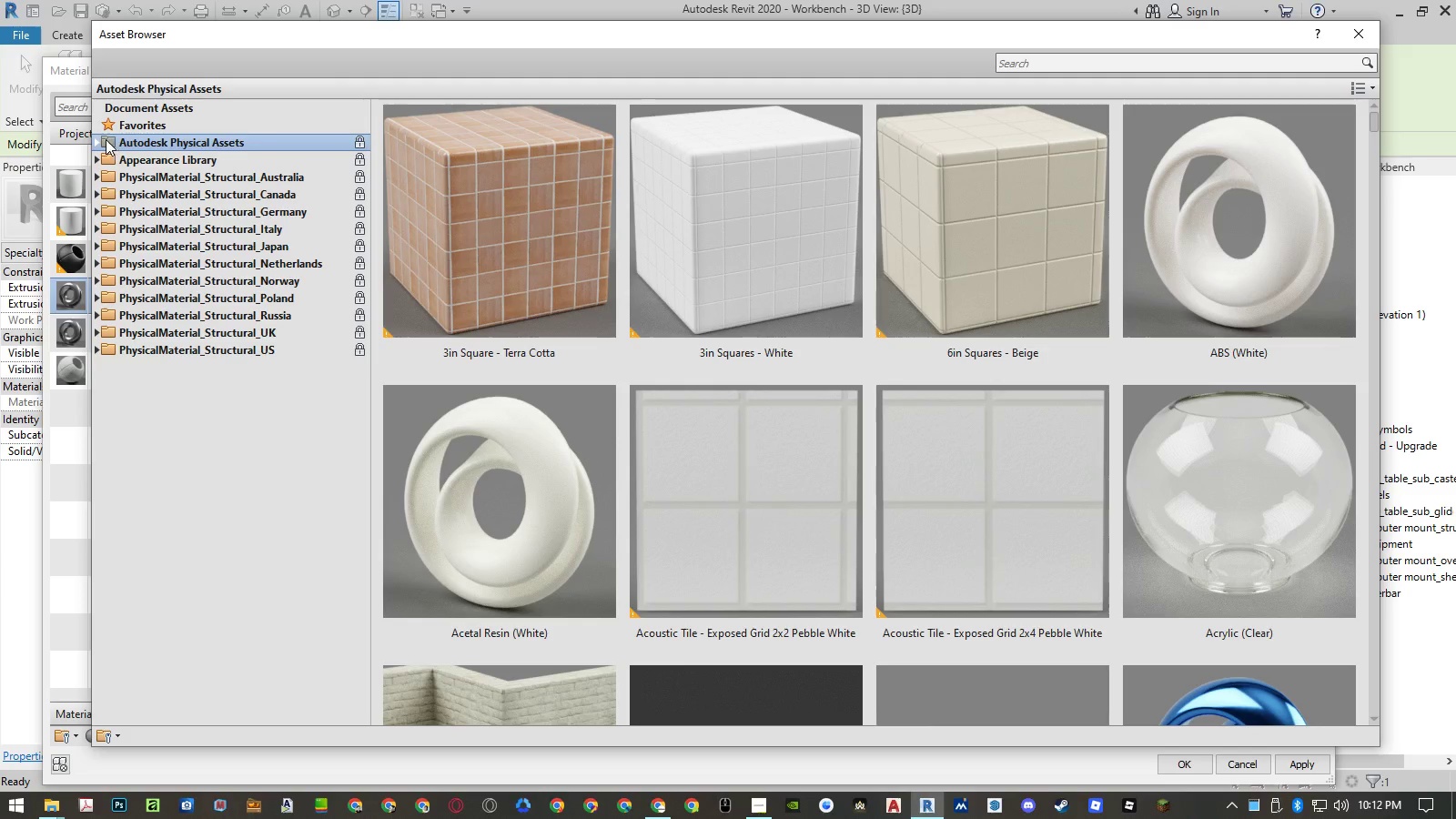 
left_click([93, 157])
 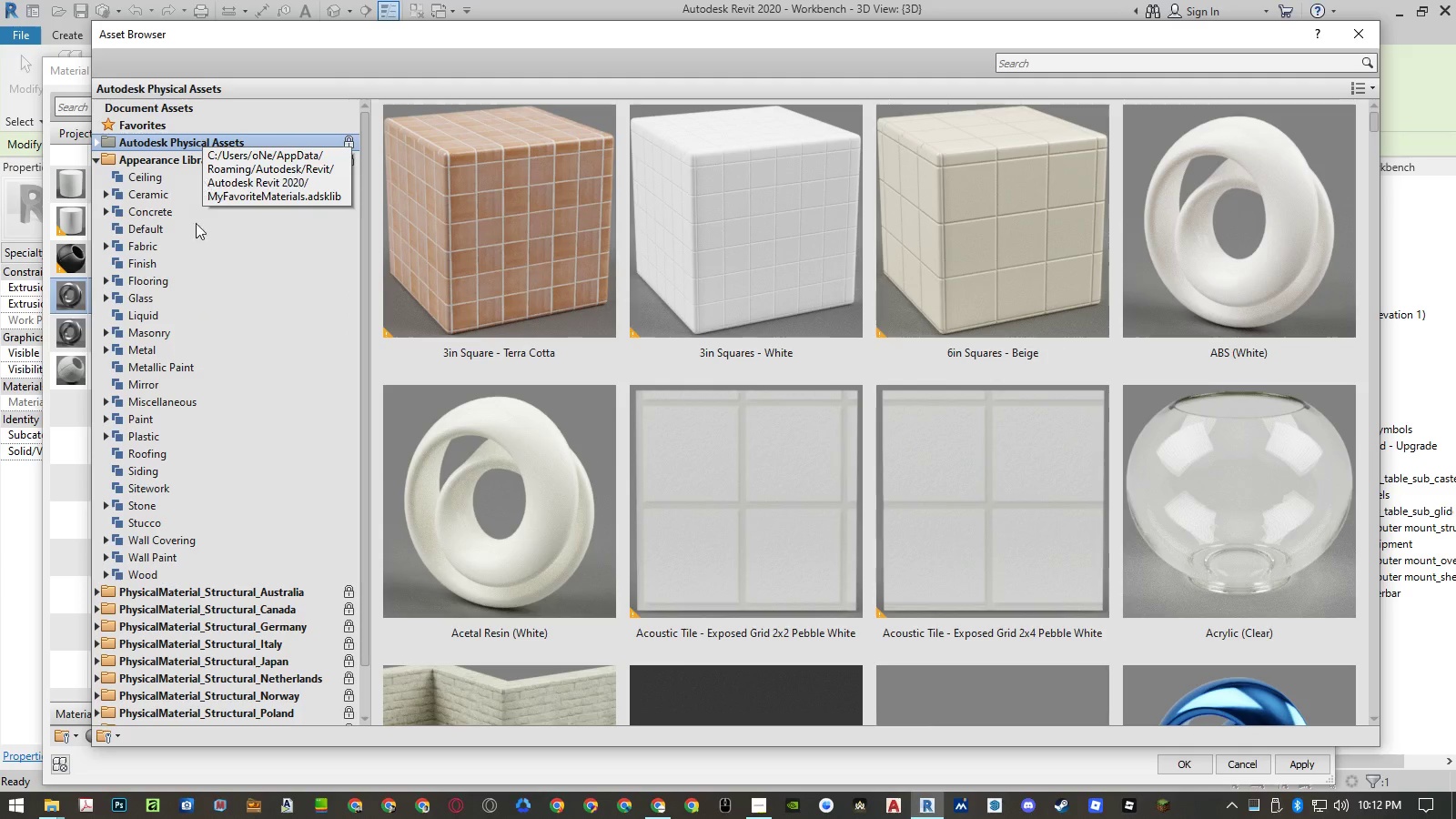 
double_click([139, 345])
 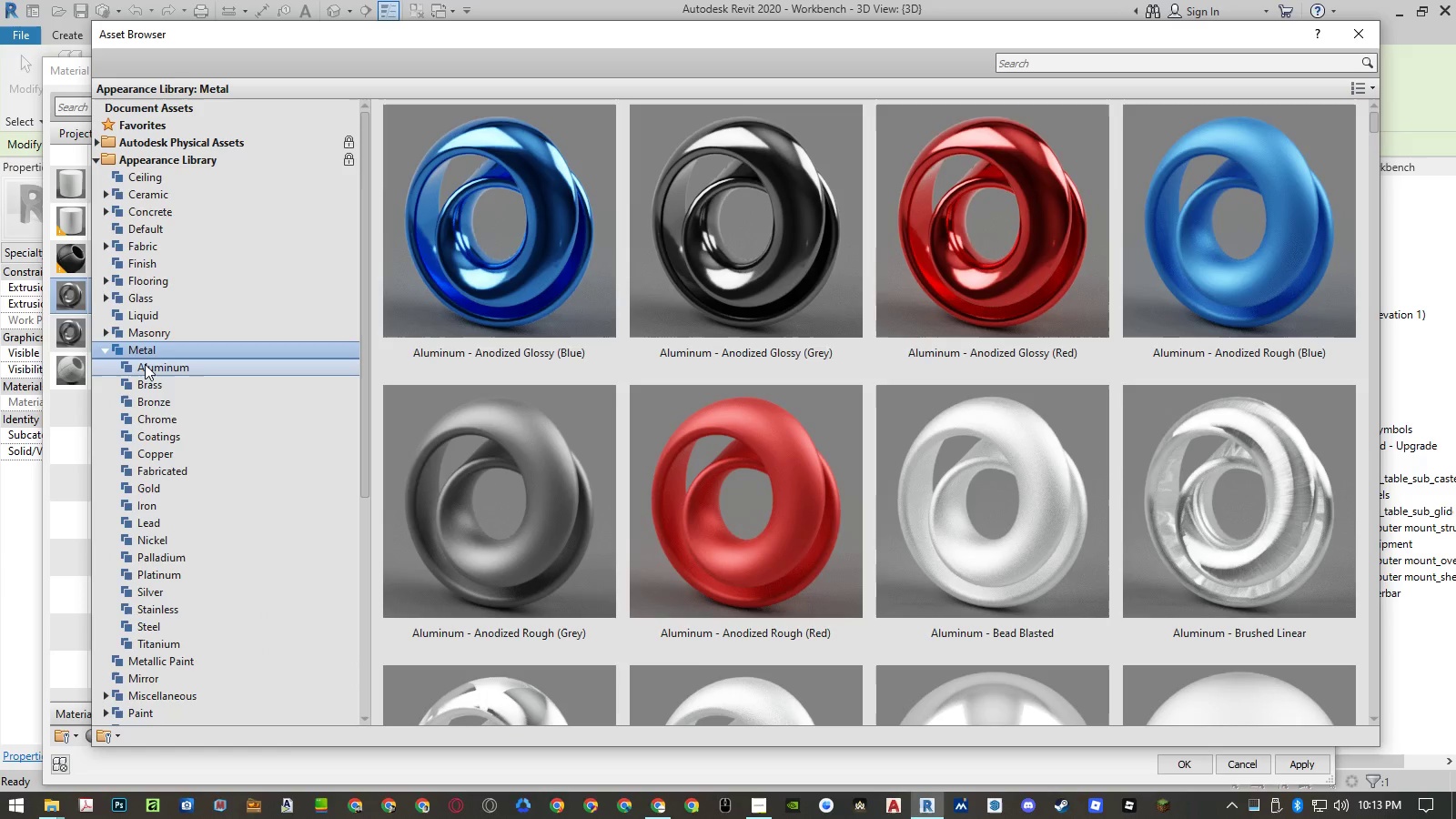 
left_click([146, 364])
 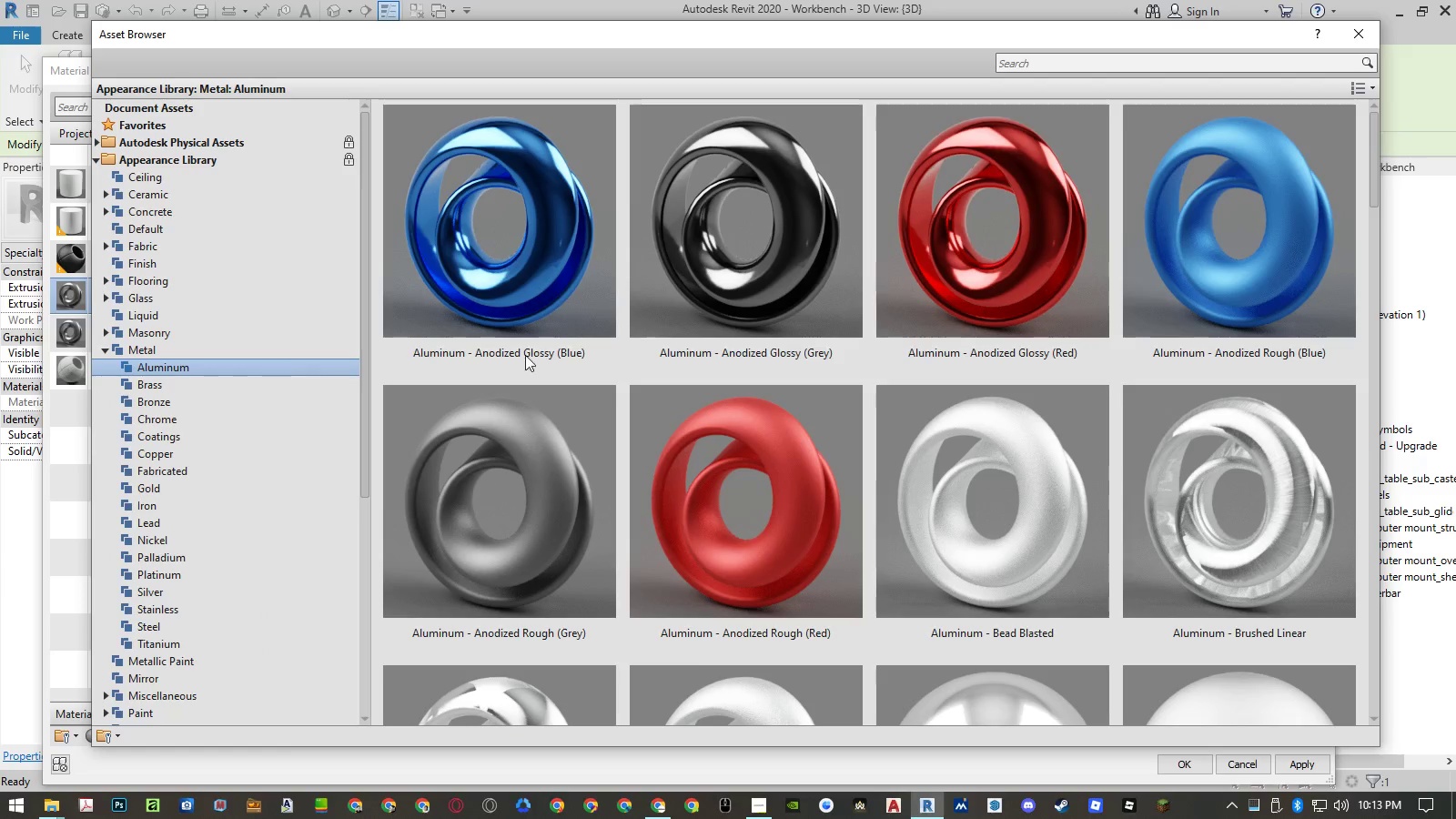 
scroll: coordinate [713, 343], scroll_direction: down, amount: 6.0
 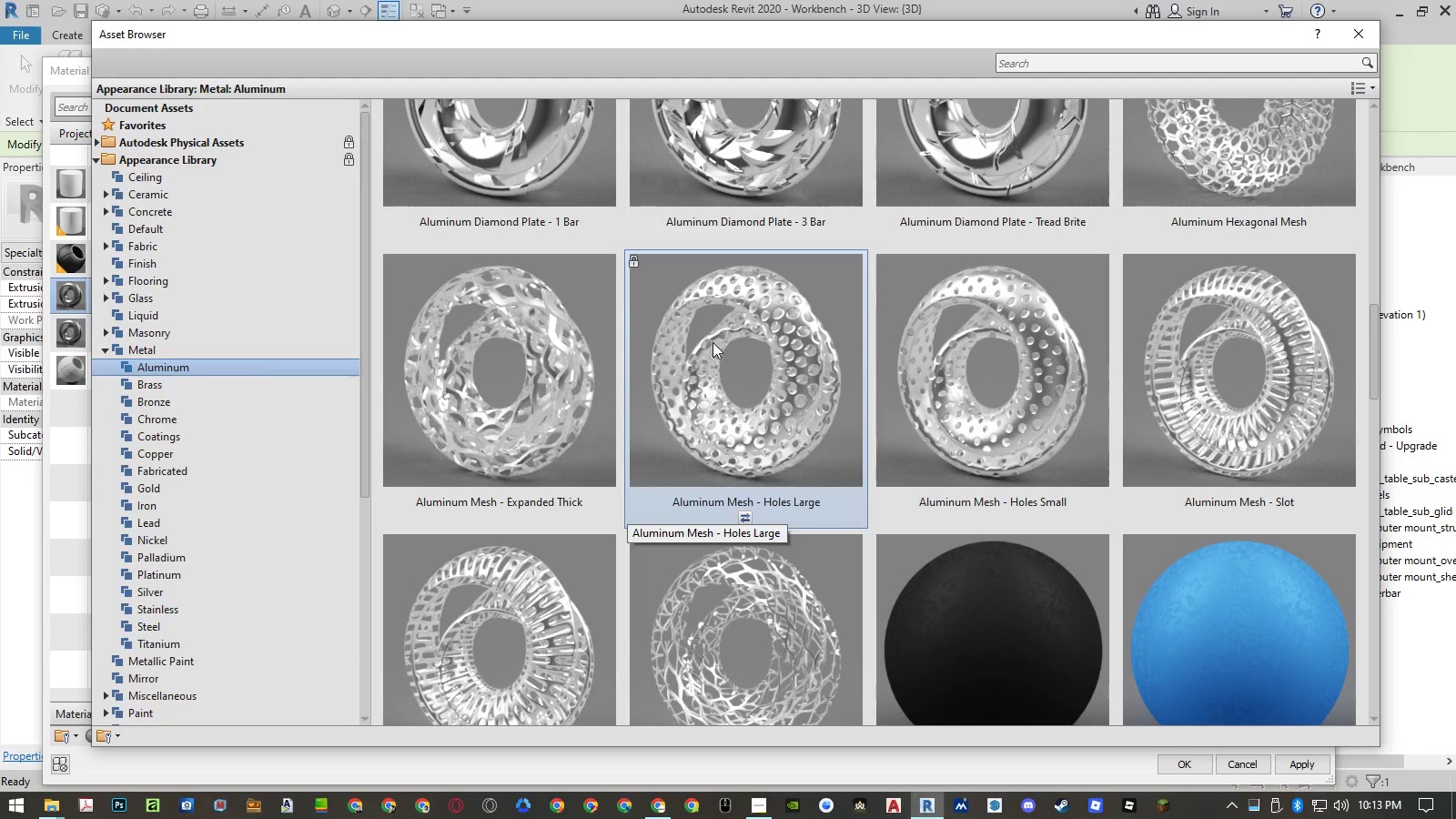 
scroll: coordinate [713, 341], scroll_direction: none, amount: 0.0
 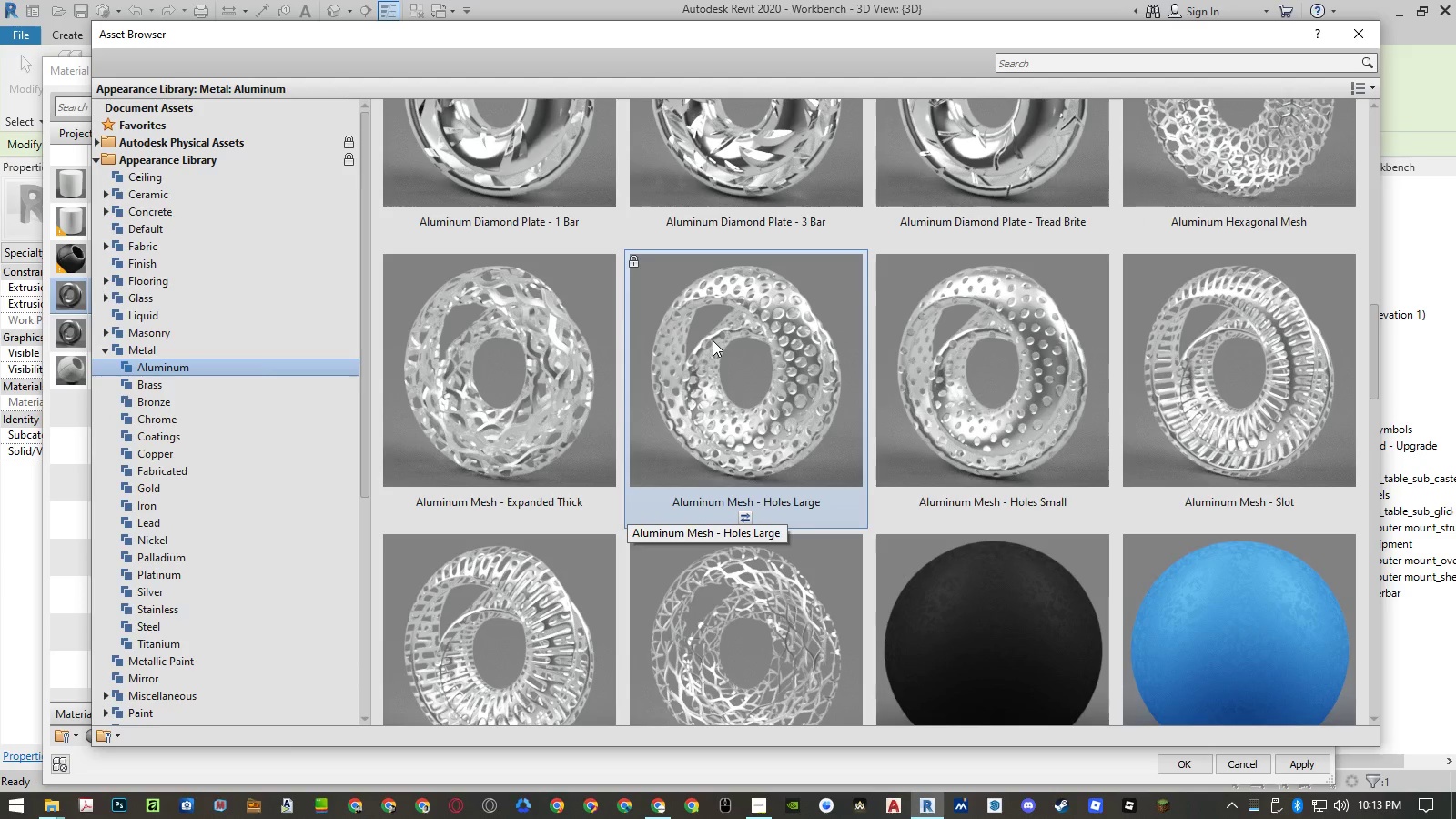 
wait(9.15)
 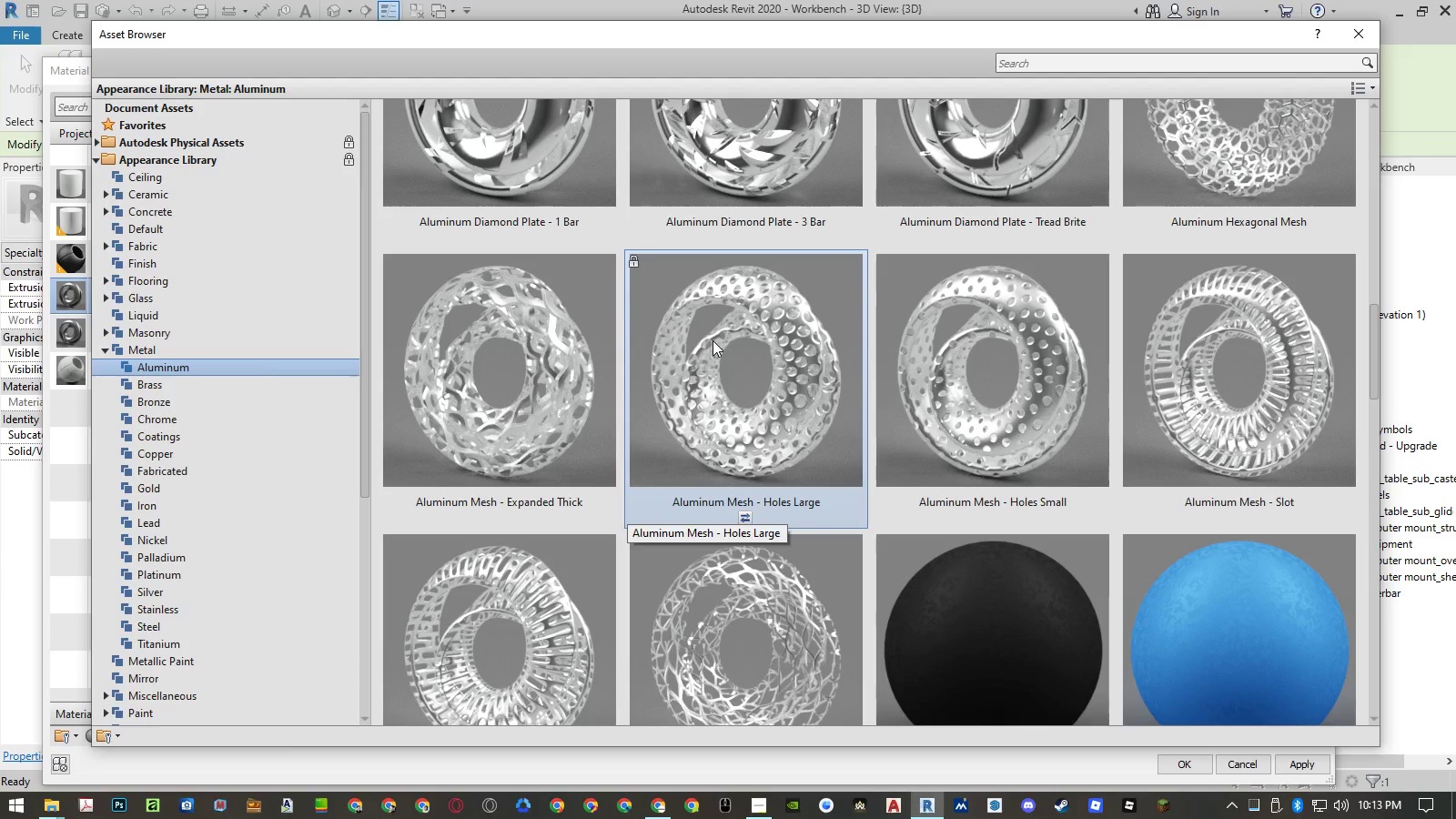 
left_click([200, 350])
 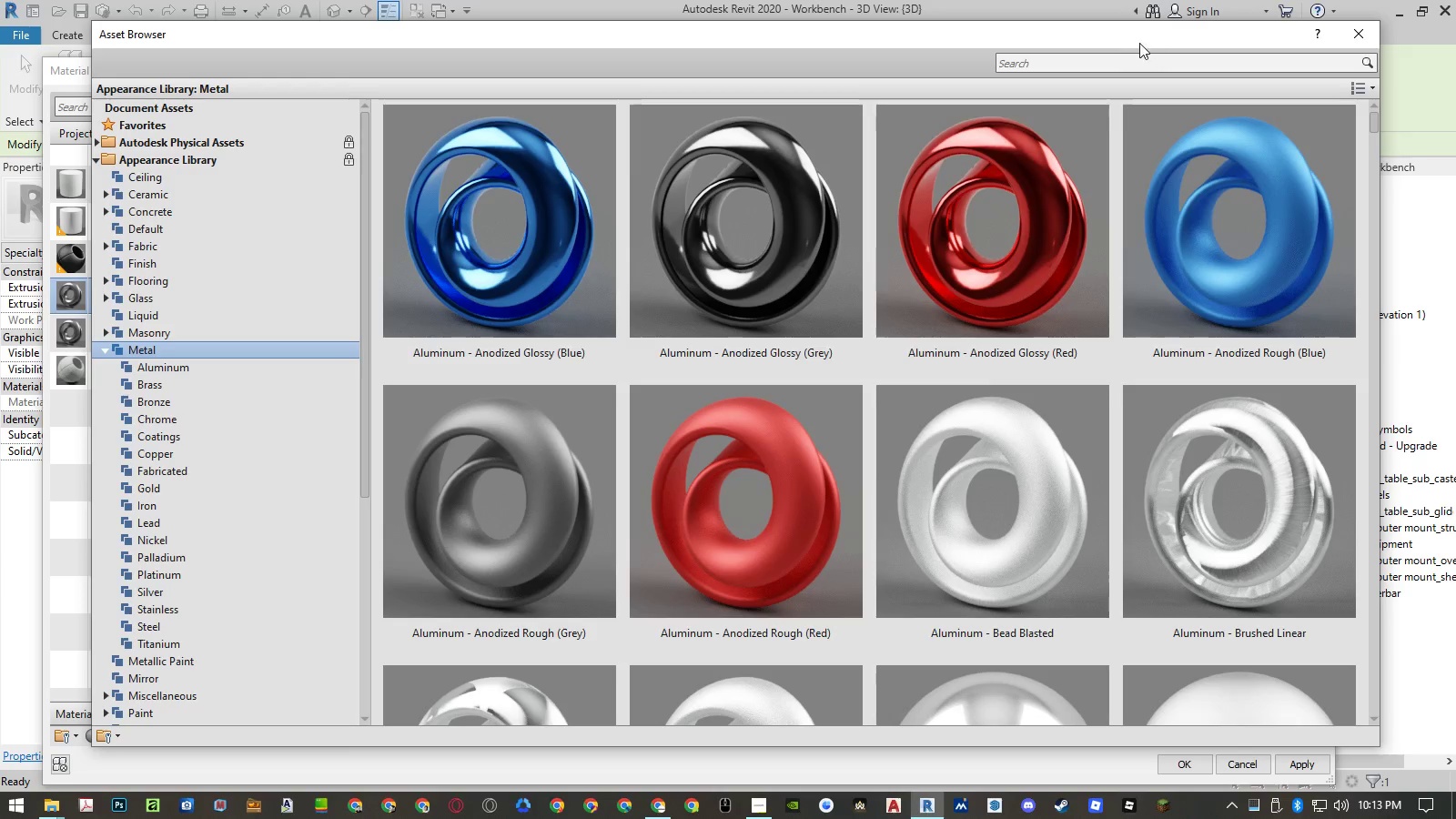 
left_click([1130, 59])
 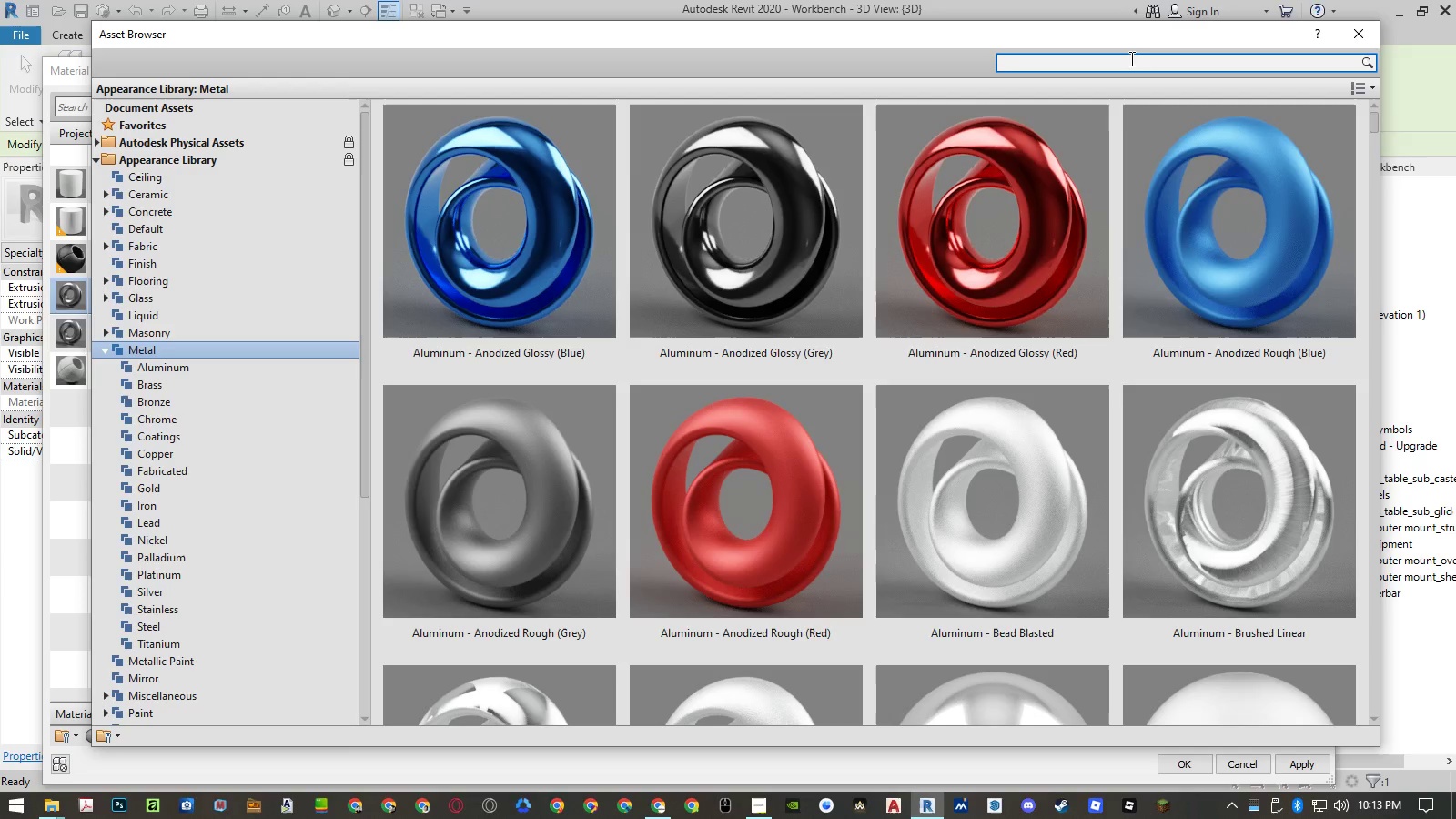 
type(mesh)
 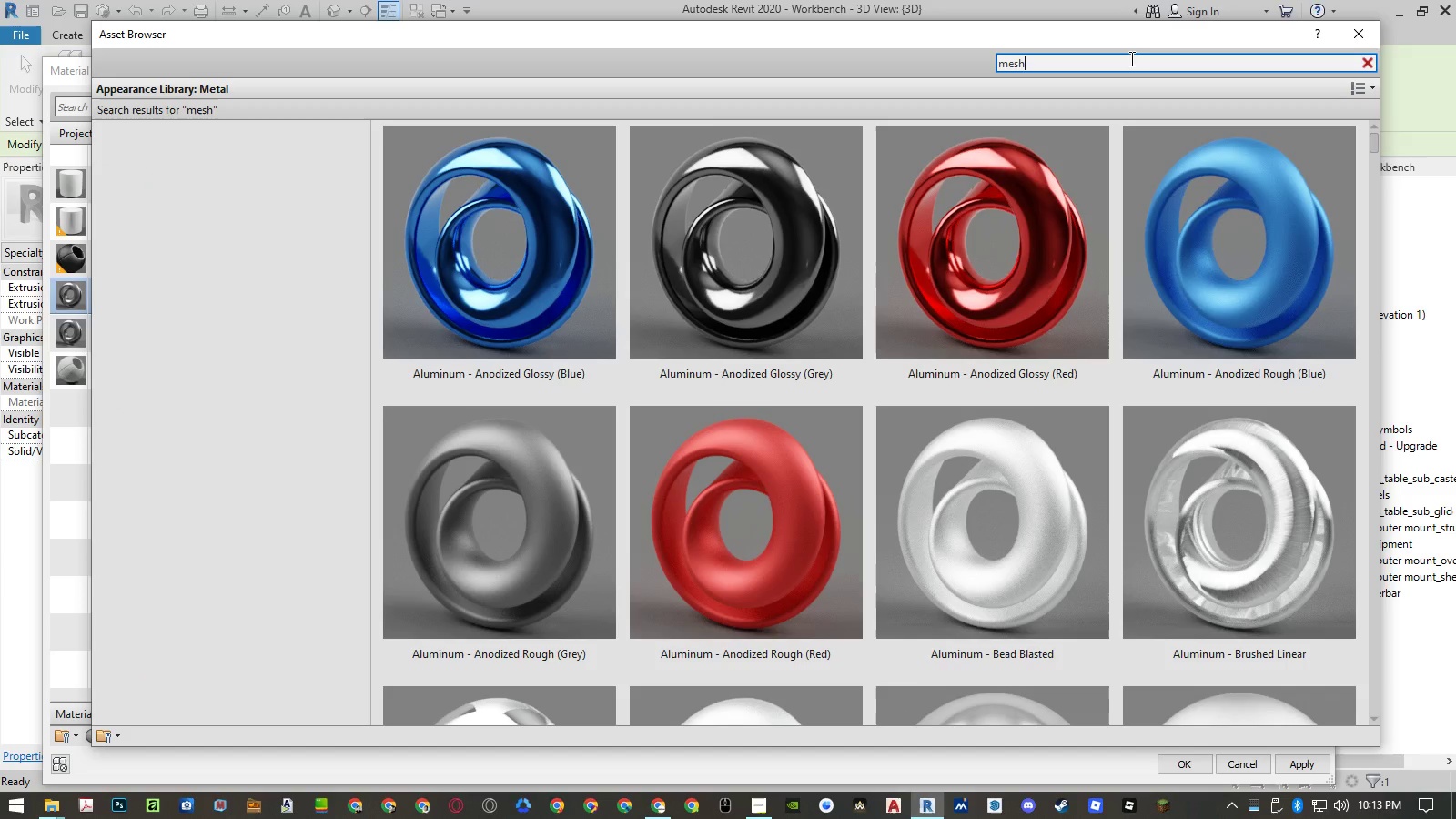 
key(Enter)
 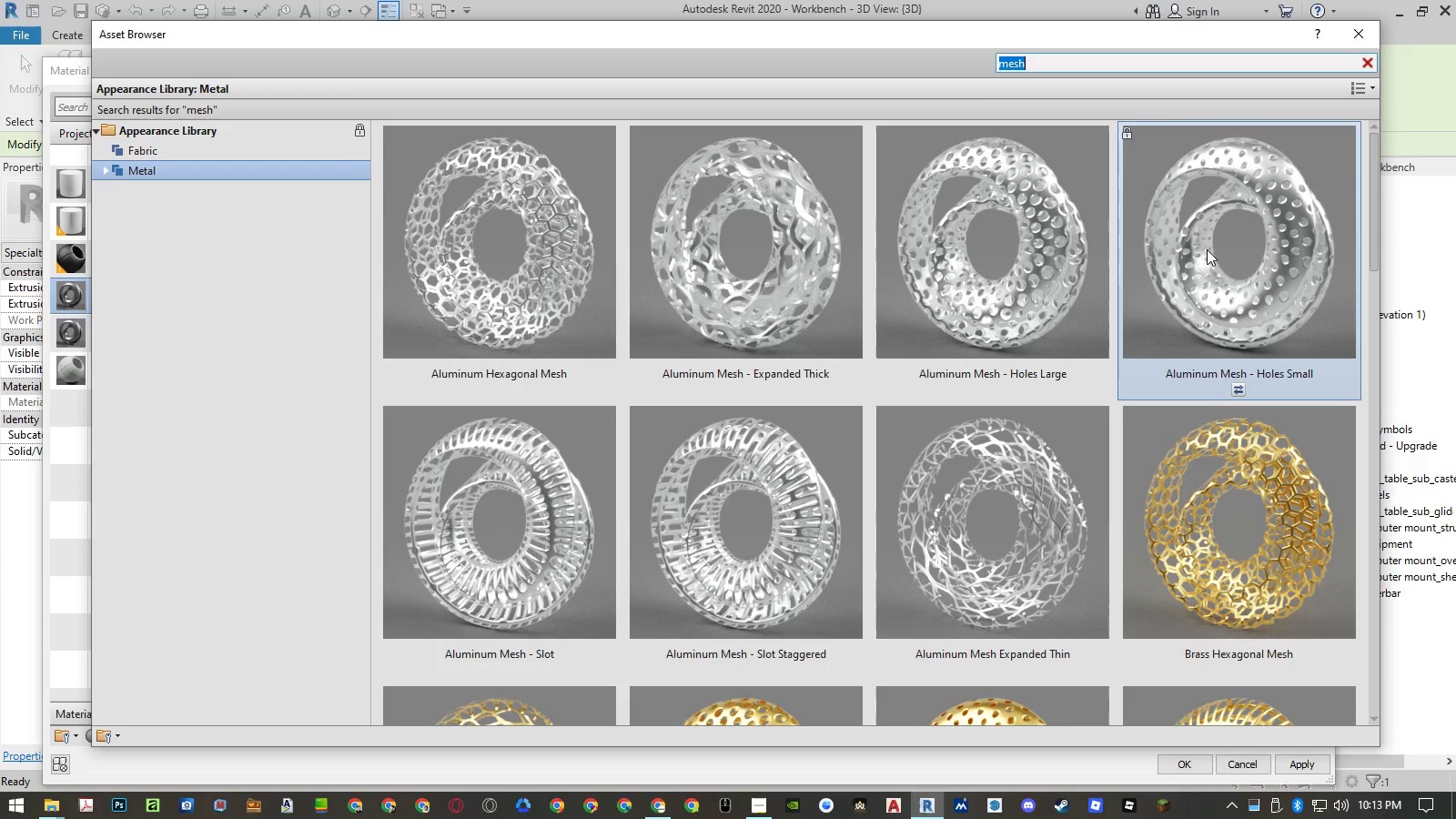 
wait(10.36)
 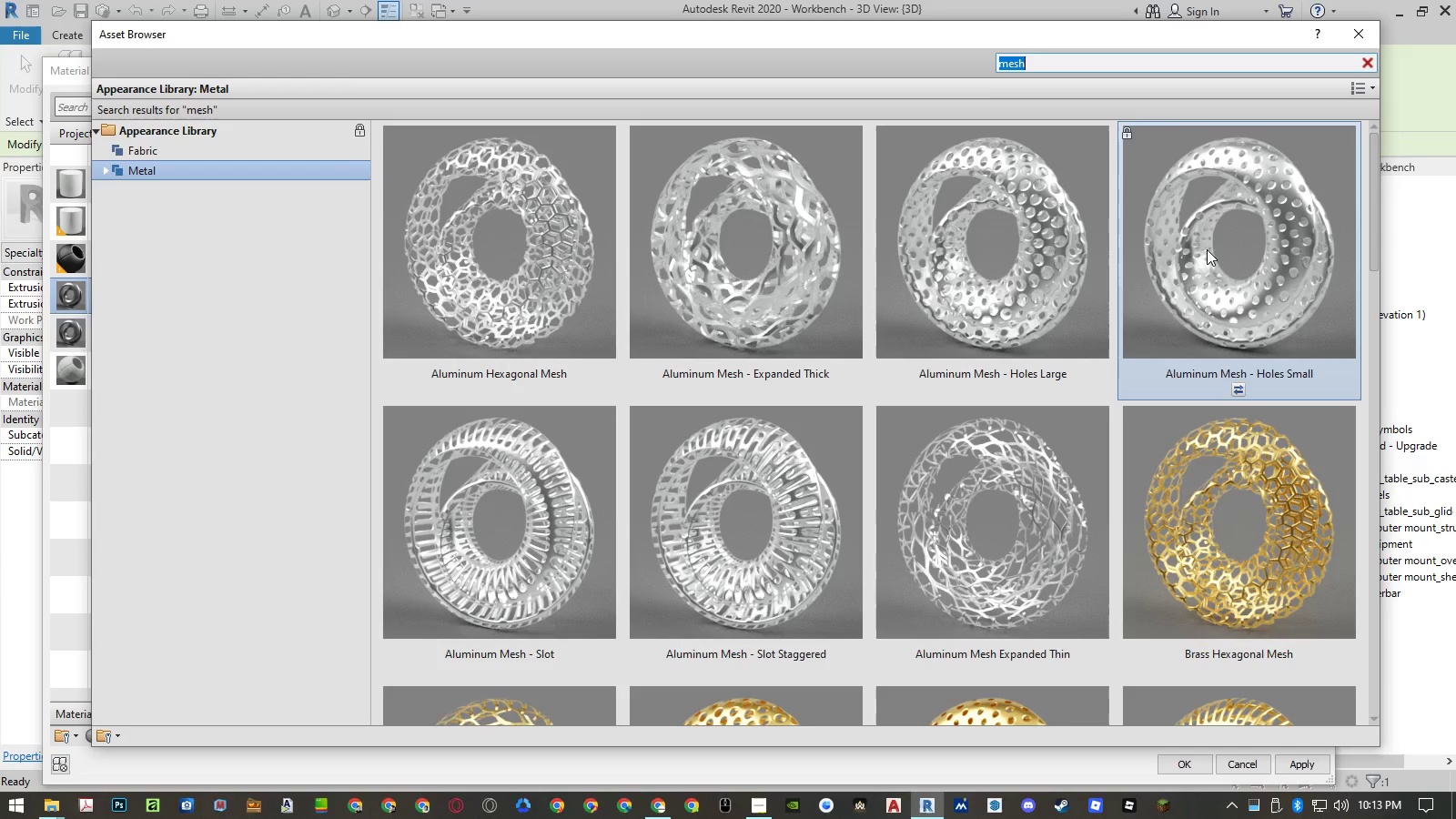 
left_click([1237, 389])
 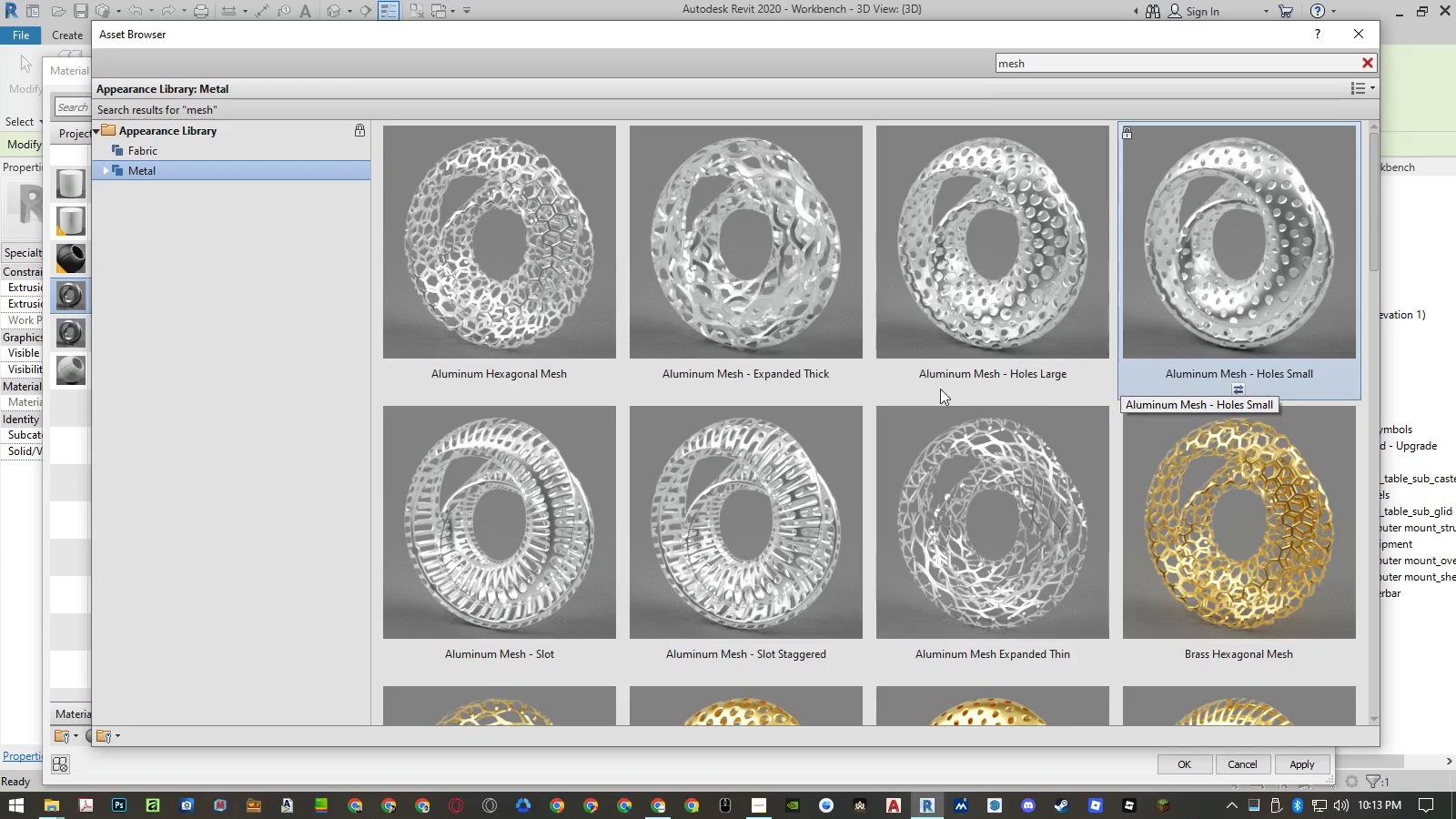 
scroll: coordinate [926, 388], scroll_direction: down, amount: 2.0
 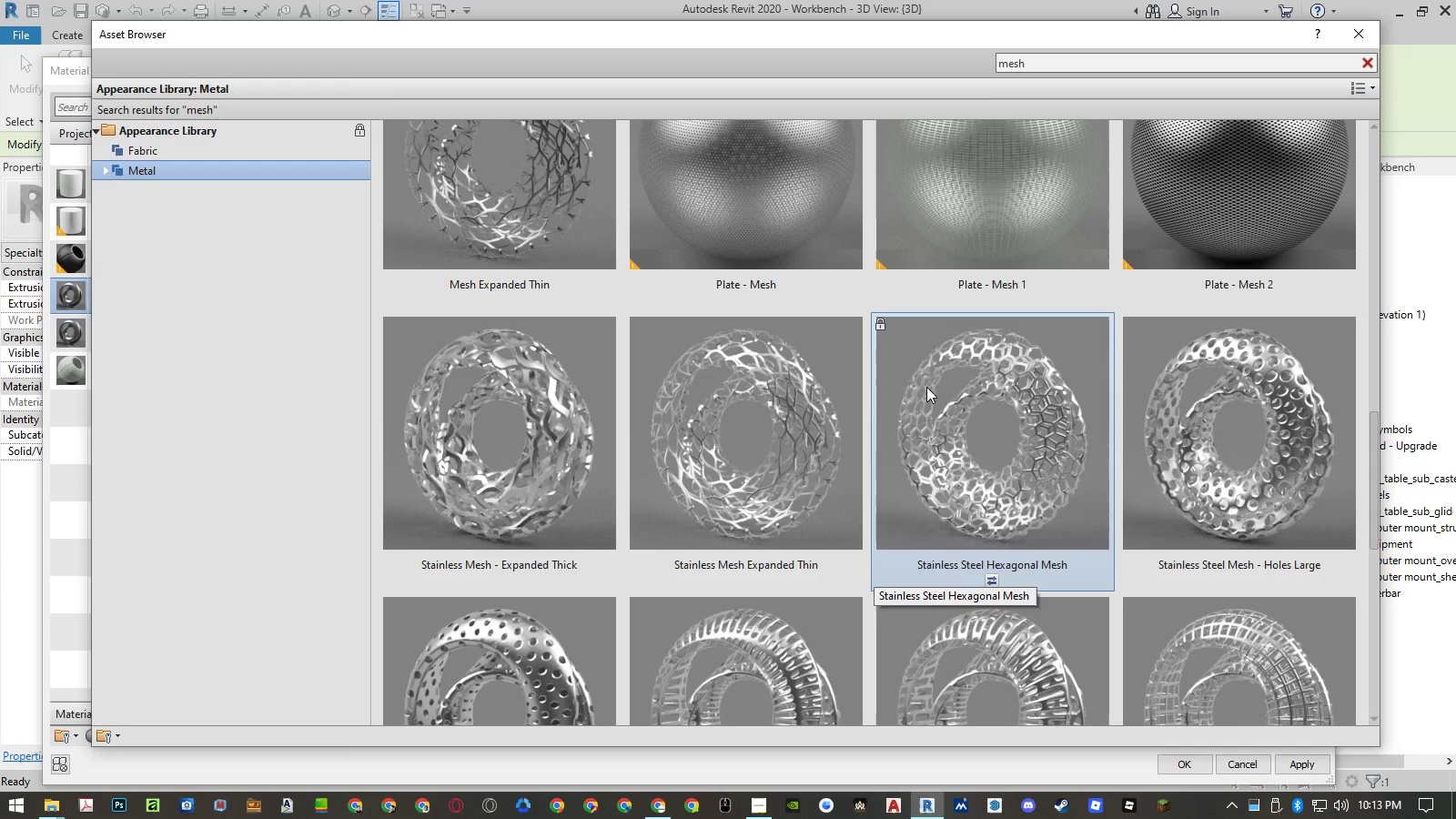 
scroll: coordinate [926, 387], scroll_direction: up, amount: 1.0
 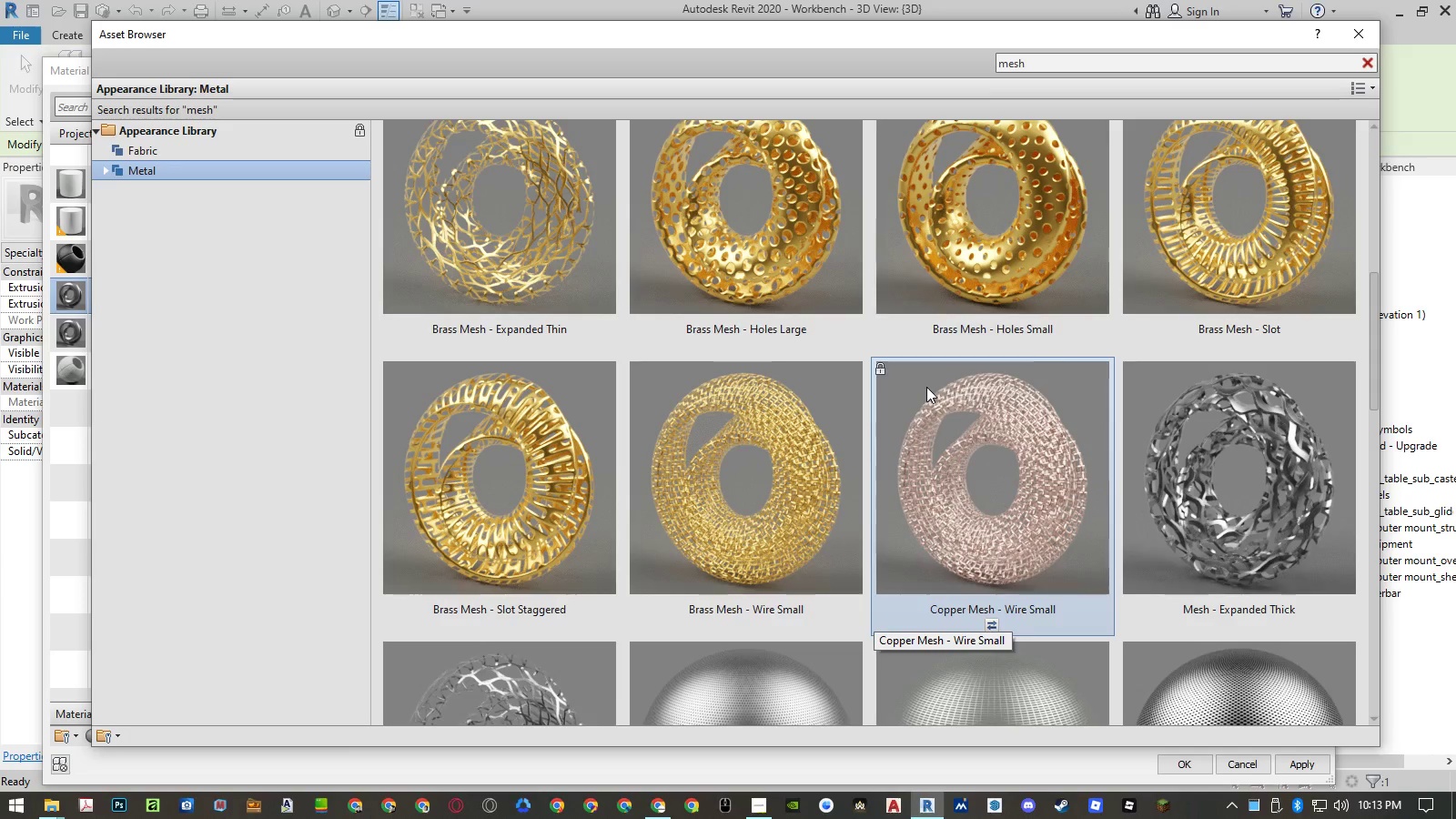 
scroll: coordinate [926, 387], scroll_direction: down, amount: 2.0
 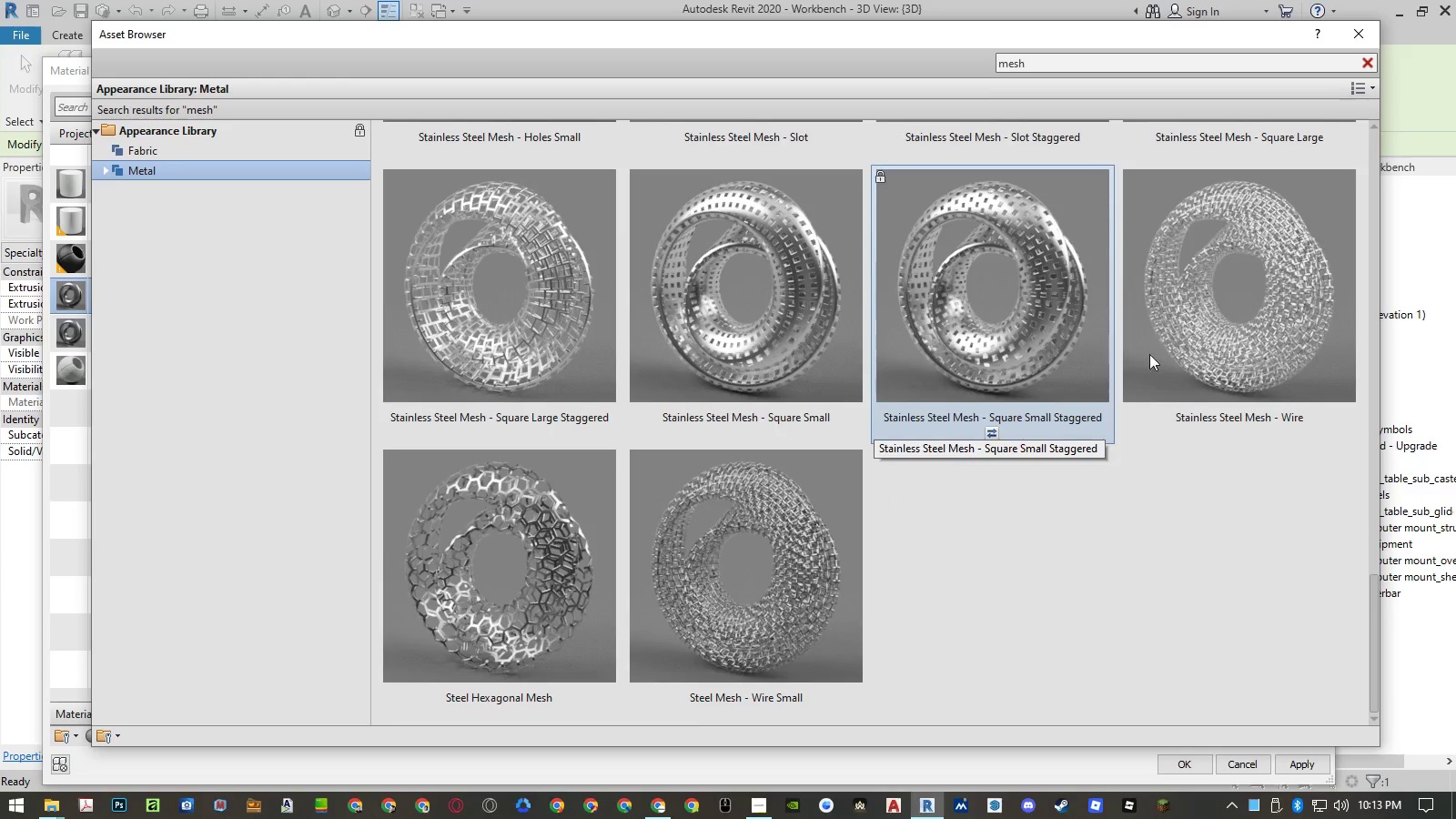 
left_click([1365, 38])
 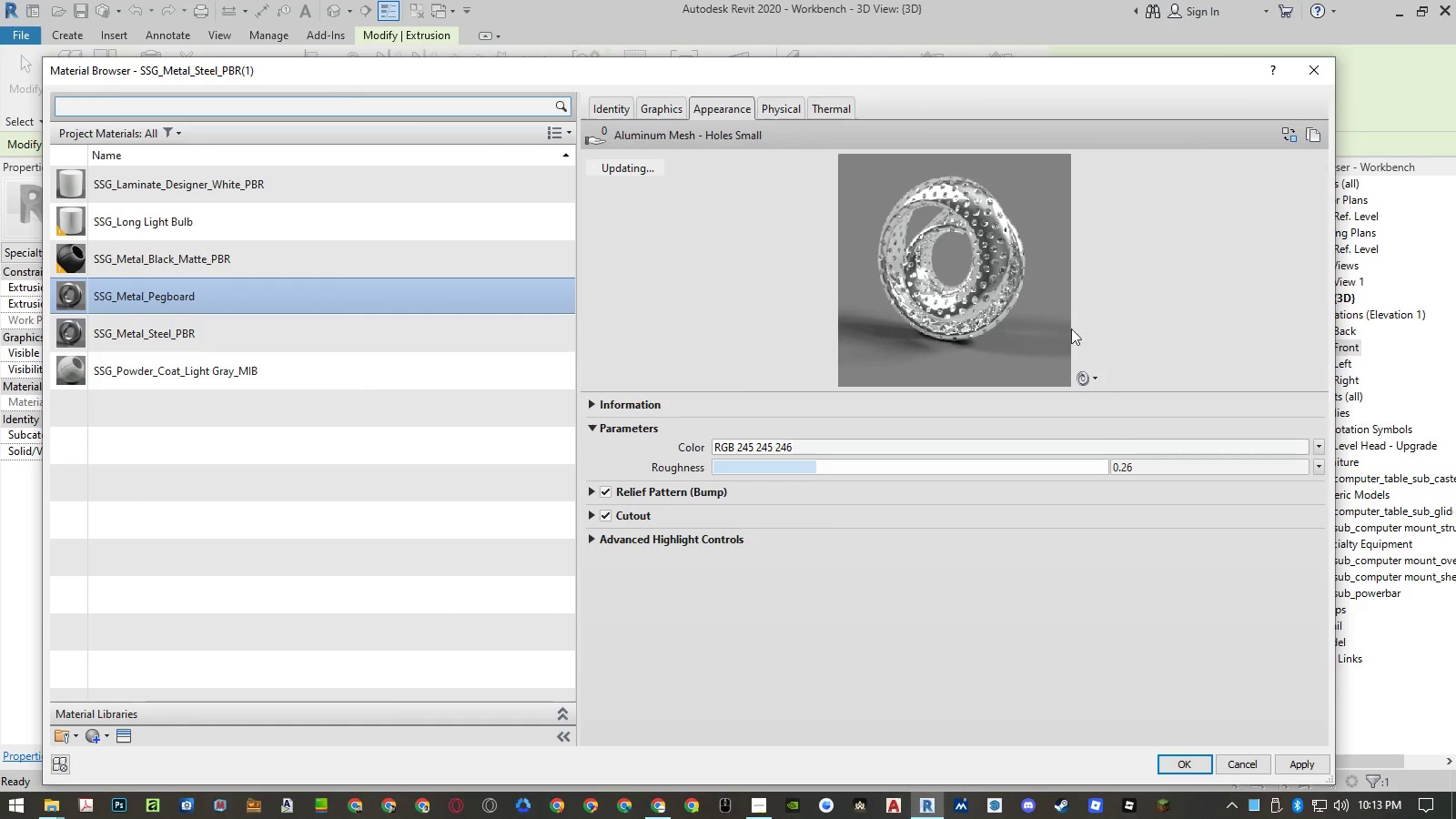 
left_click([1087, 374])
 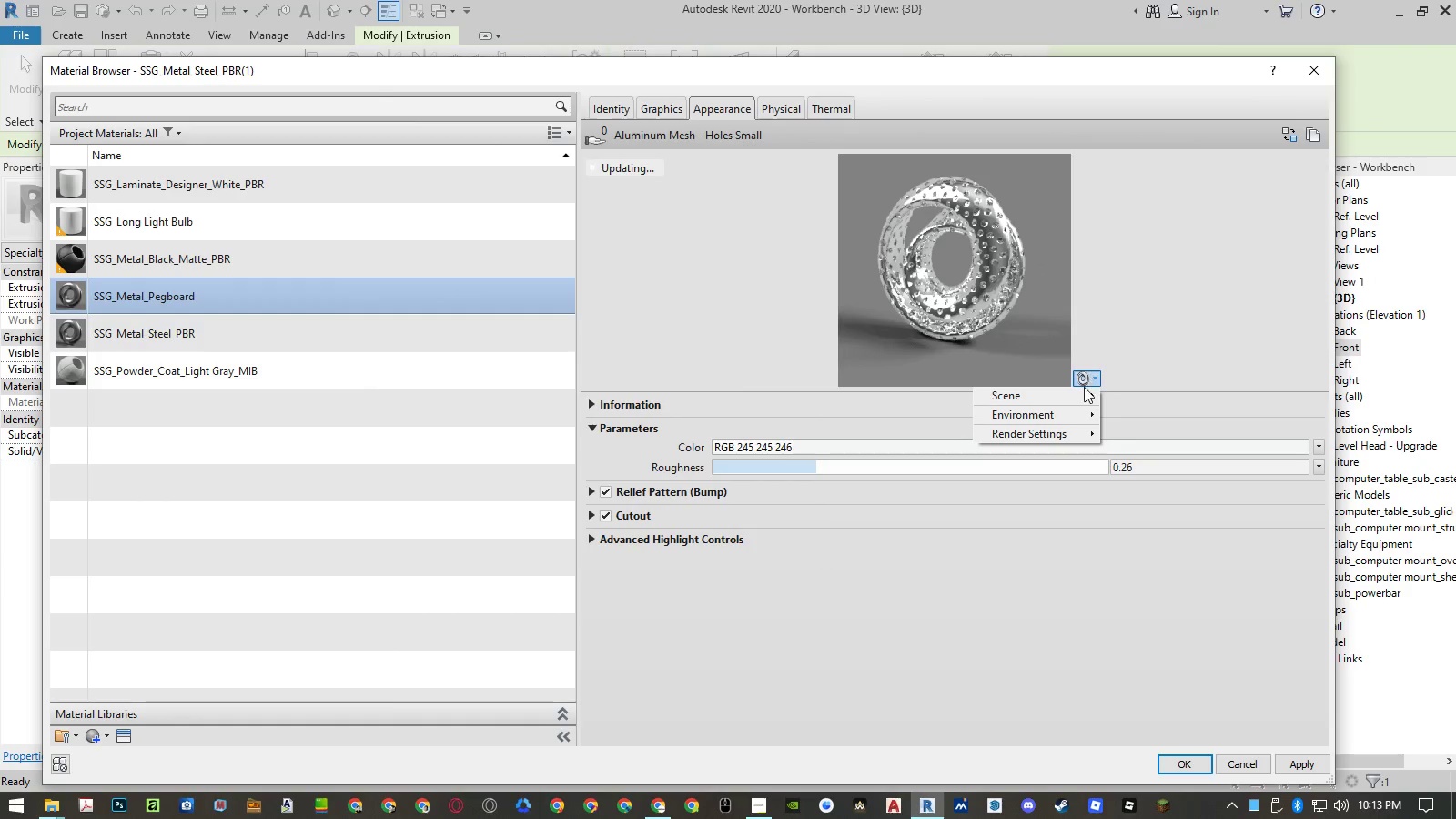 
double_click([1081, 390])
 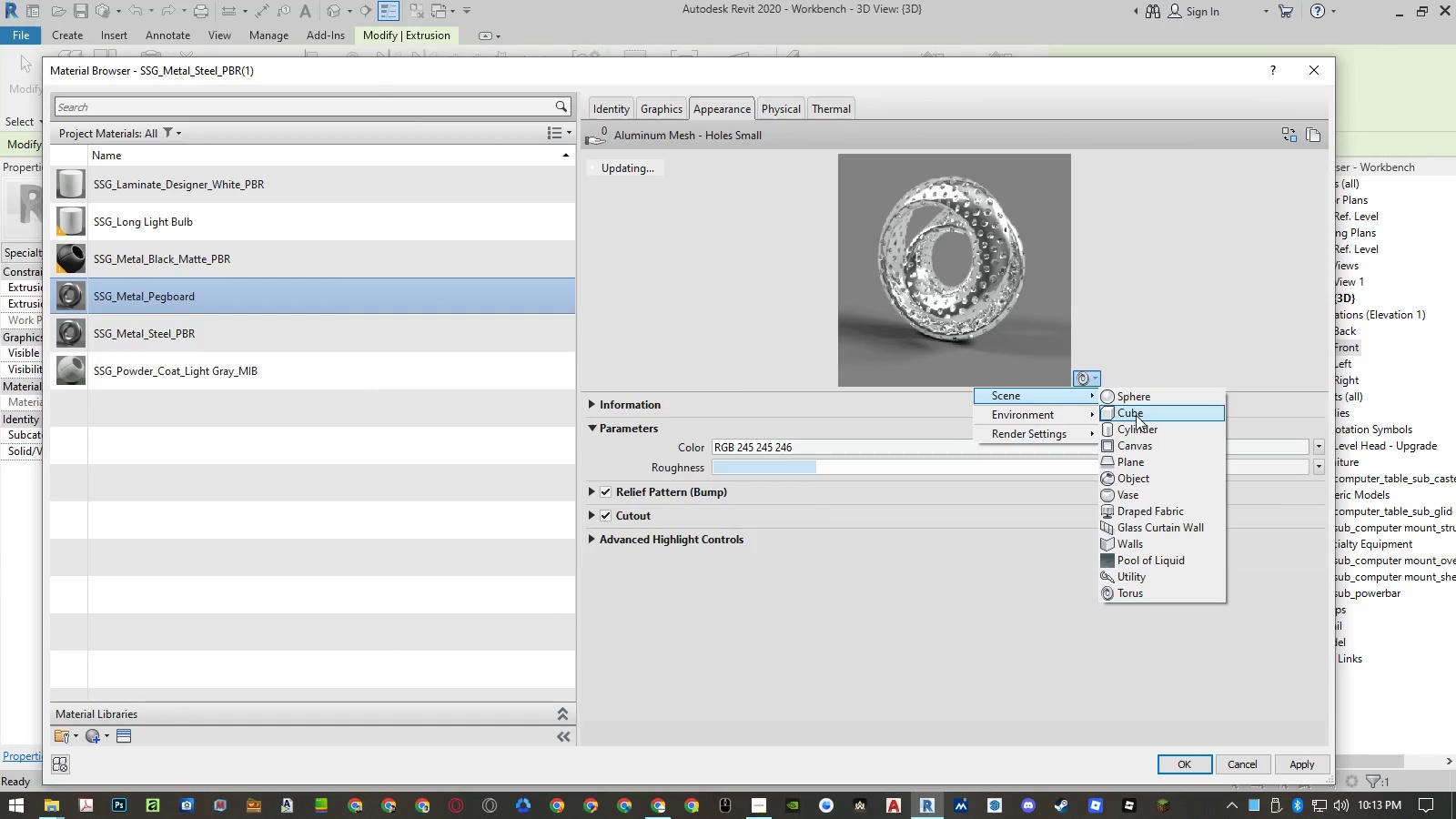 
left_click([1131, 443])
 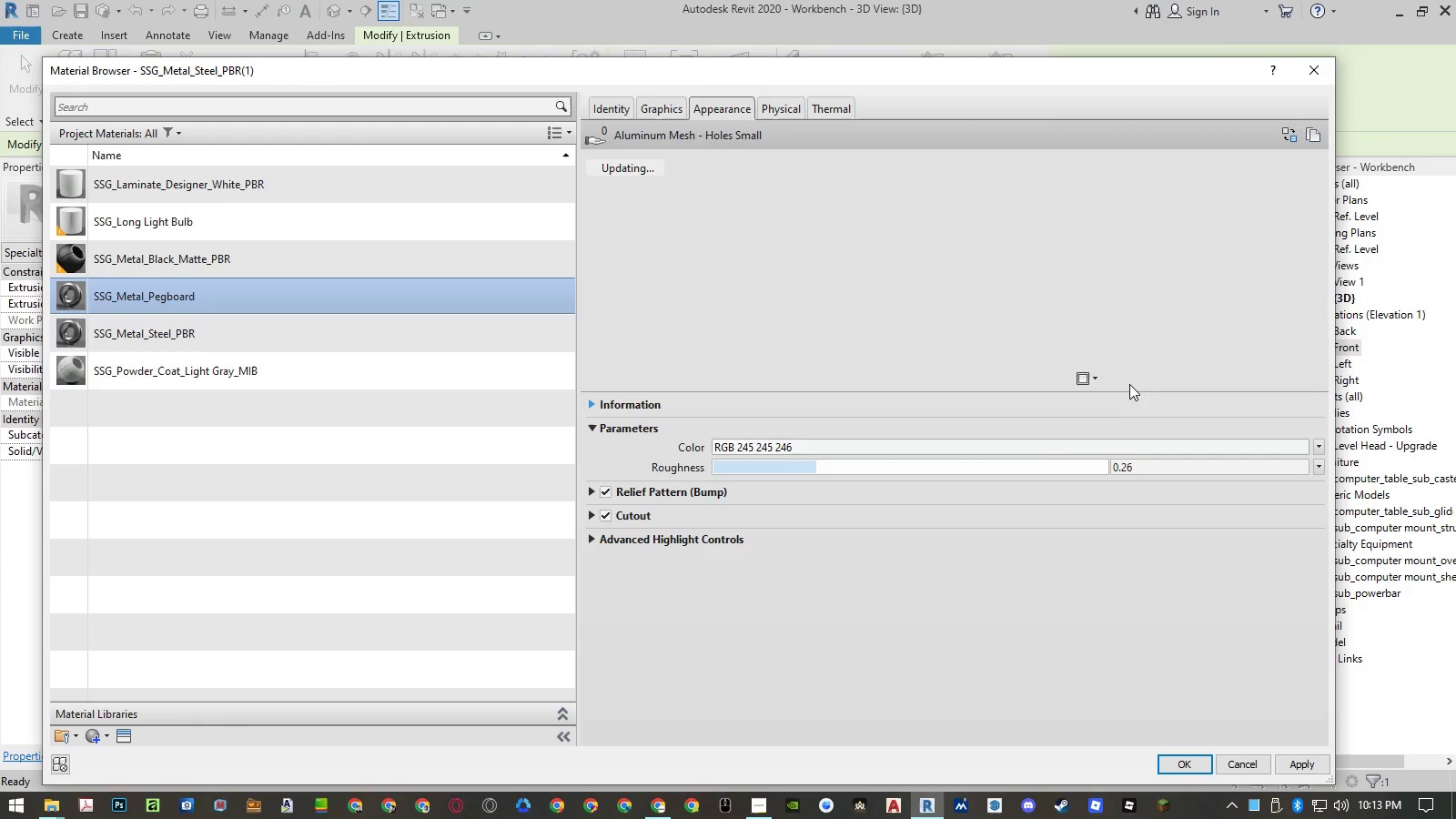 
mouse_move([1106, 365])
 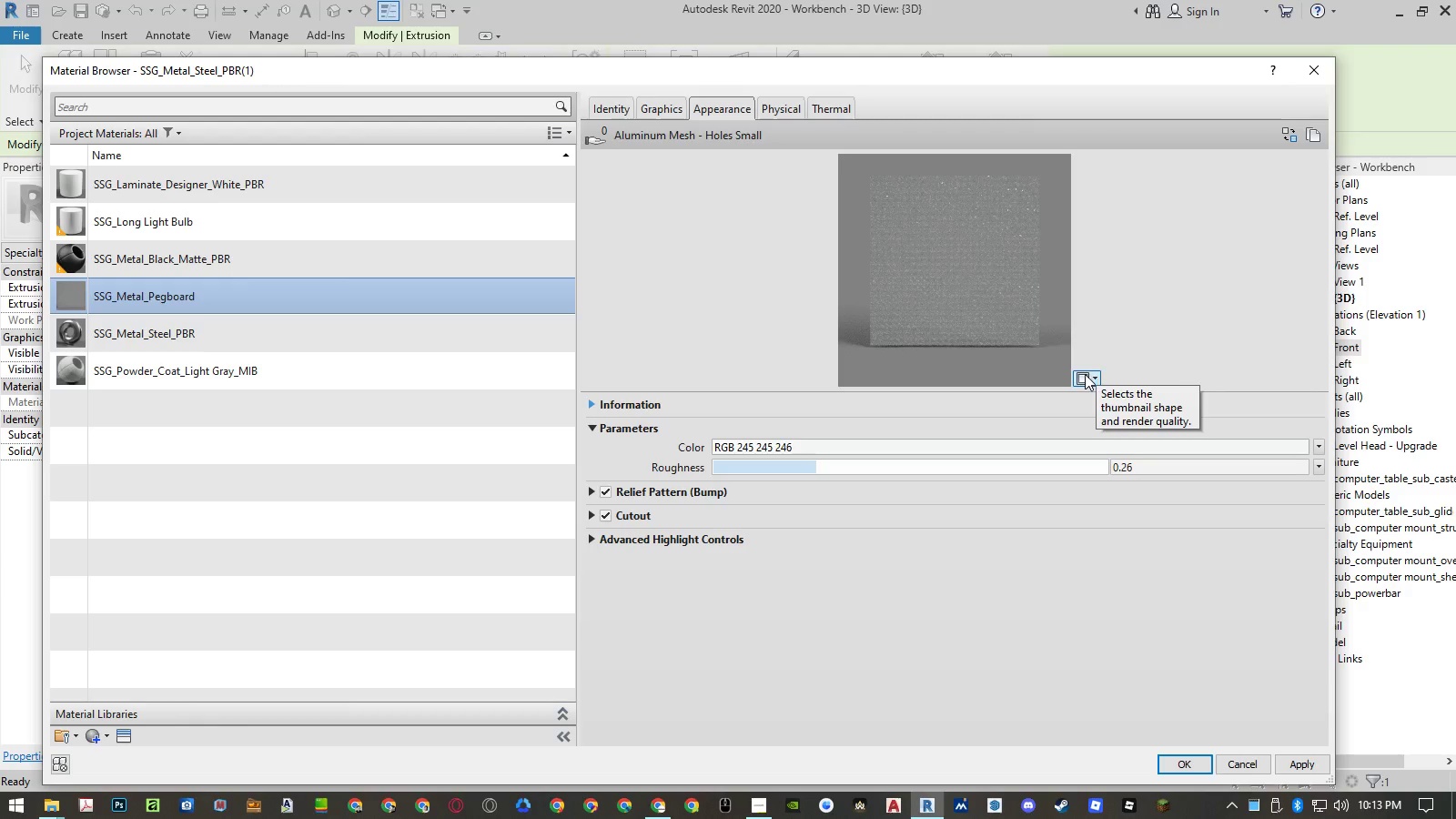 
left_click([1085, 374])
 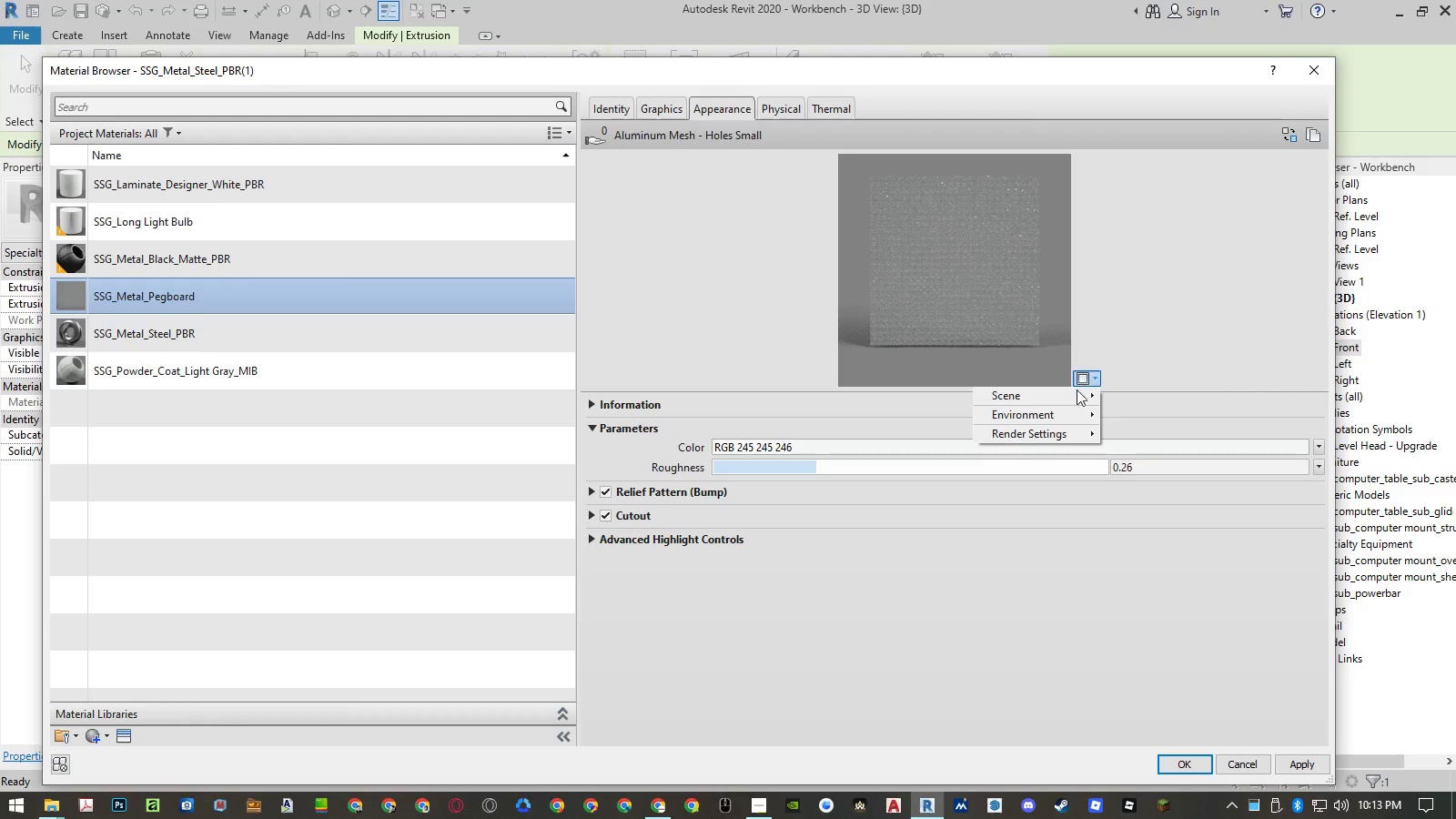 
left_click([1070, 396])
 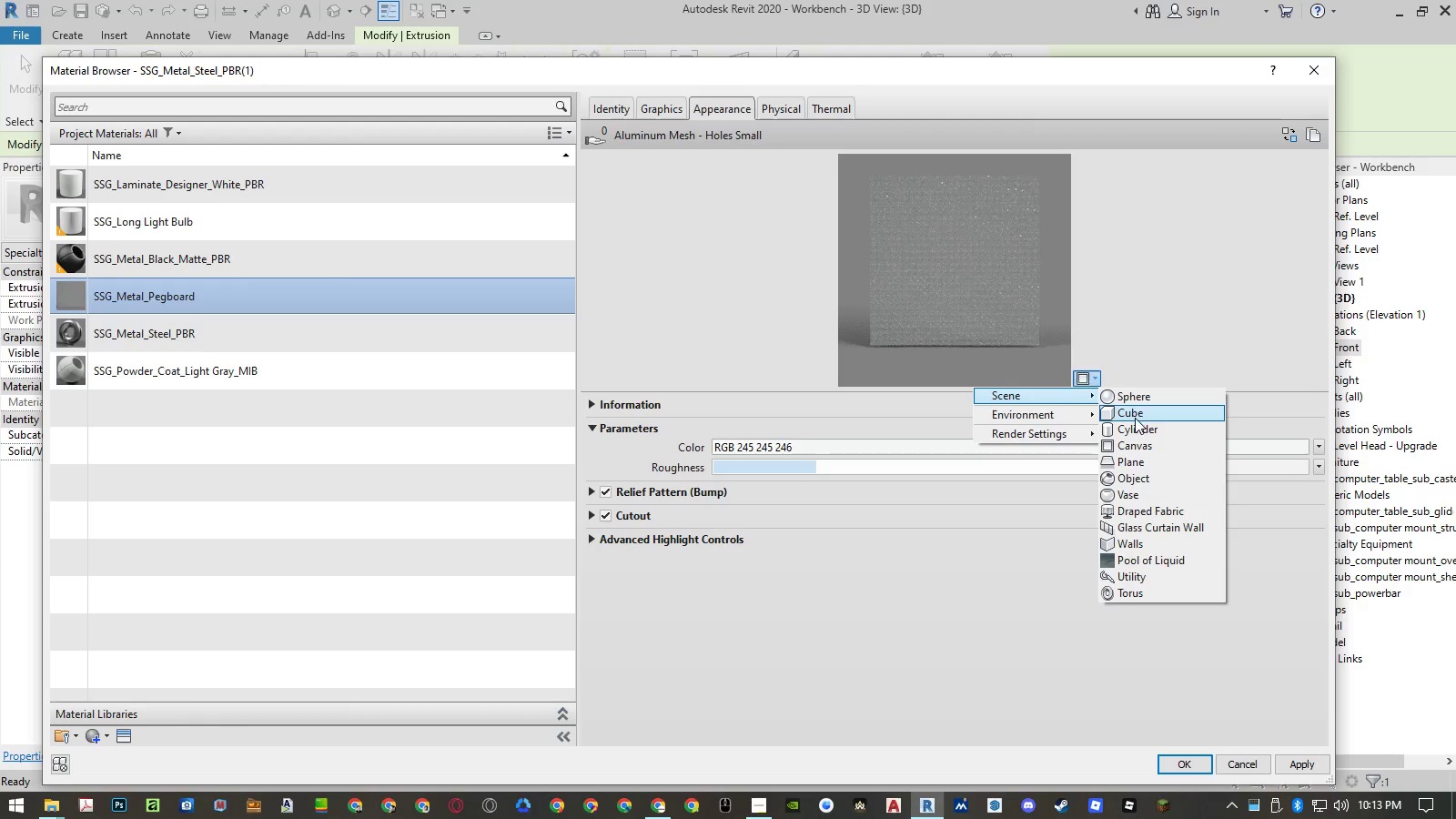 
left_click([1135, 418])
 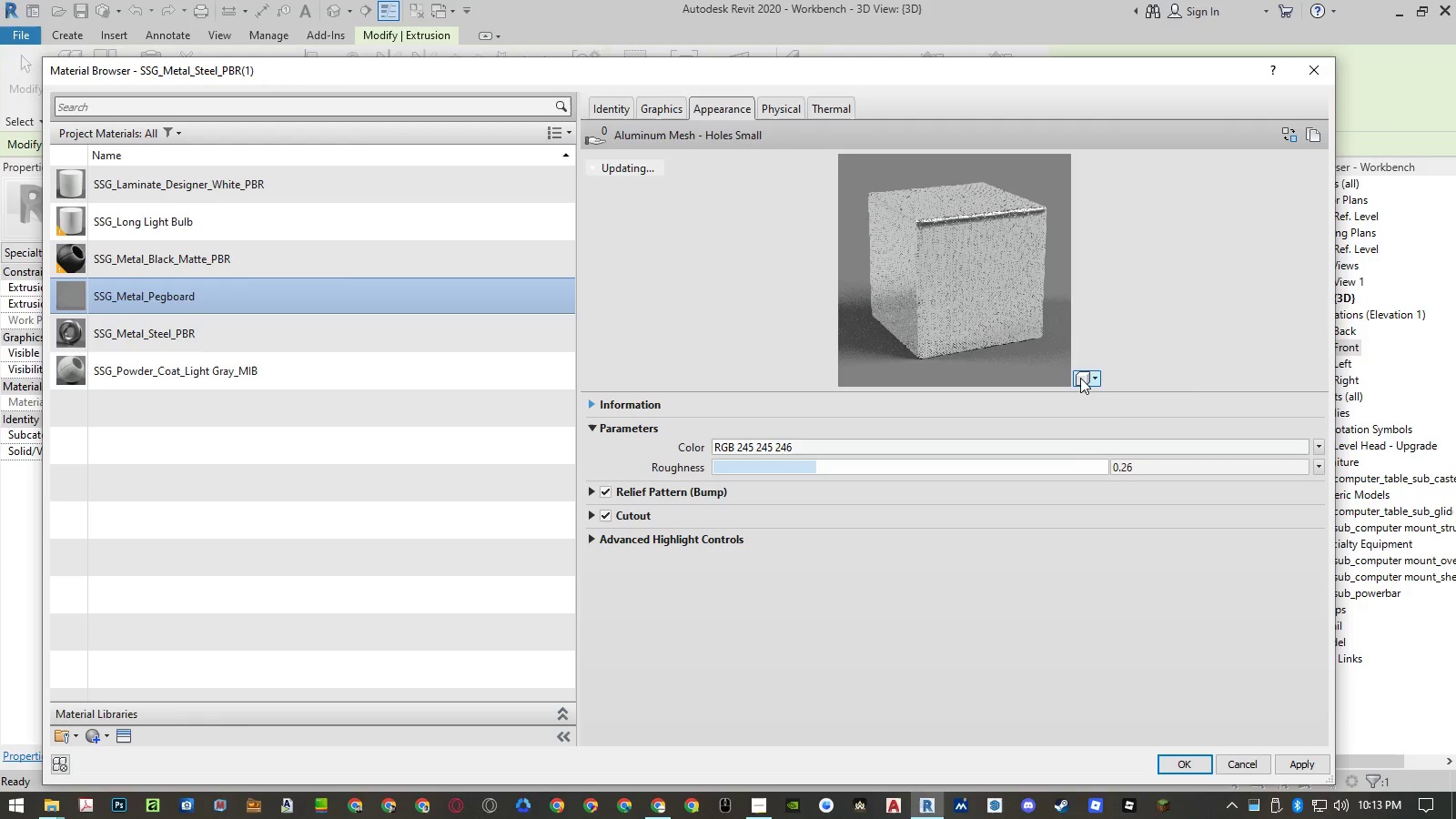 
left_click([1080, 378])
 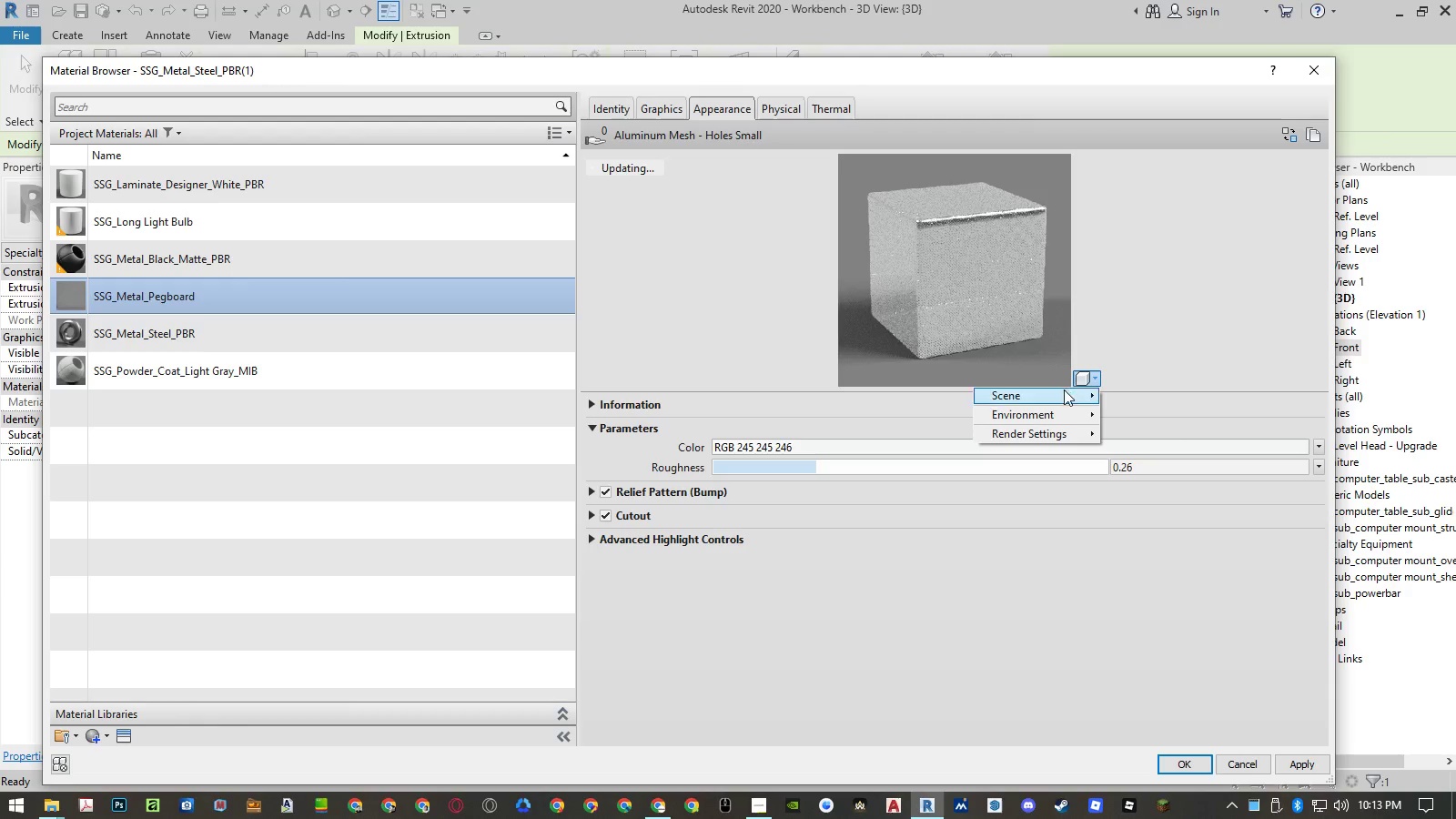 
left_click([1061, 392])
 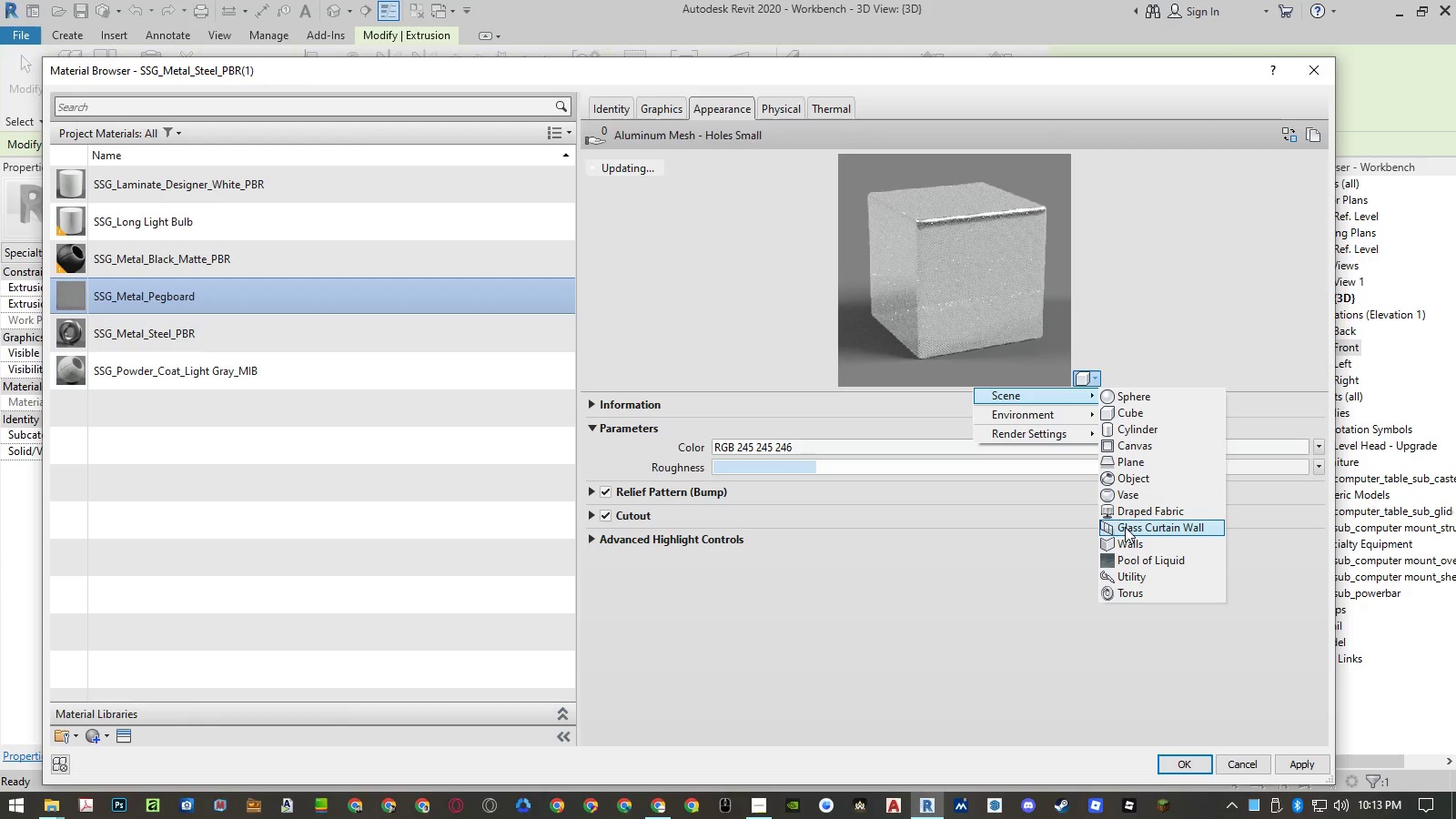 
left_click([1123, 541])
 